 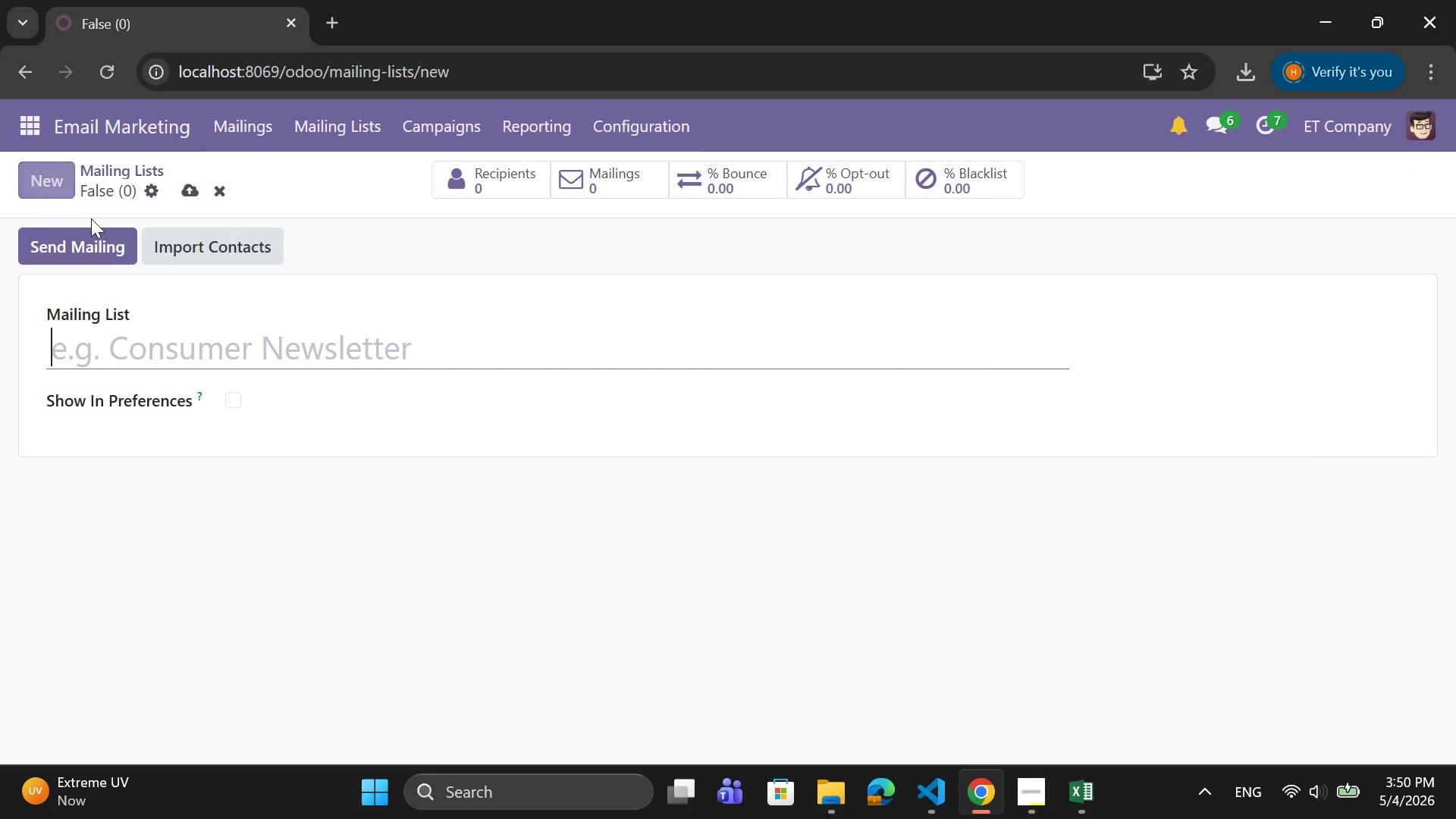 
type(Cookie Club Leads)
 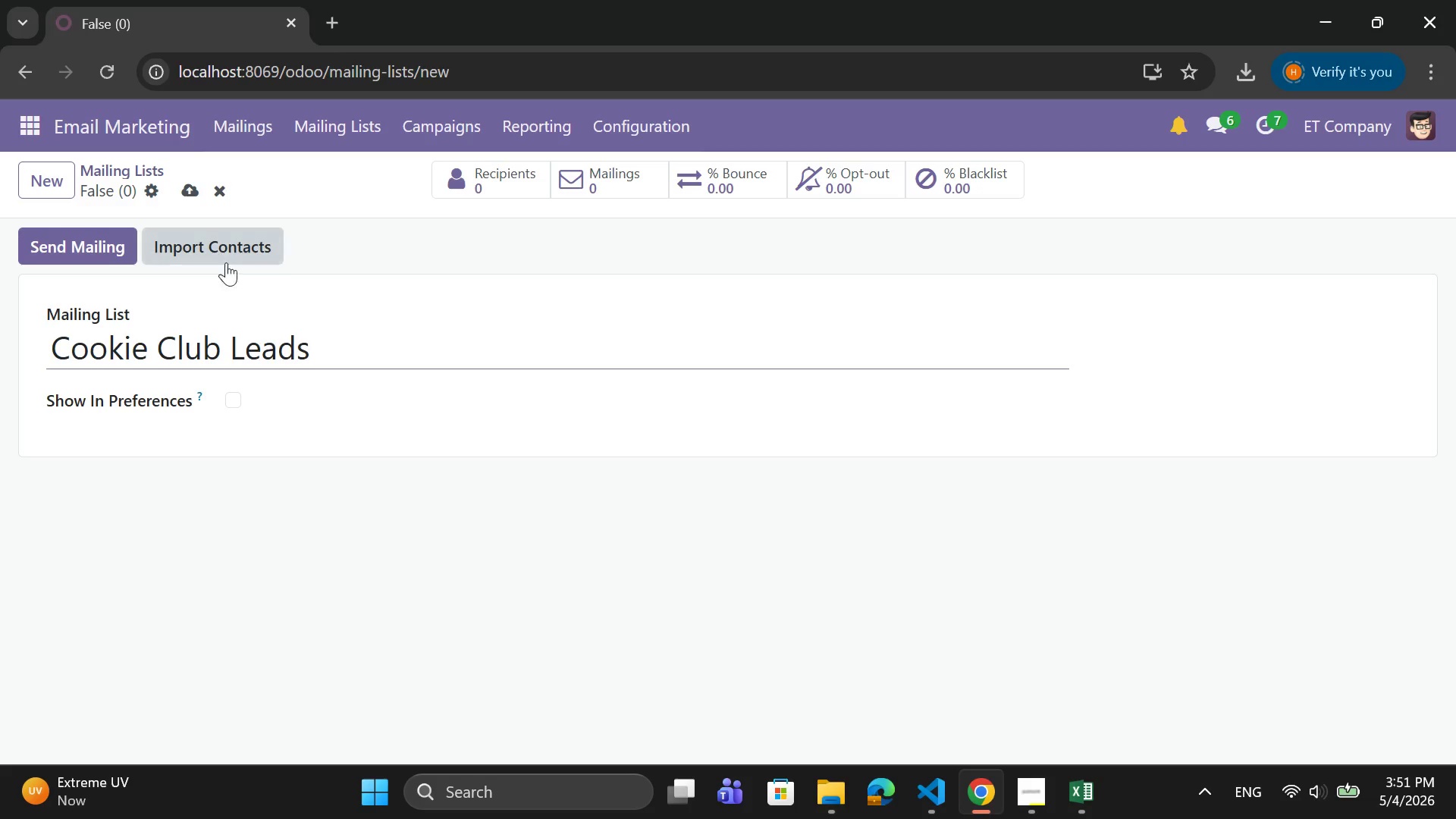 
wait(8.02)
 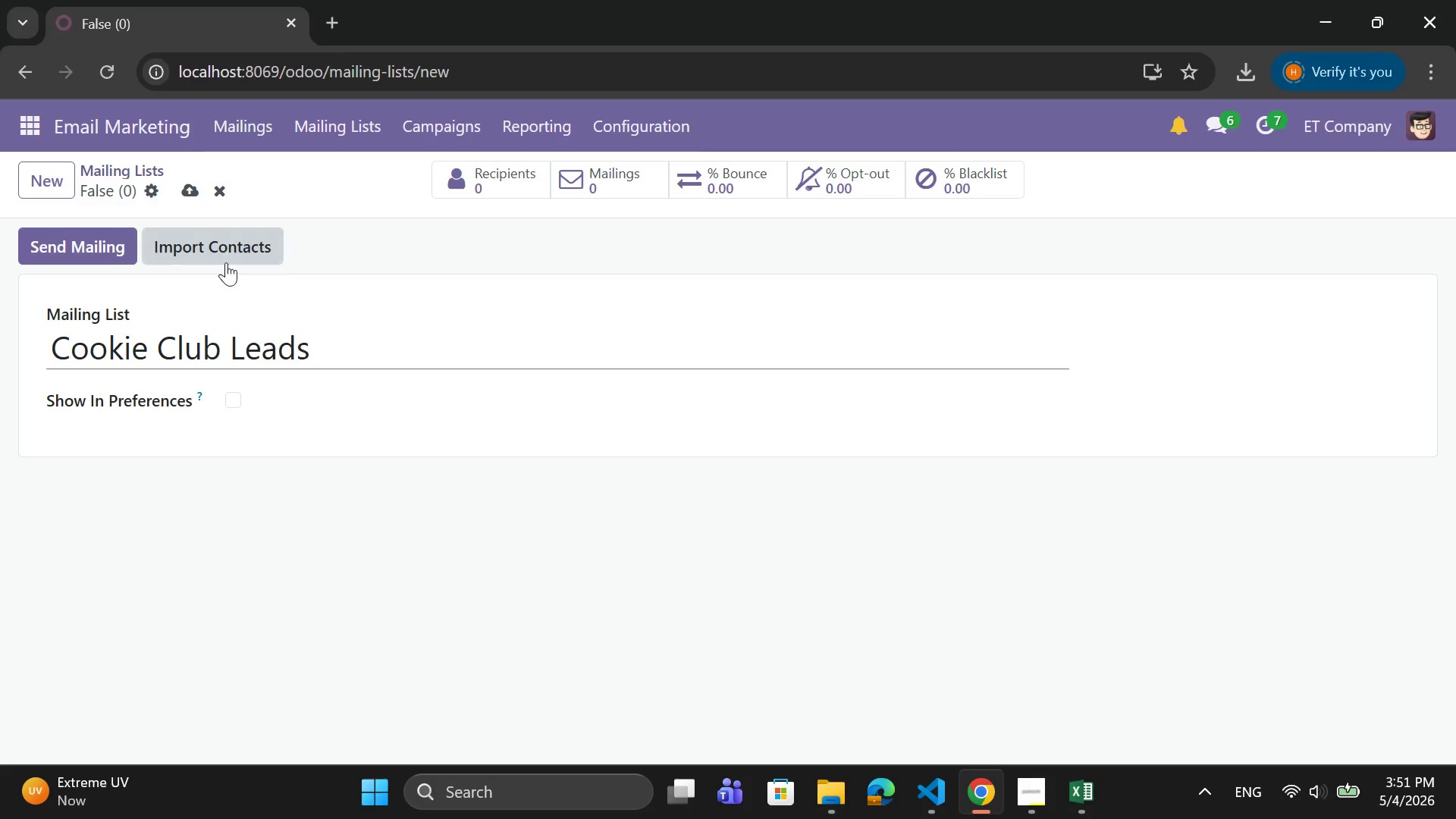 
left_click([190, 185])
 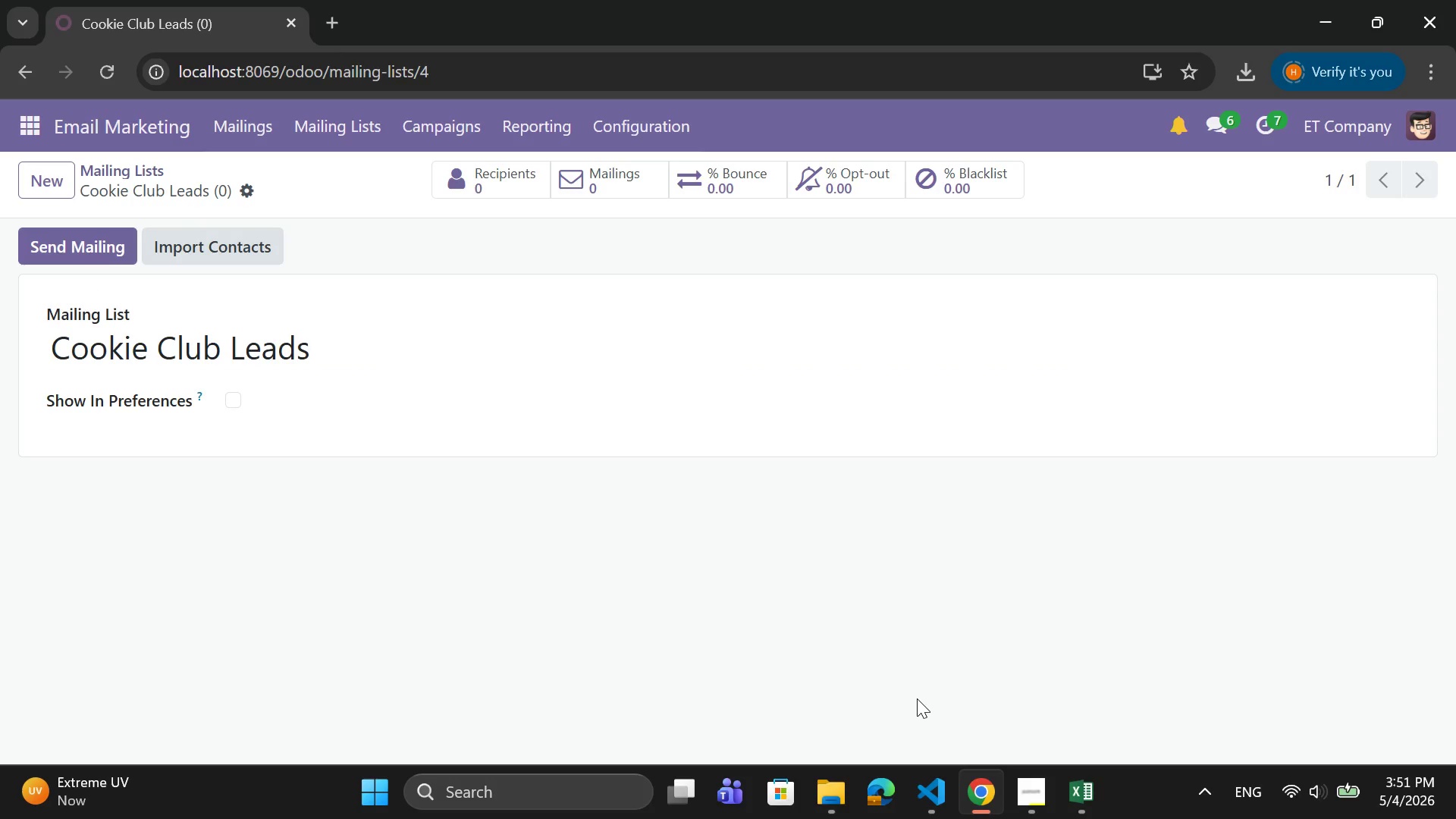 
wait(9.88)
 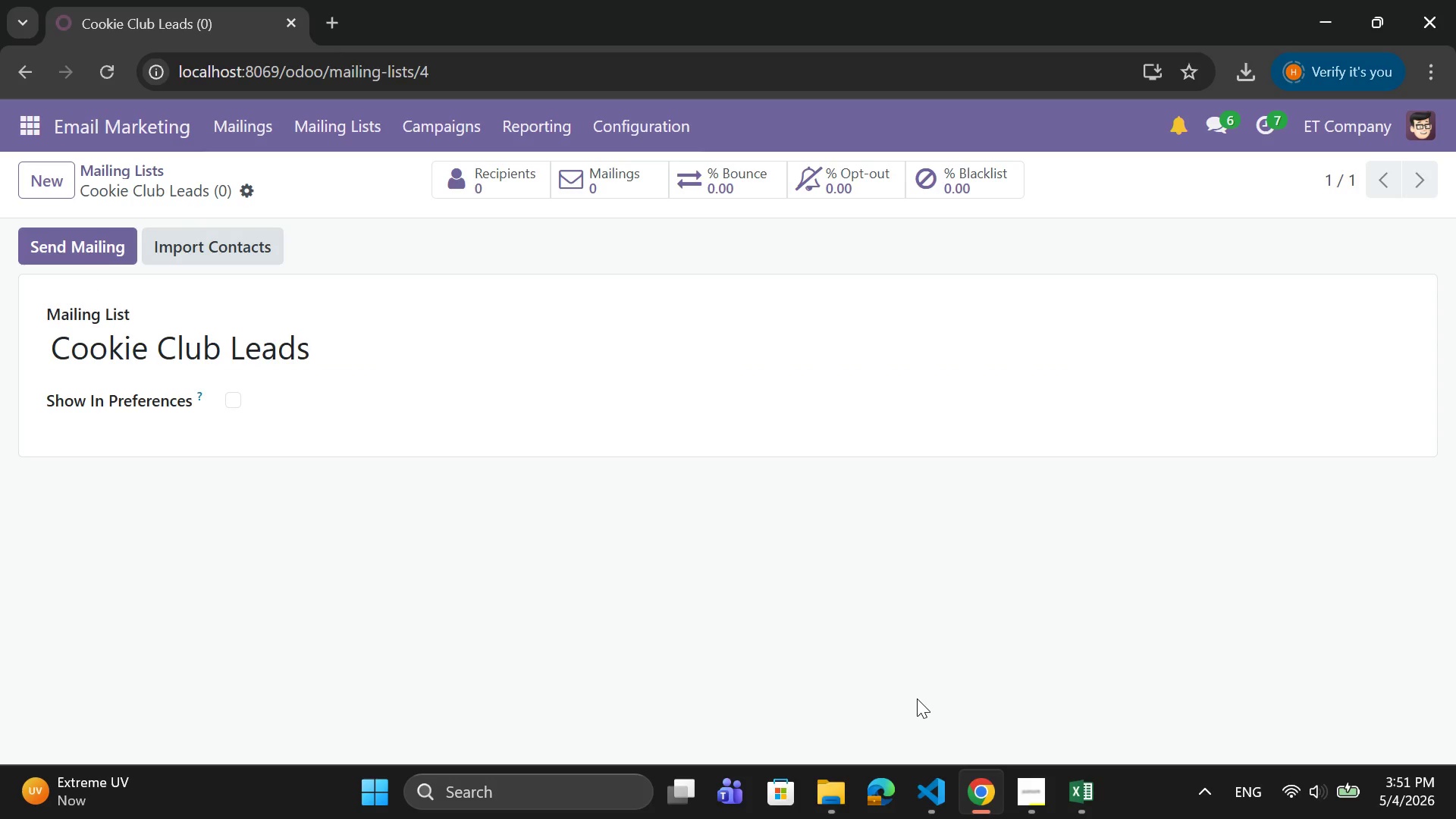 
left_click([1081, 799])
 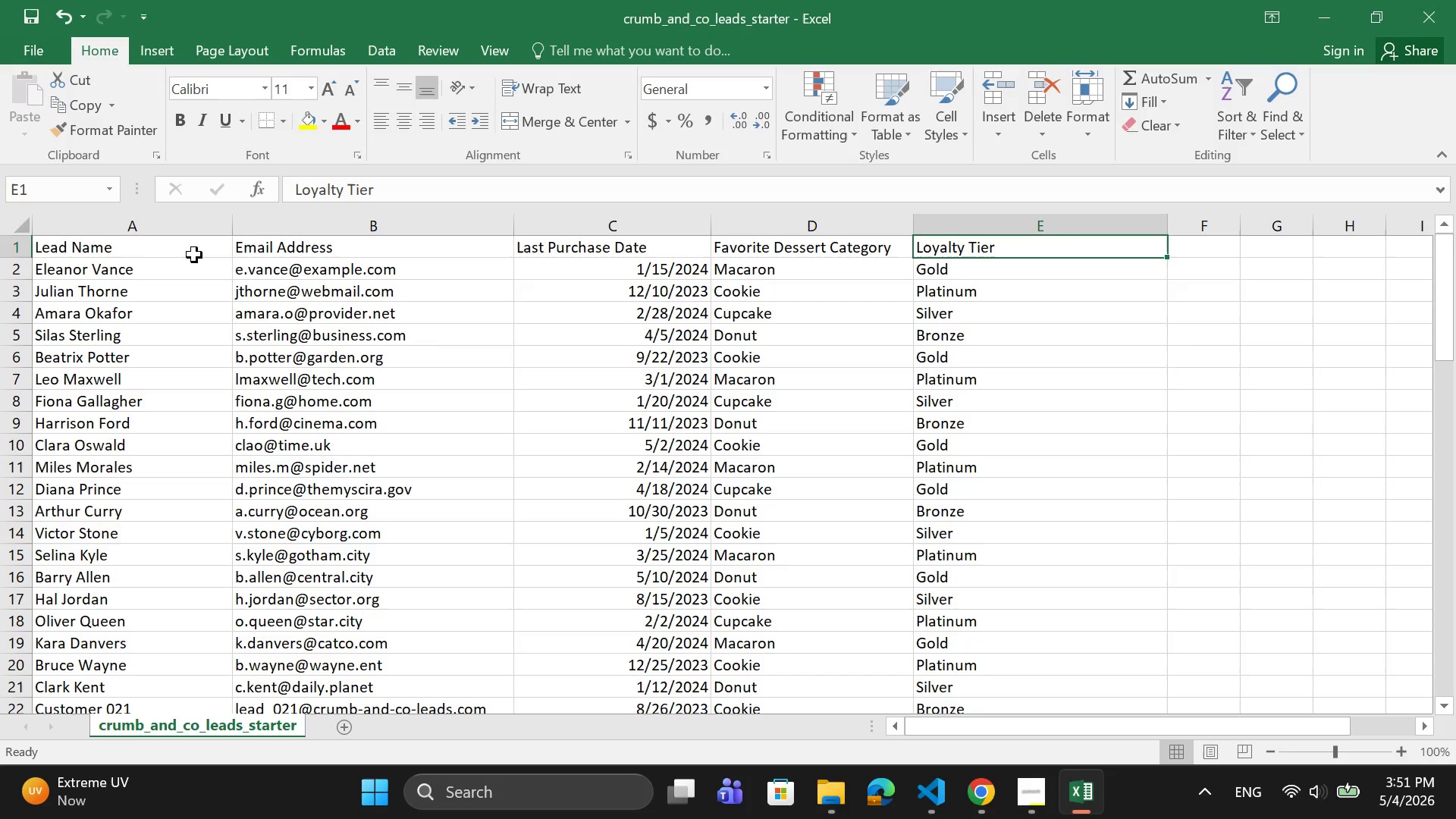 
left_click([108, 247])
 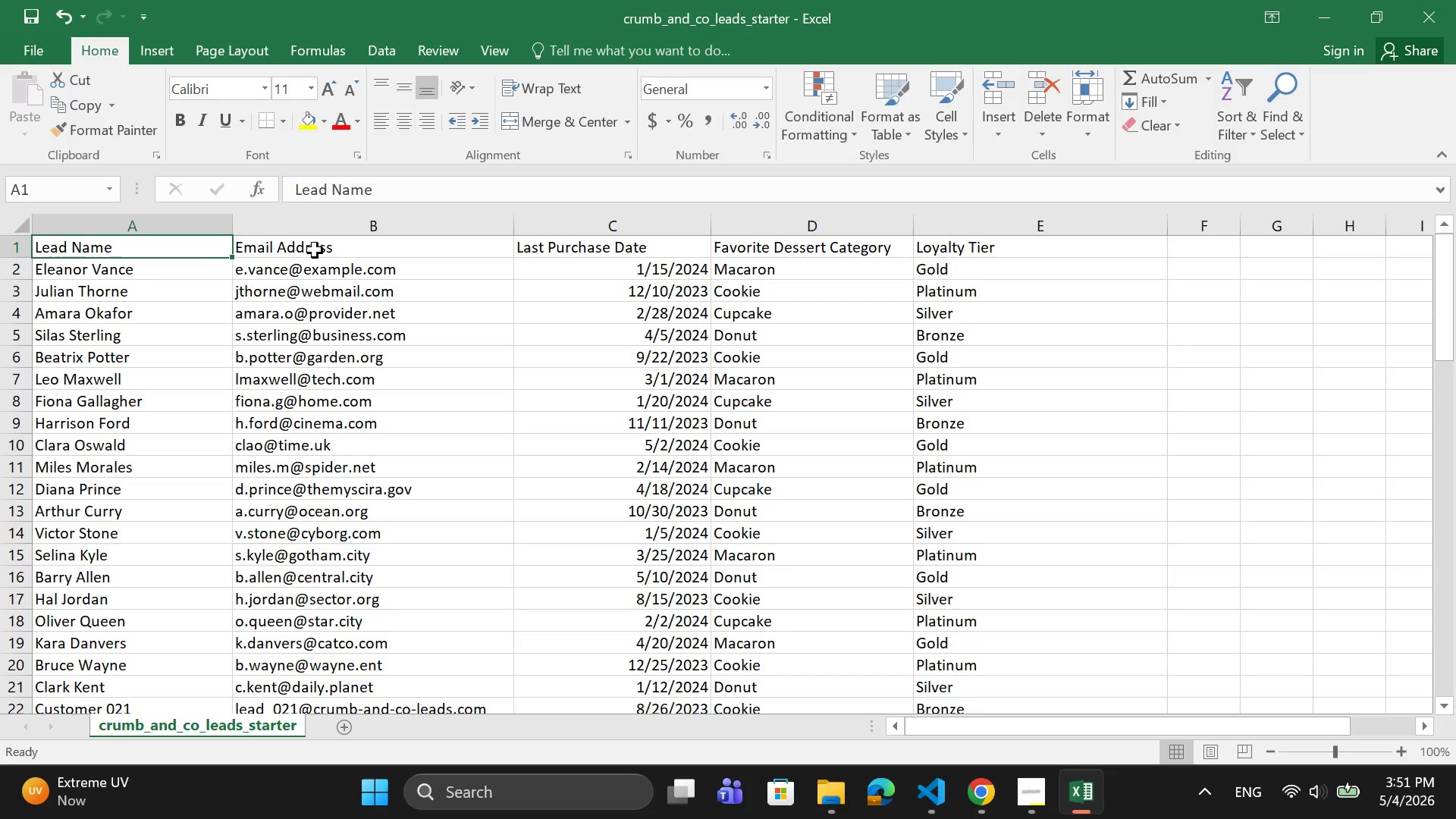 
left_click([322, 246])
 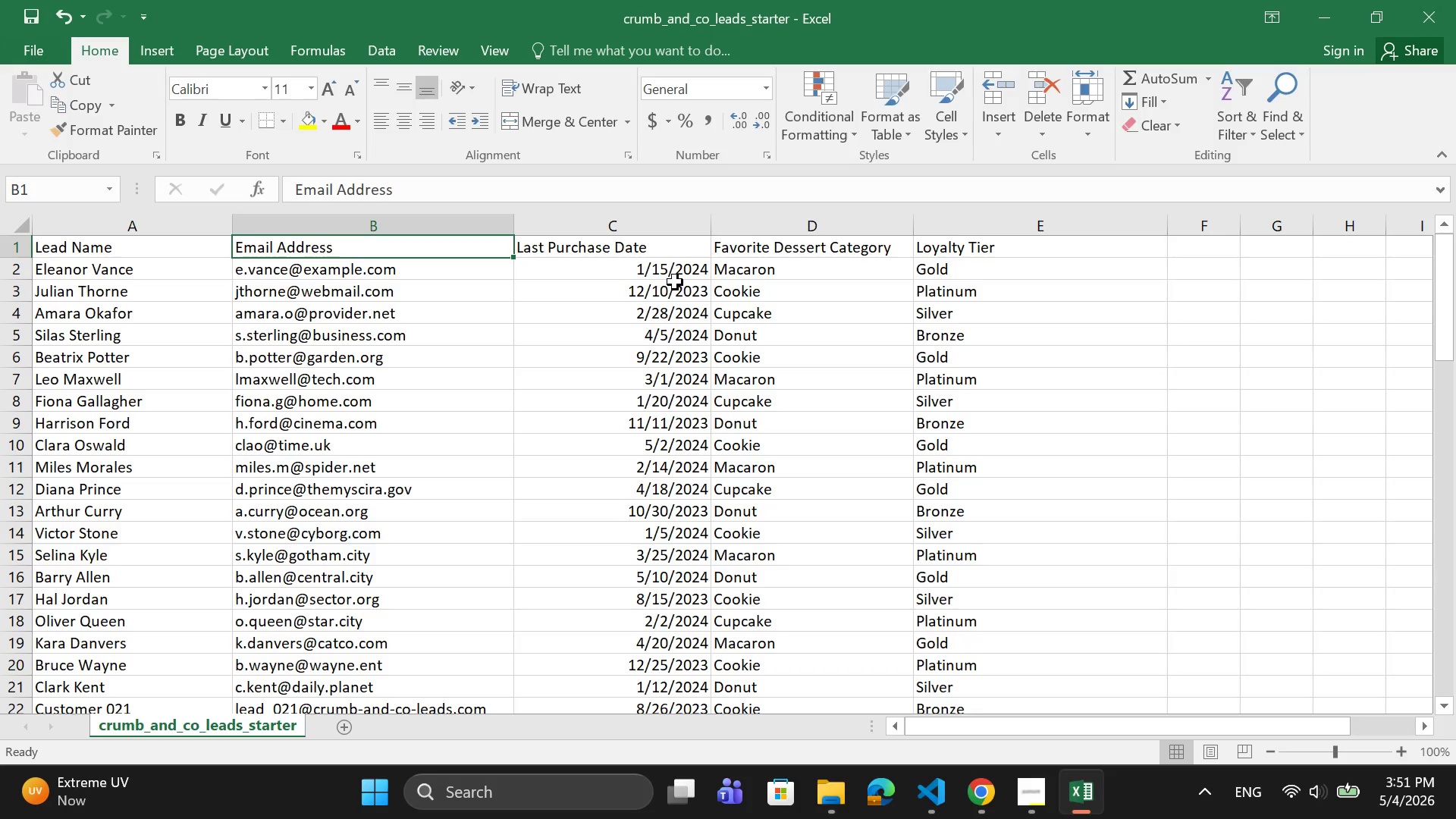 
wait(5.47)
 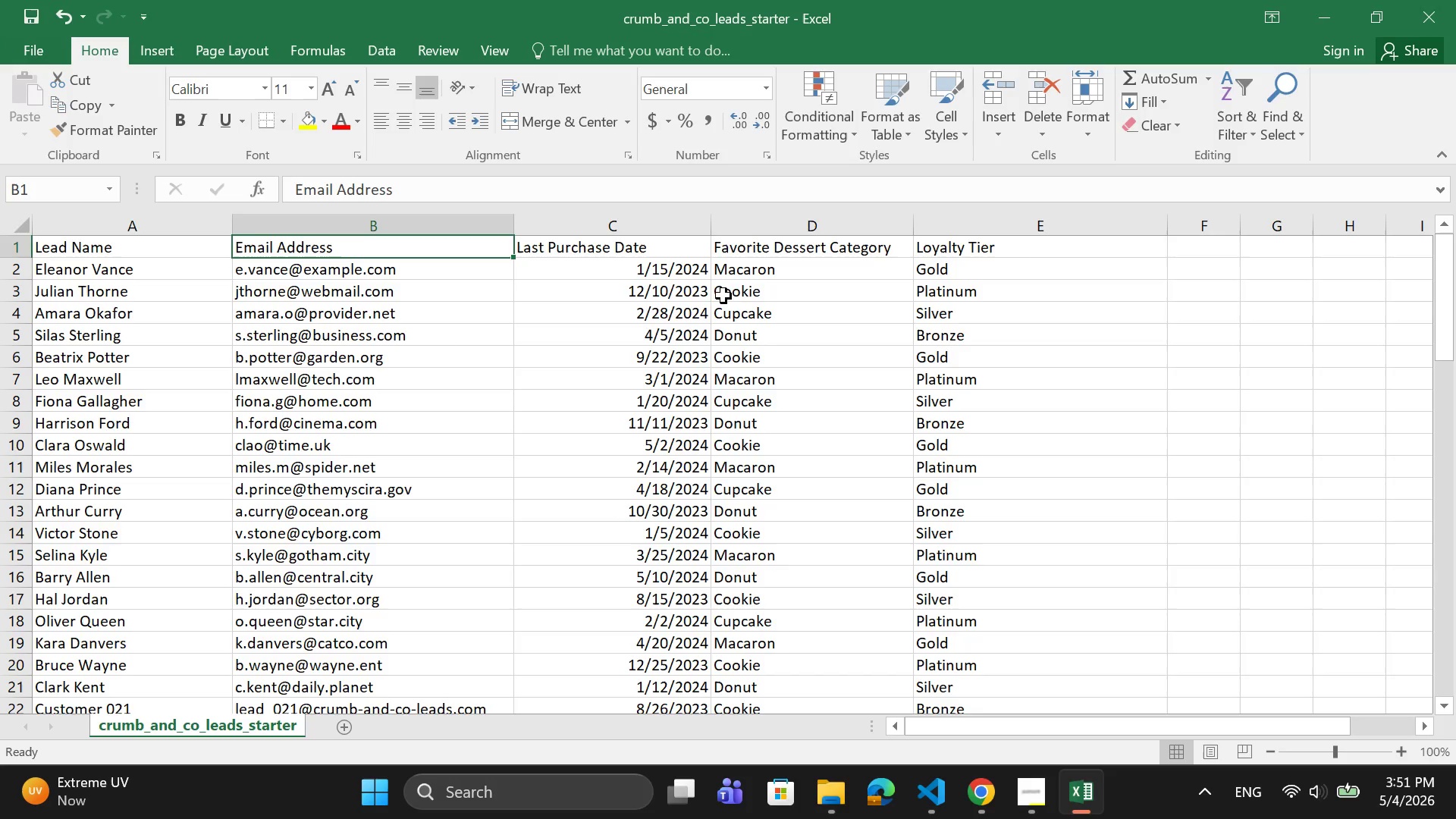 
left_click([633, 249])
 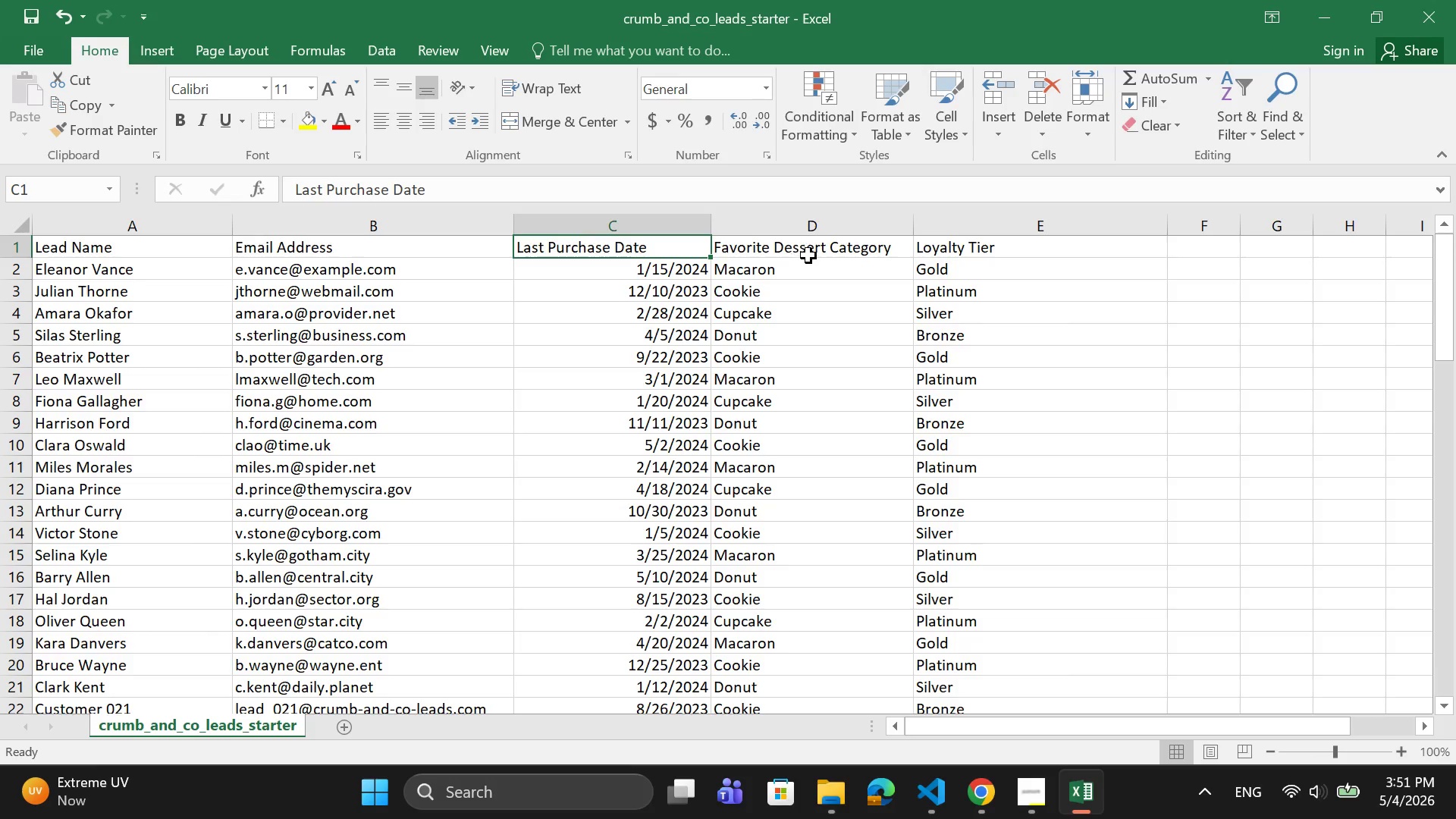 
left_click([833, 246])
 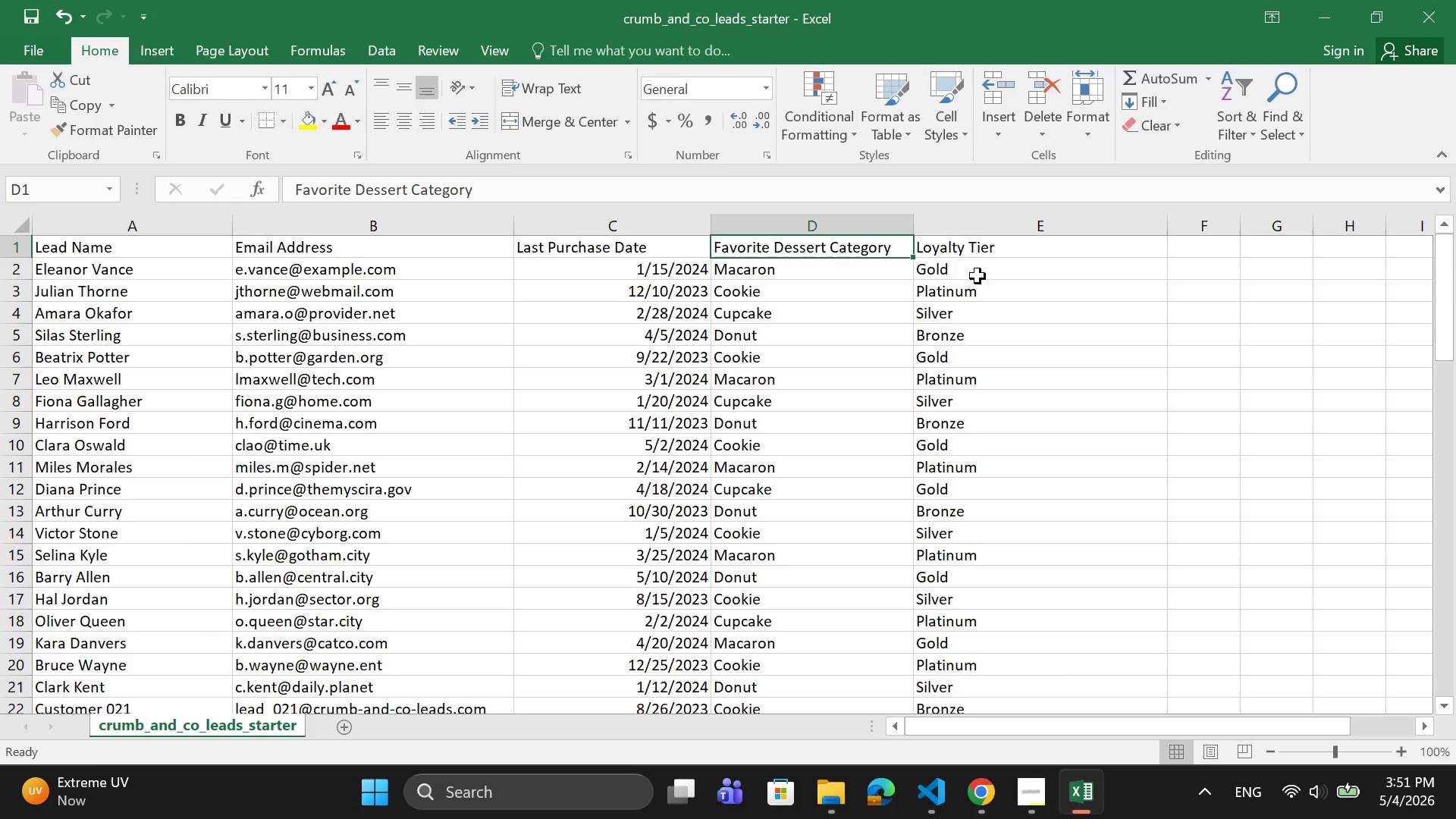 
wait(10.61)
 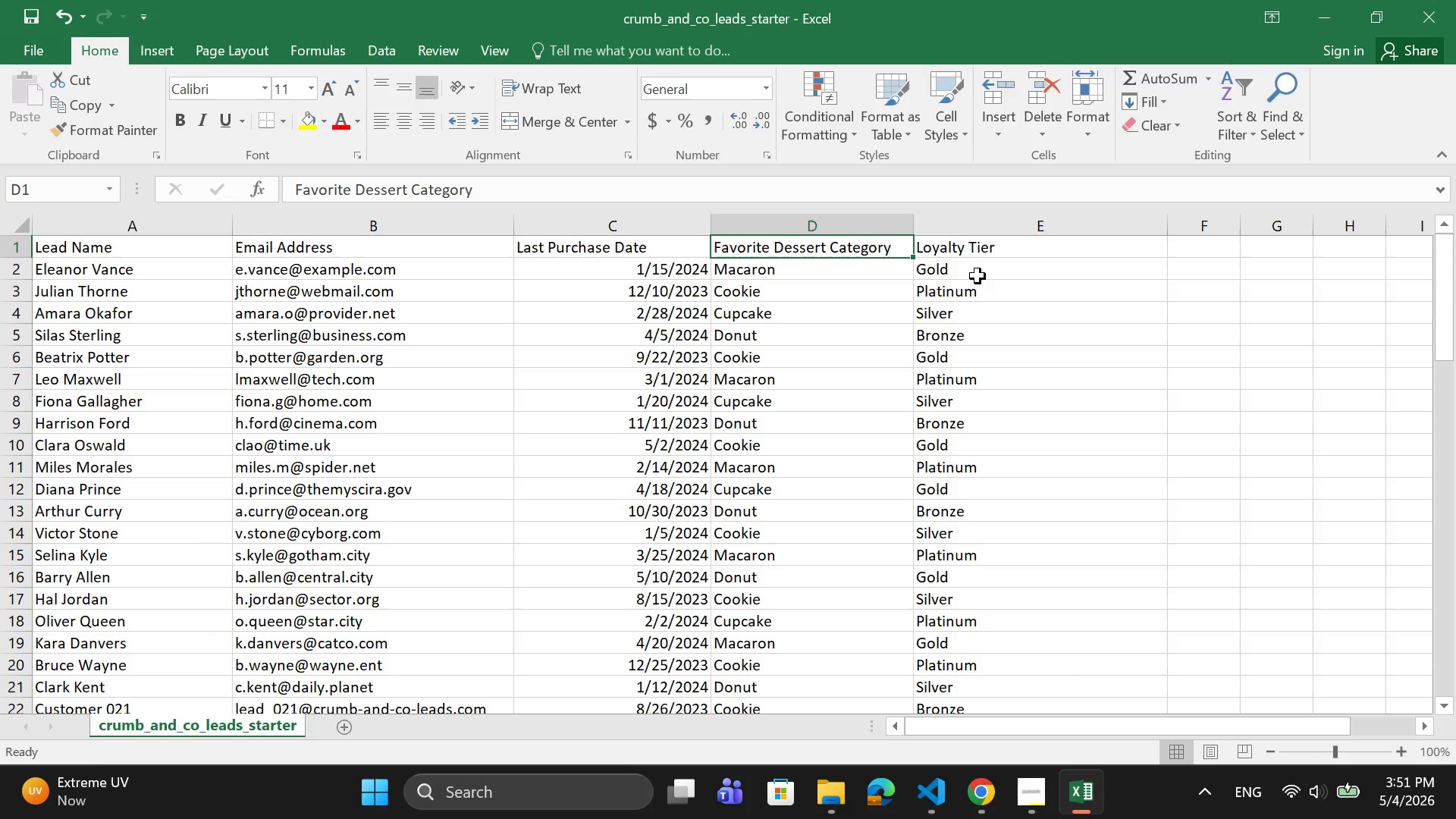 
left_click([974, 250])
 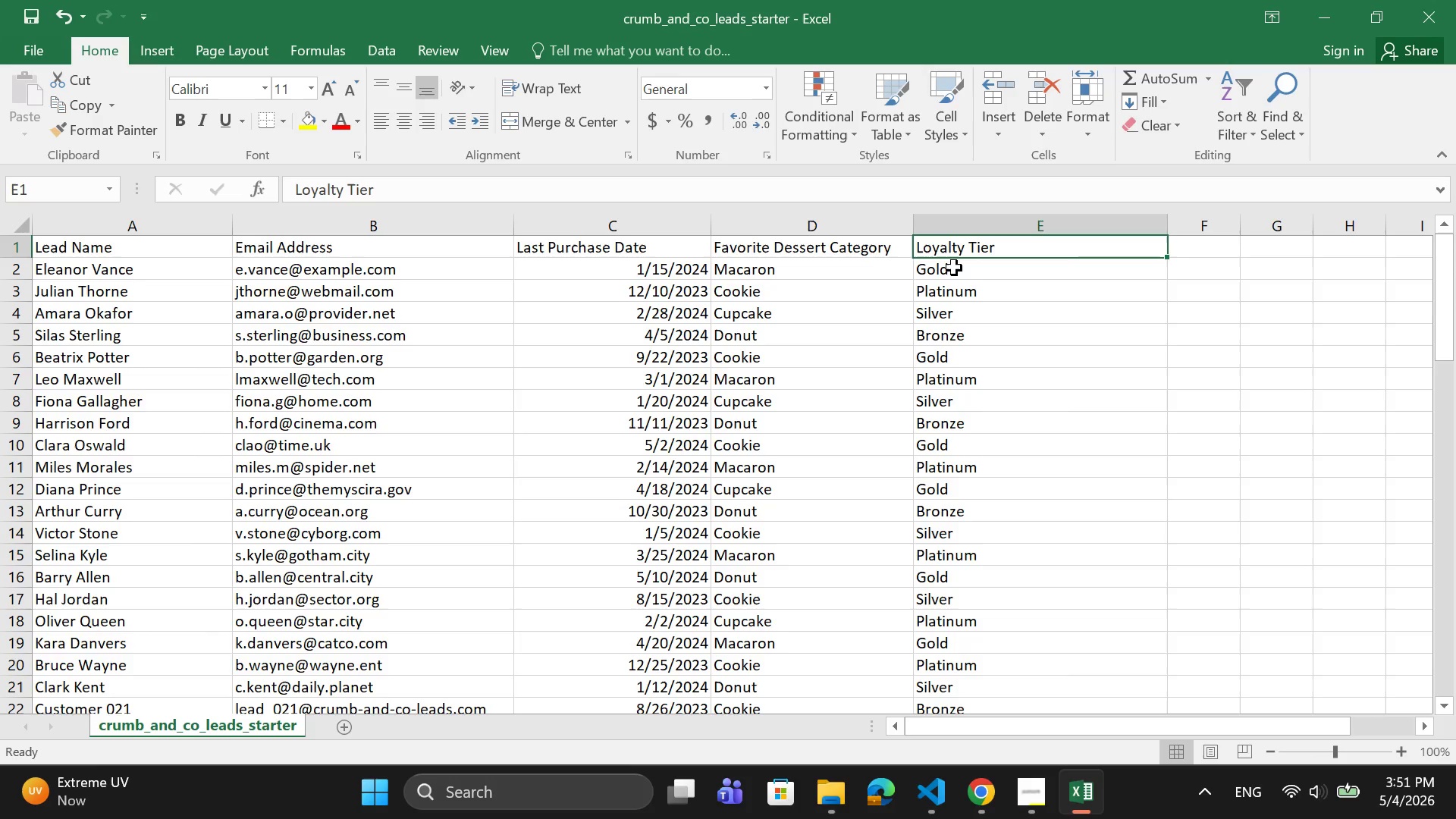 
wait(12.0)
 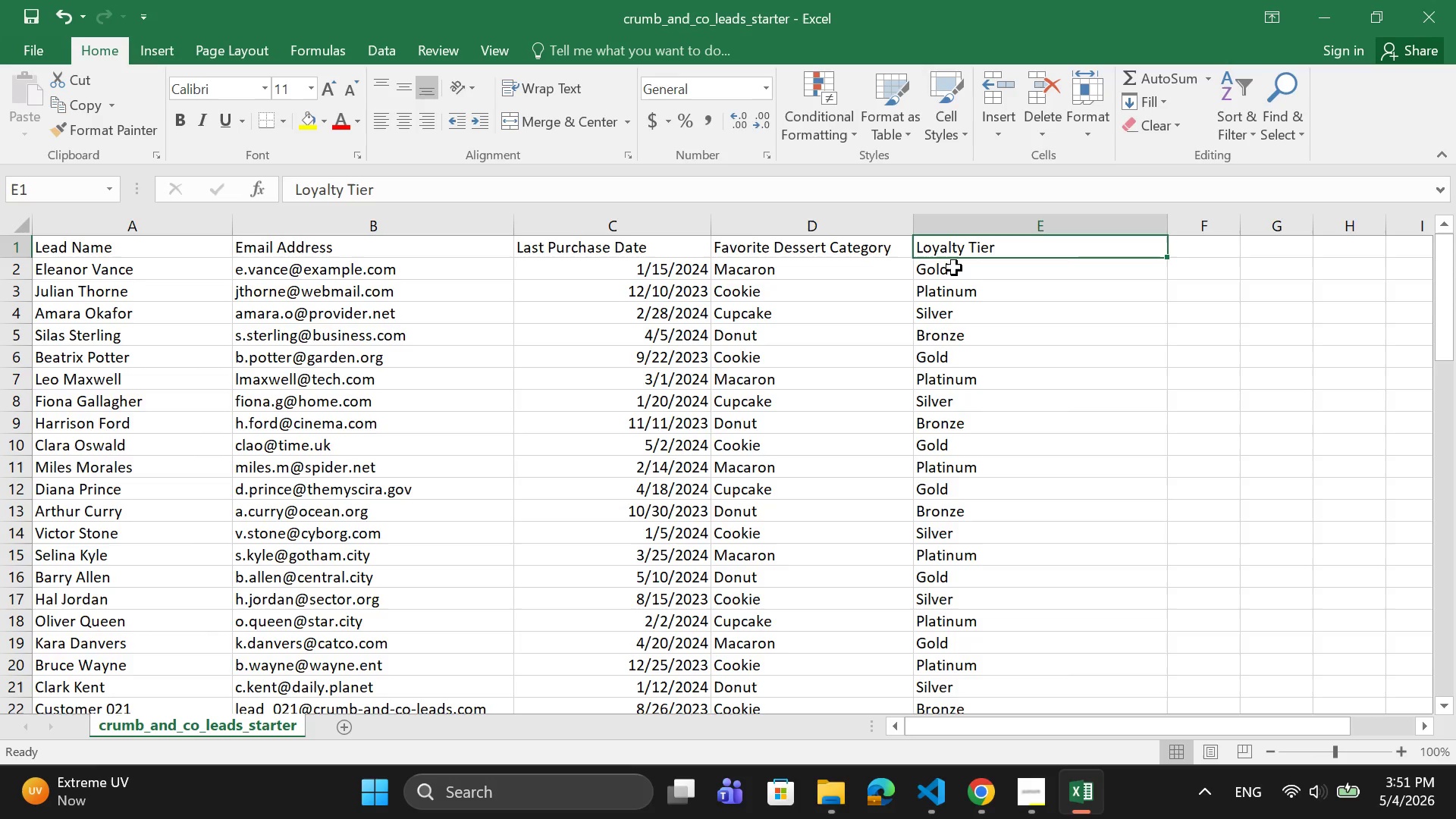 
left_click([830, 244])
 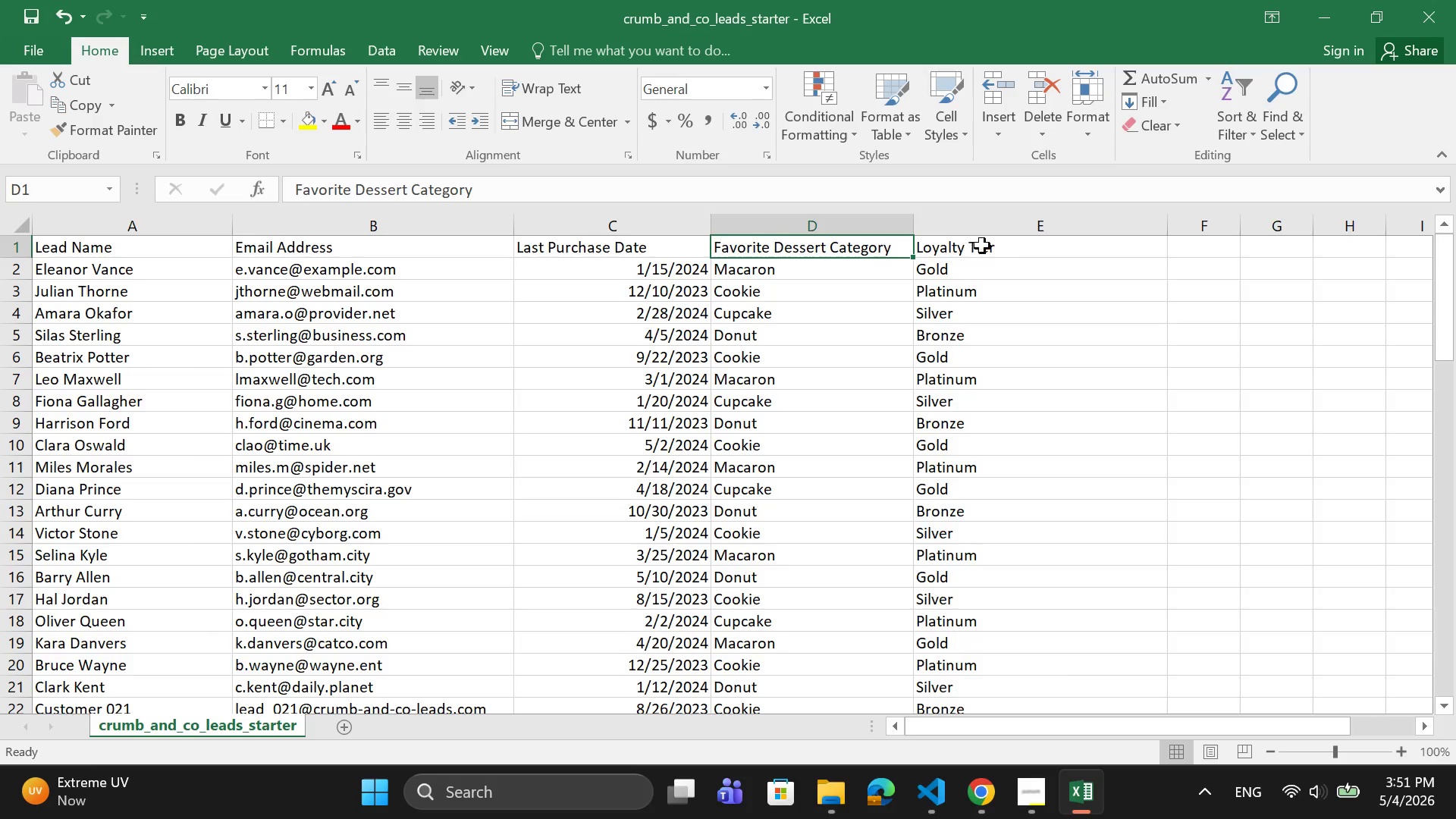 
left_click([985, 246])
 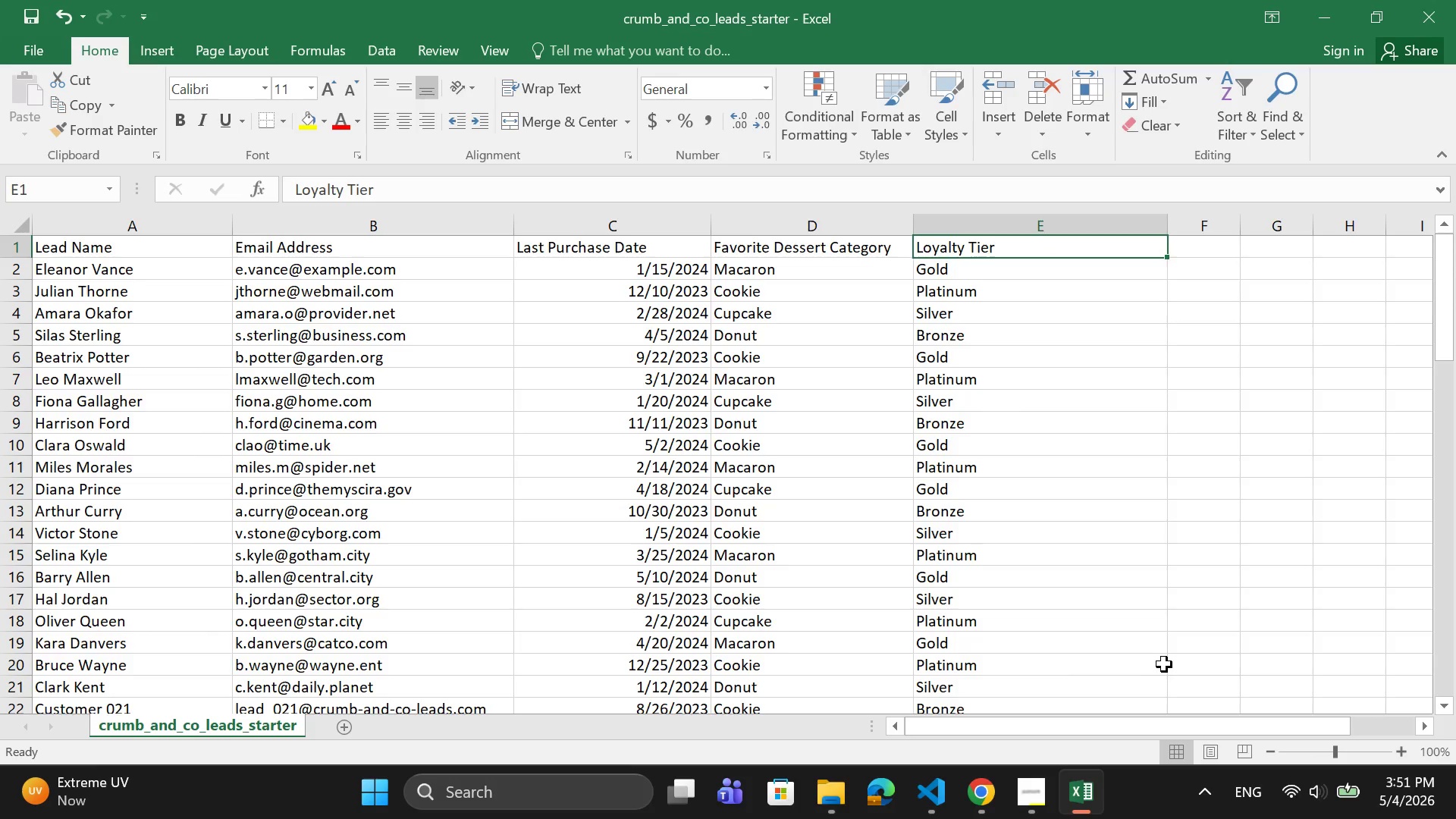 
wait(5.62)
 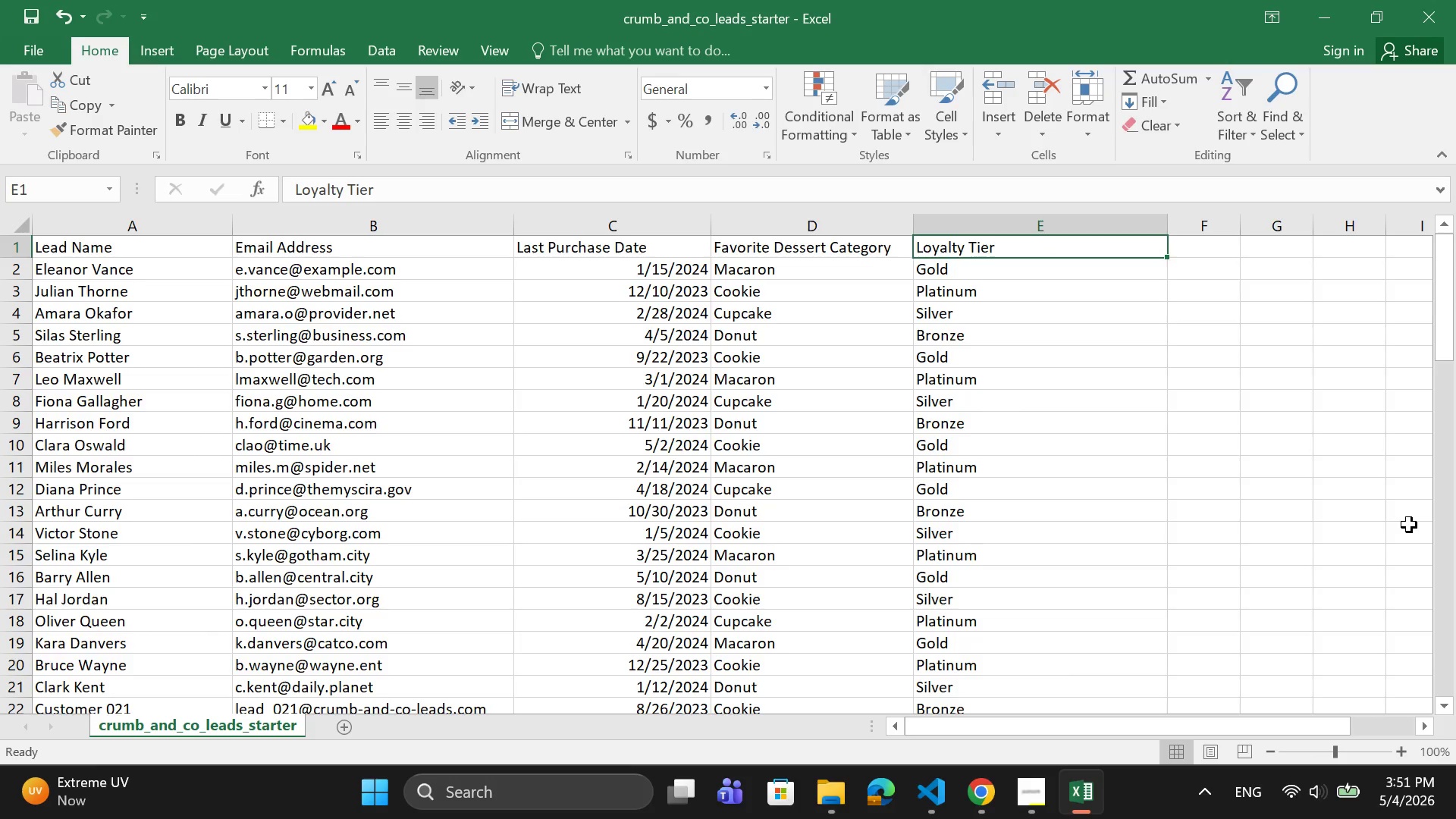 
scroll: coordinate [1040, 648], scroll_direction: down, amount: 23.0
 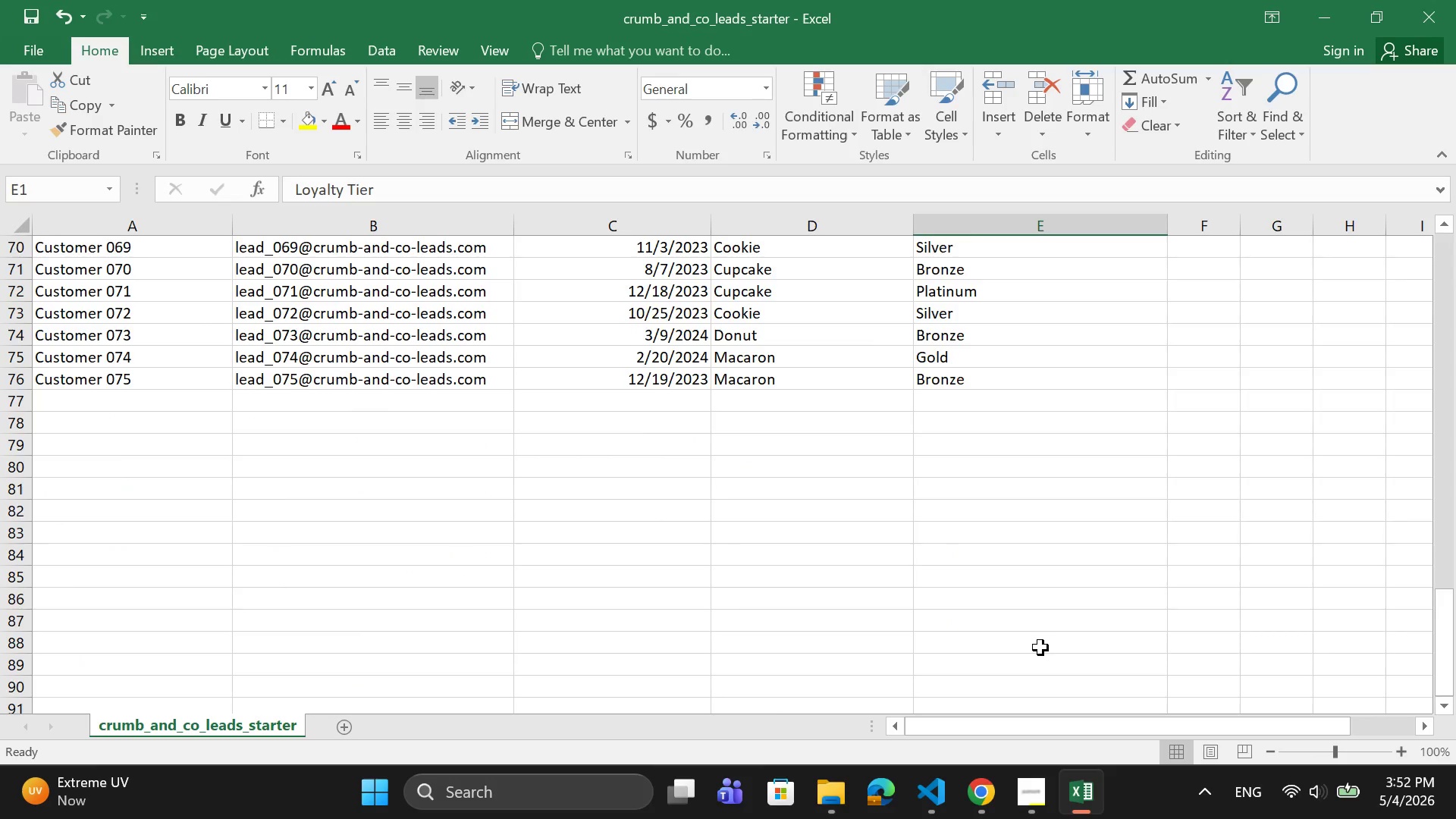 
scroll: coordinate [1050, 639], scroll_direction: up, amount: 31.0
 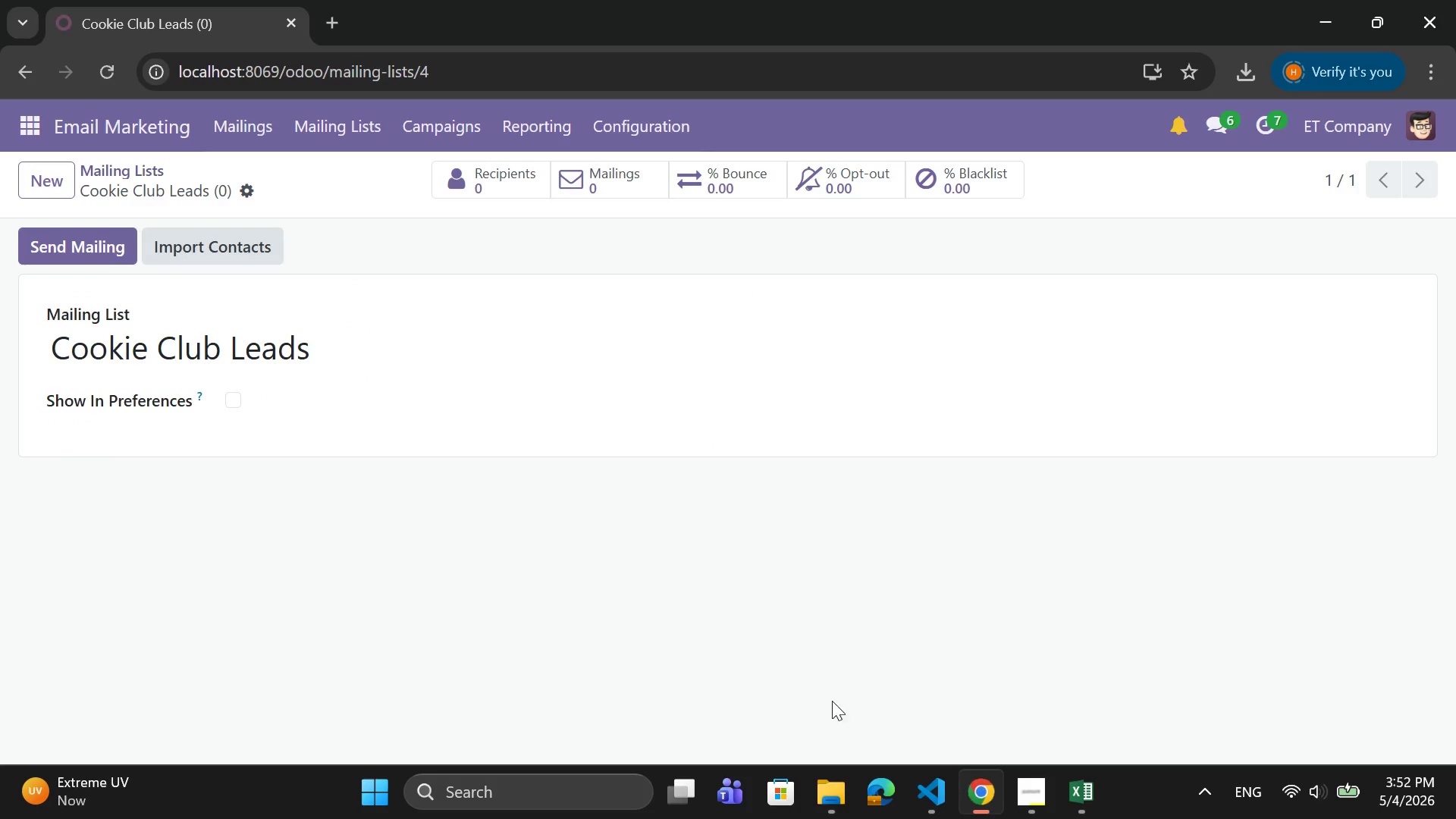 
left_click([14, 121])
 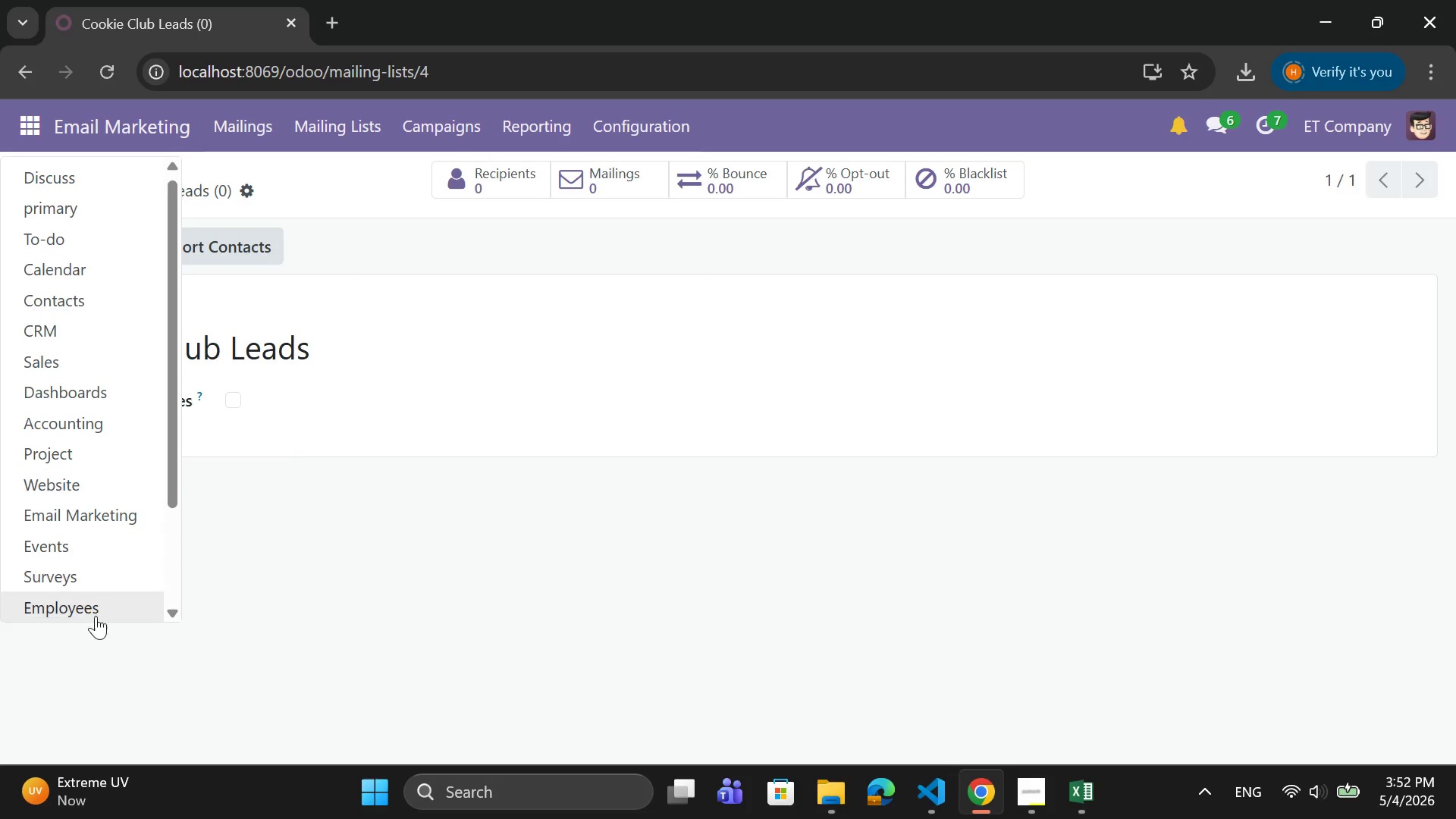 
scroll: coordinate [127, 575], scroll_direction: down, amount: 8.0
 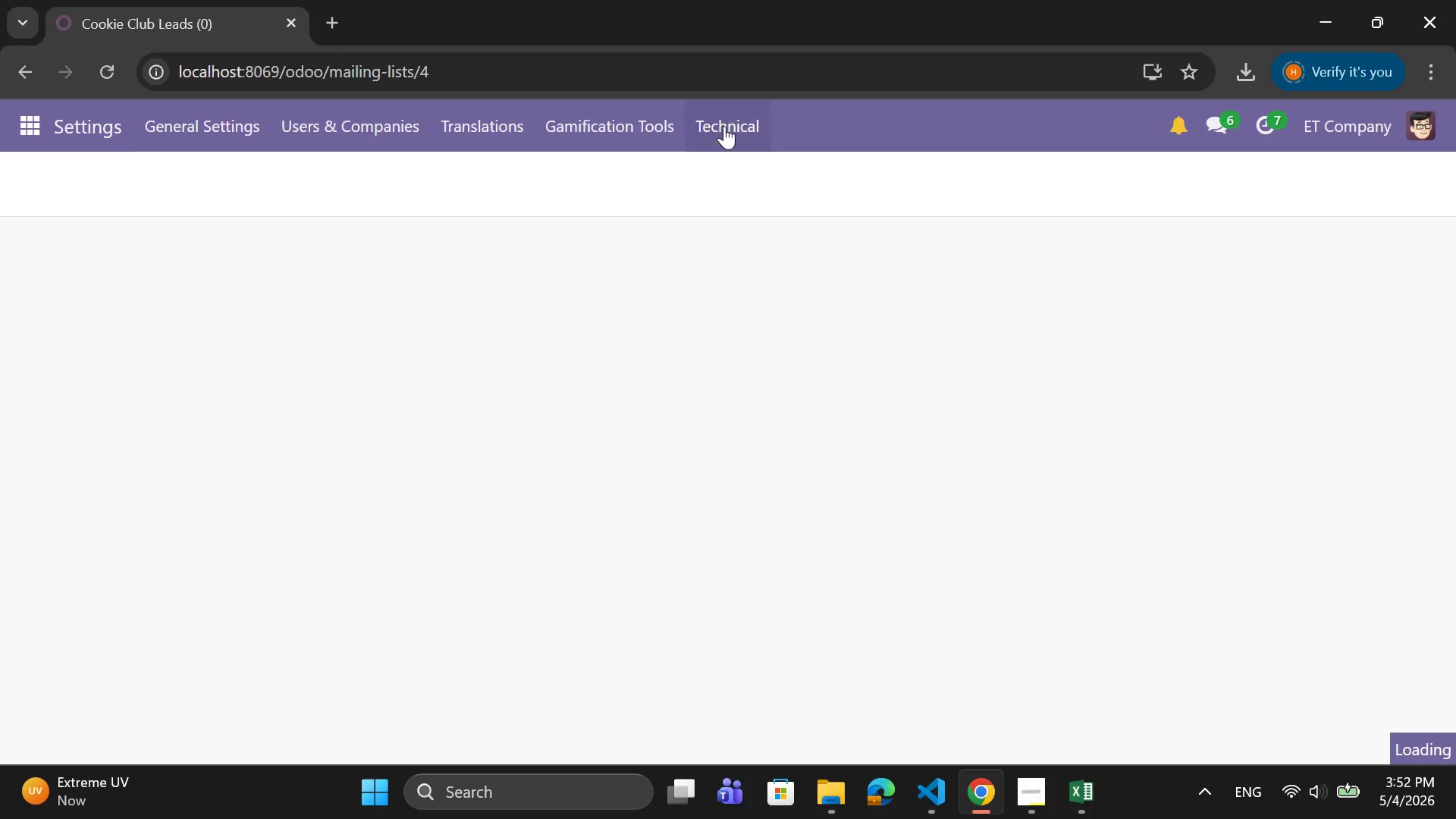 
left_click([728, 121])
 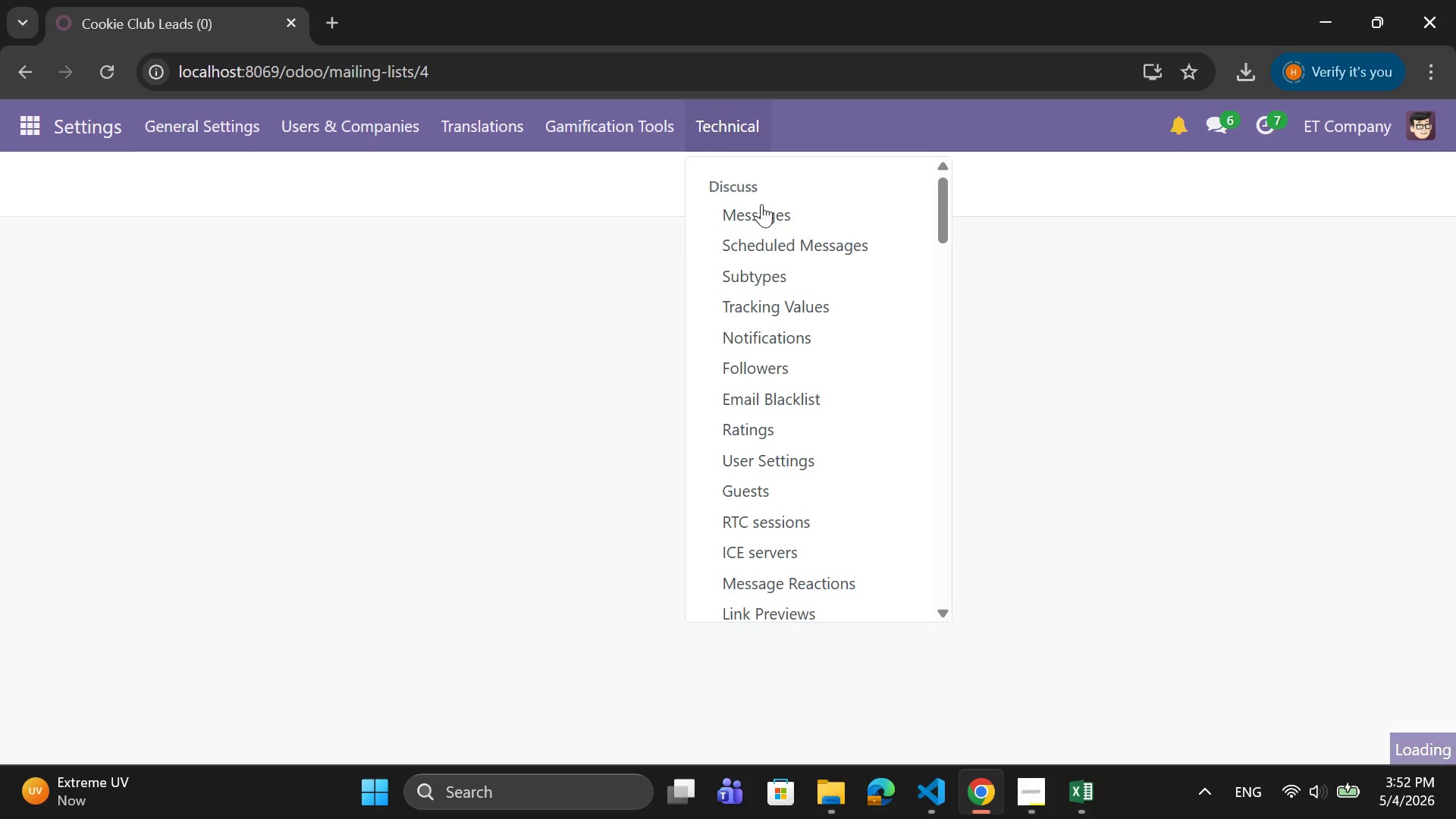 
scroll: coordinate [806, 535], scroll_direction: down, amount: 19.0
 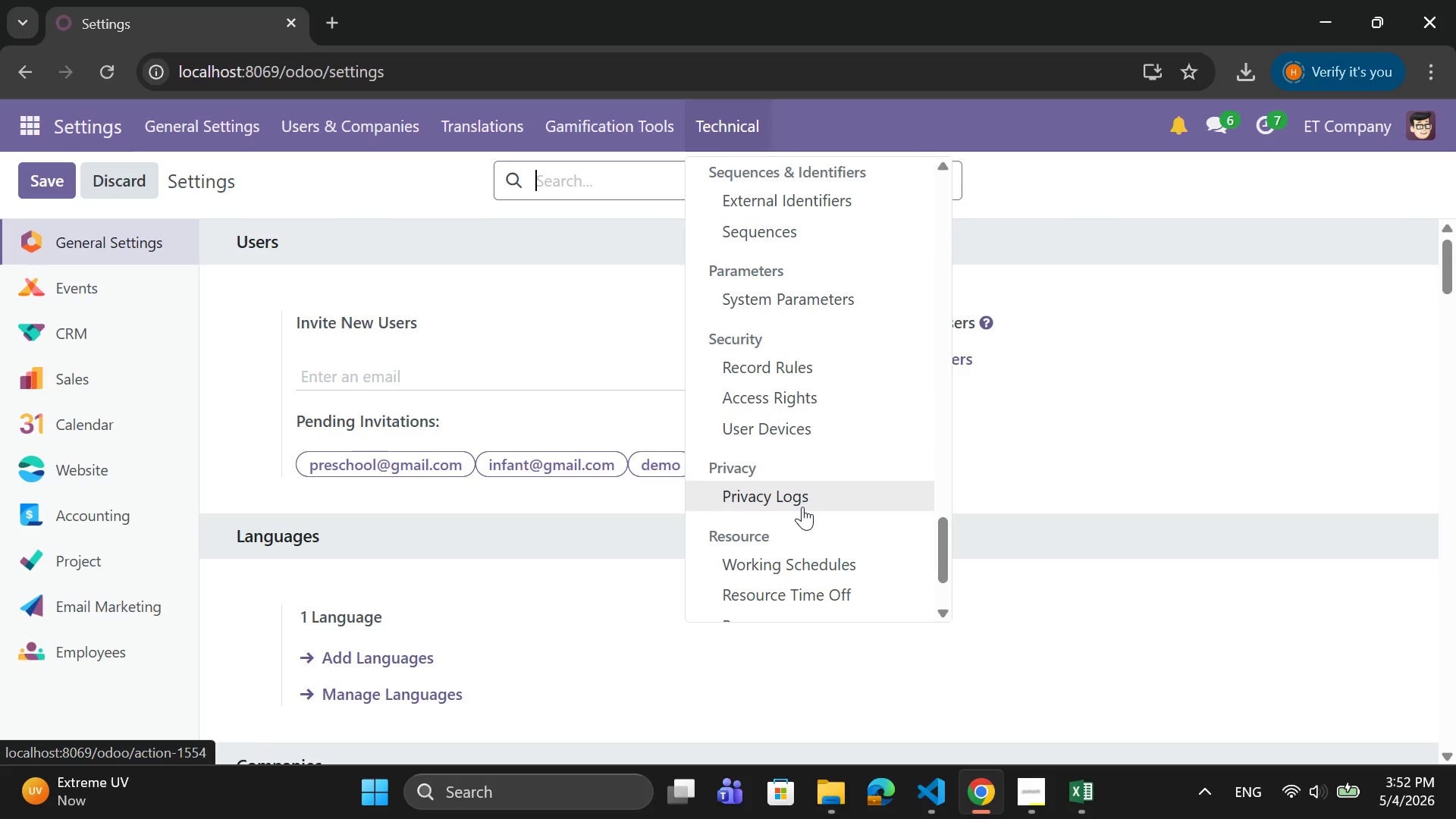 
scroll: coordinate [800, 504], scroll_direction: down, amount: 4.0
 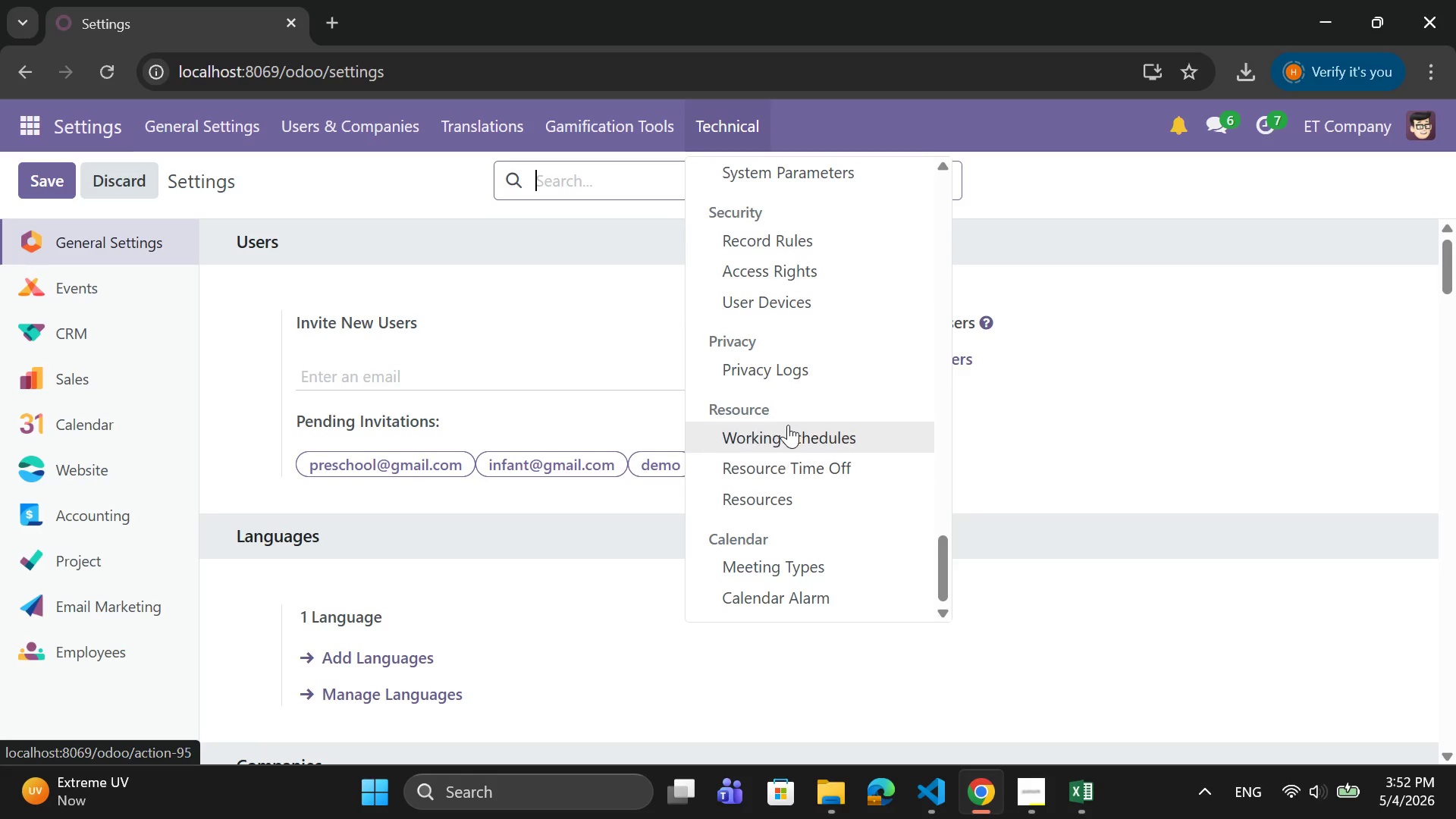 
scroll: coordinate [904, 256], scroll_direction: up, amount: 7.0
 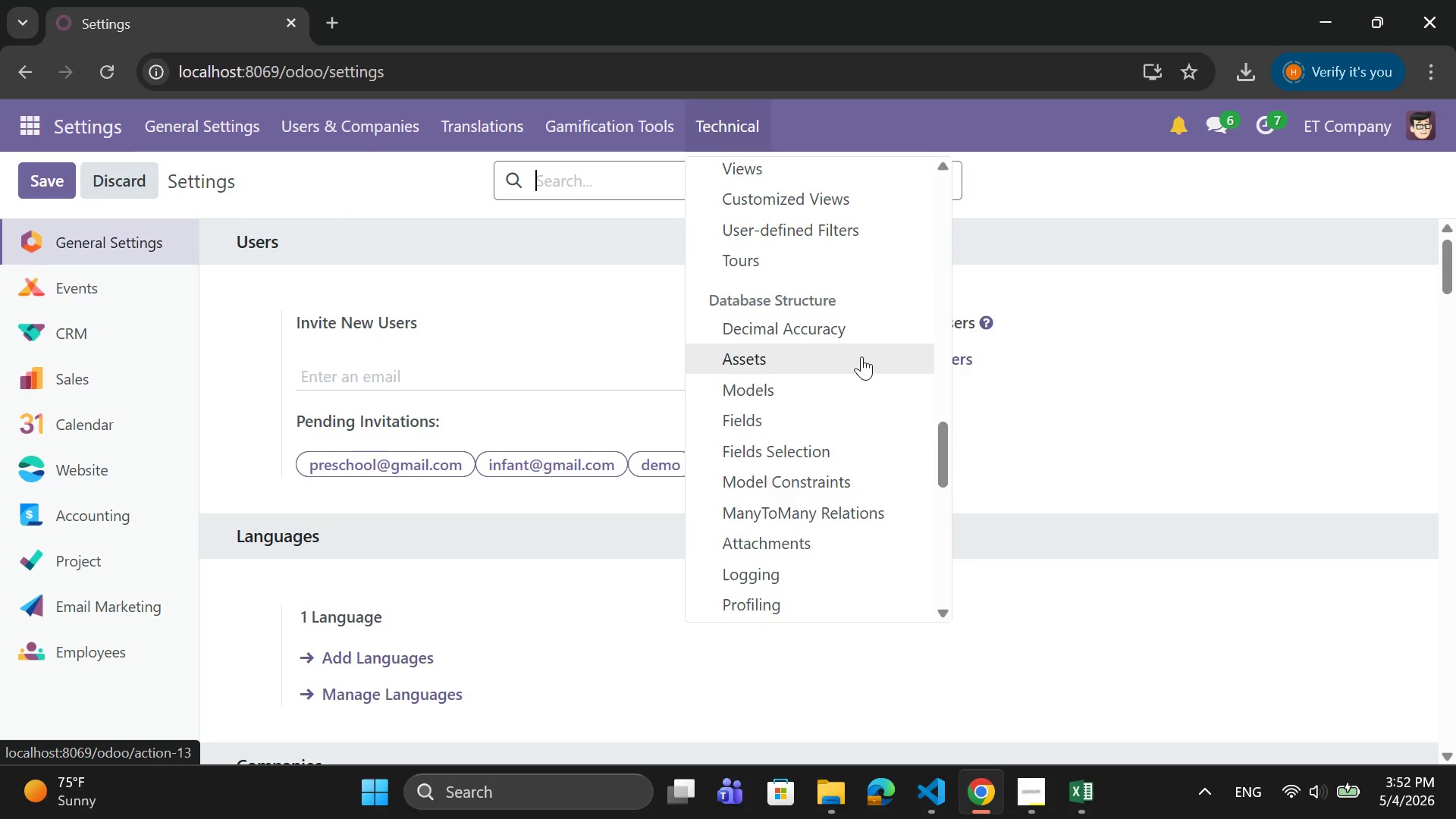 
left_click([850, 384])
 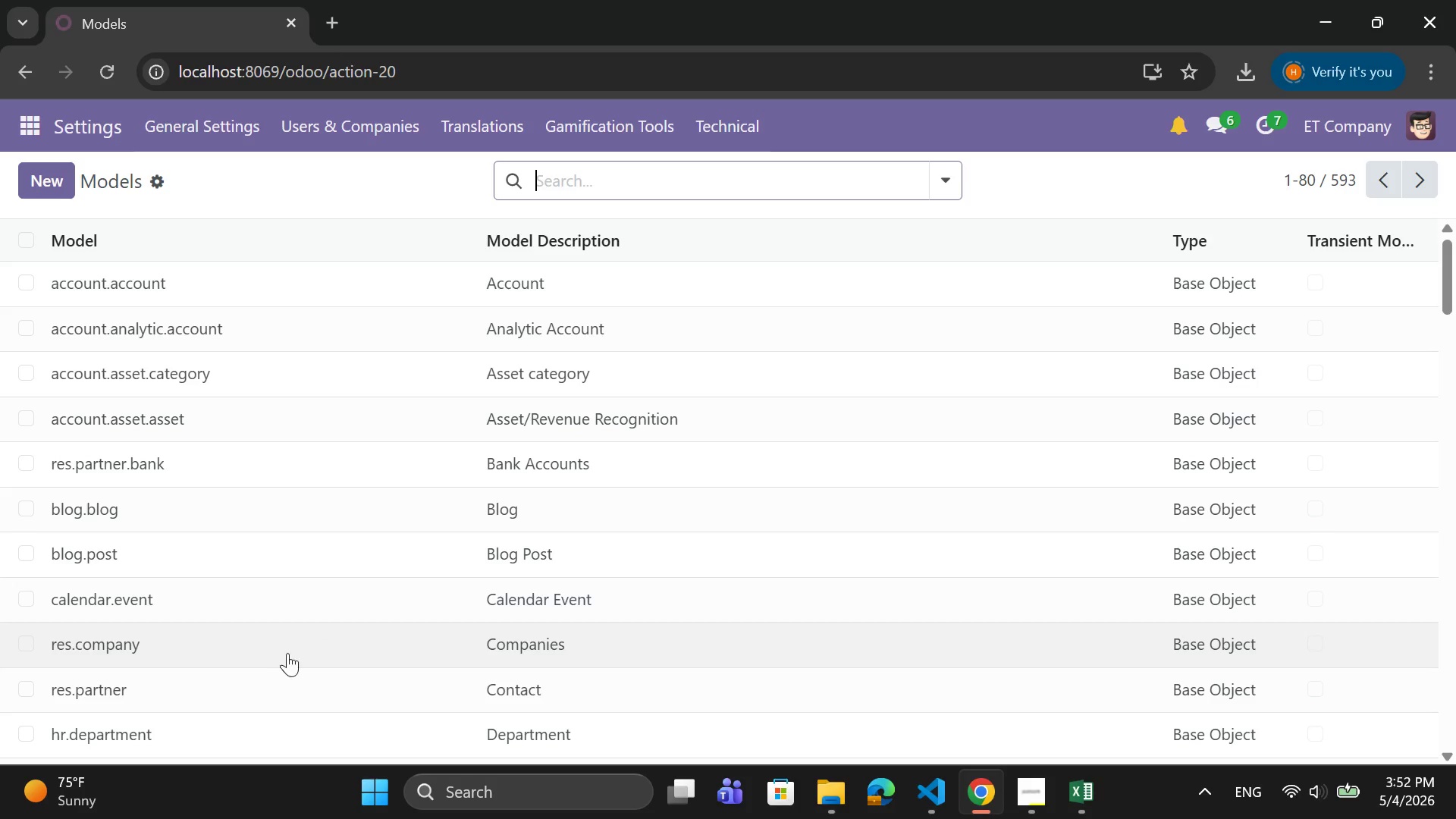 
wait(7.23)
 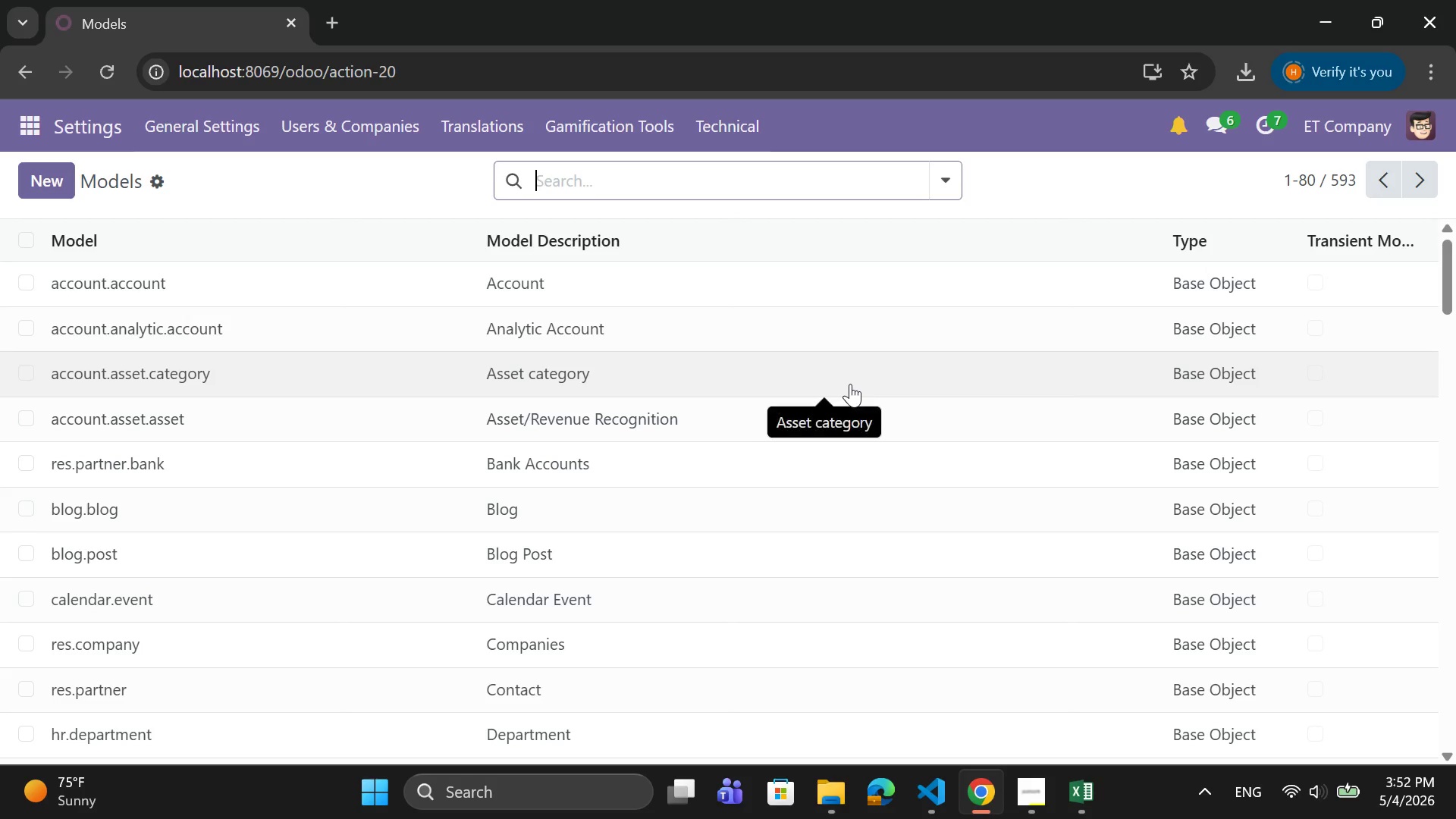 
type(mail)
 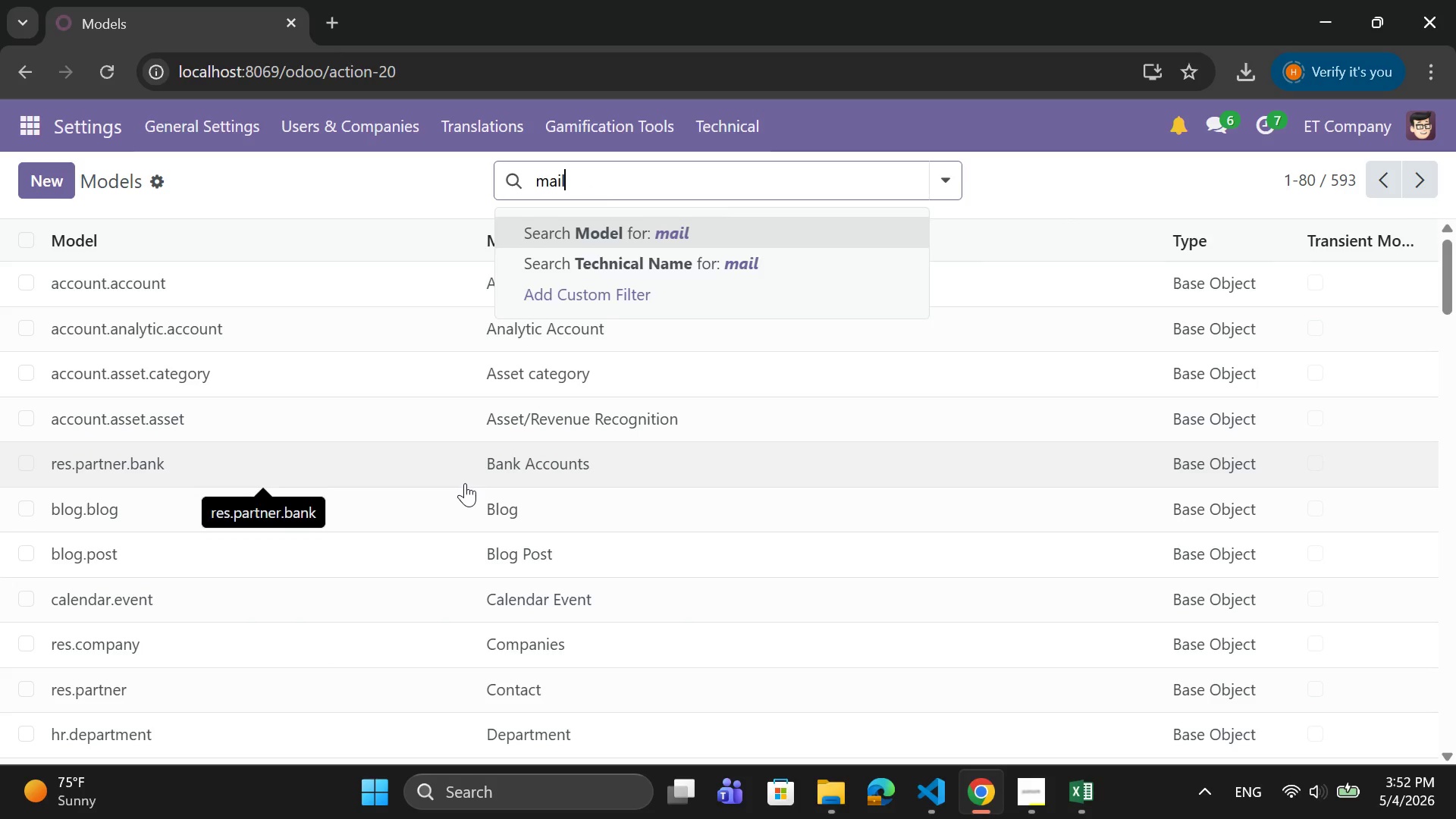 
key(Enter)
 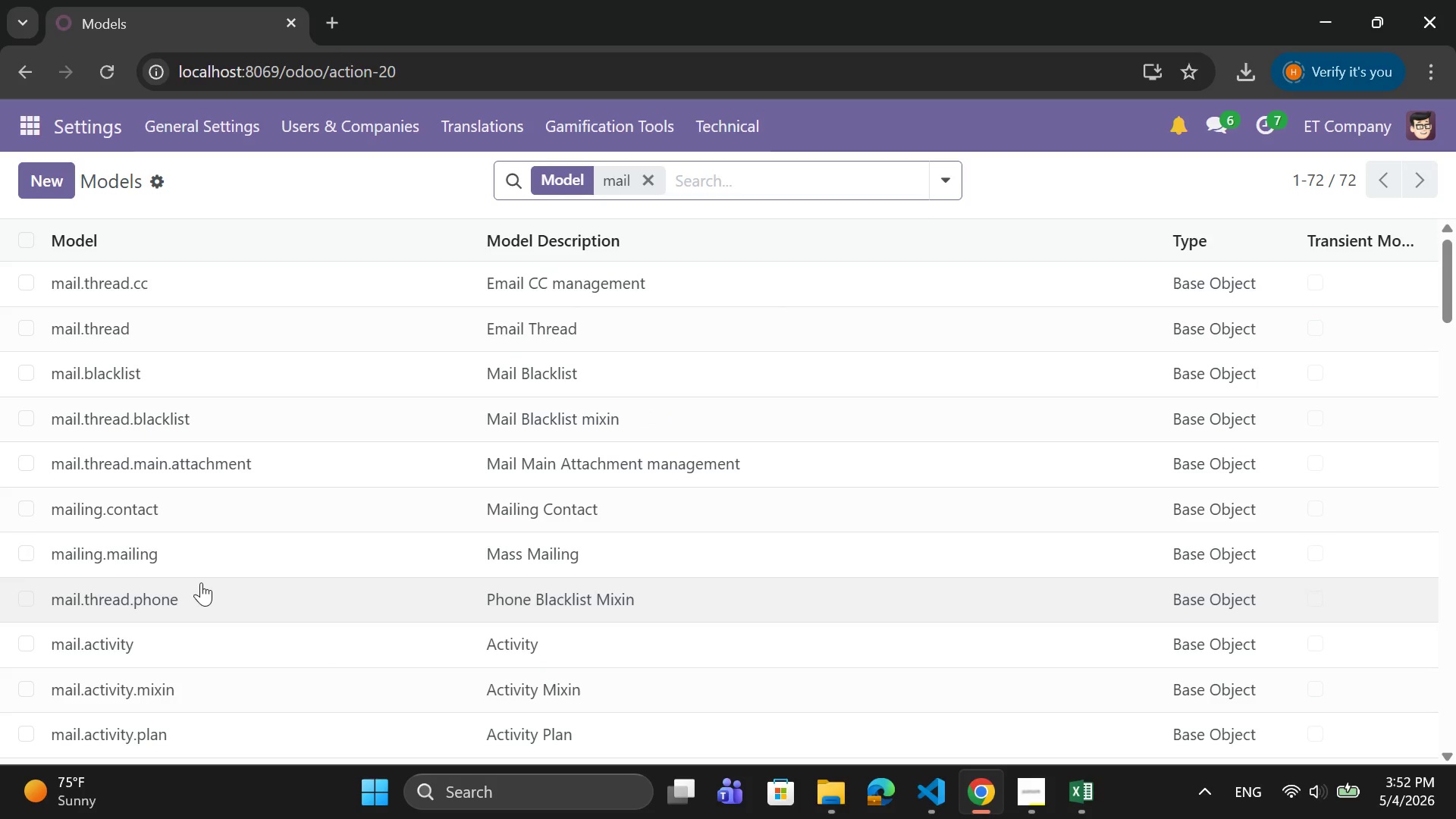 
left_click([267, 519])
 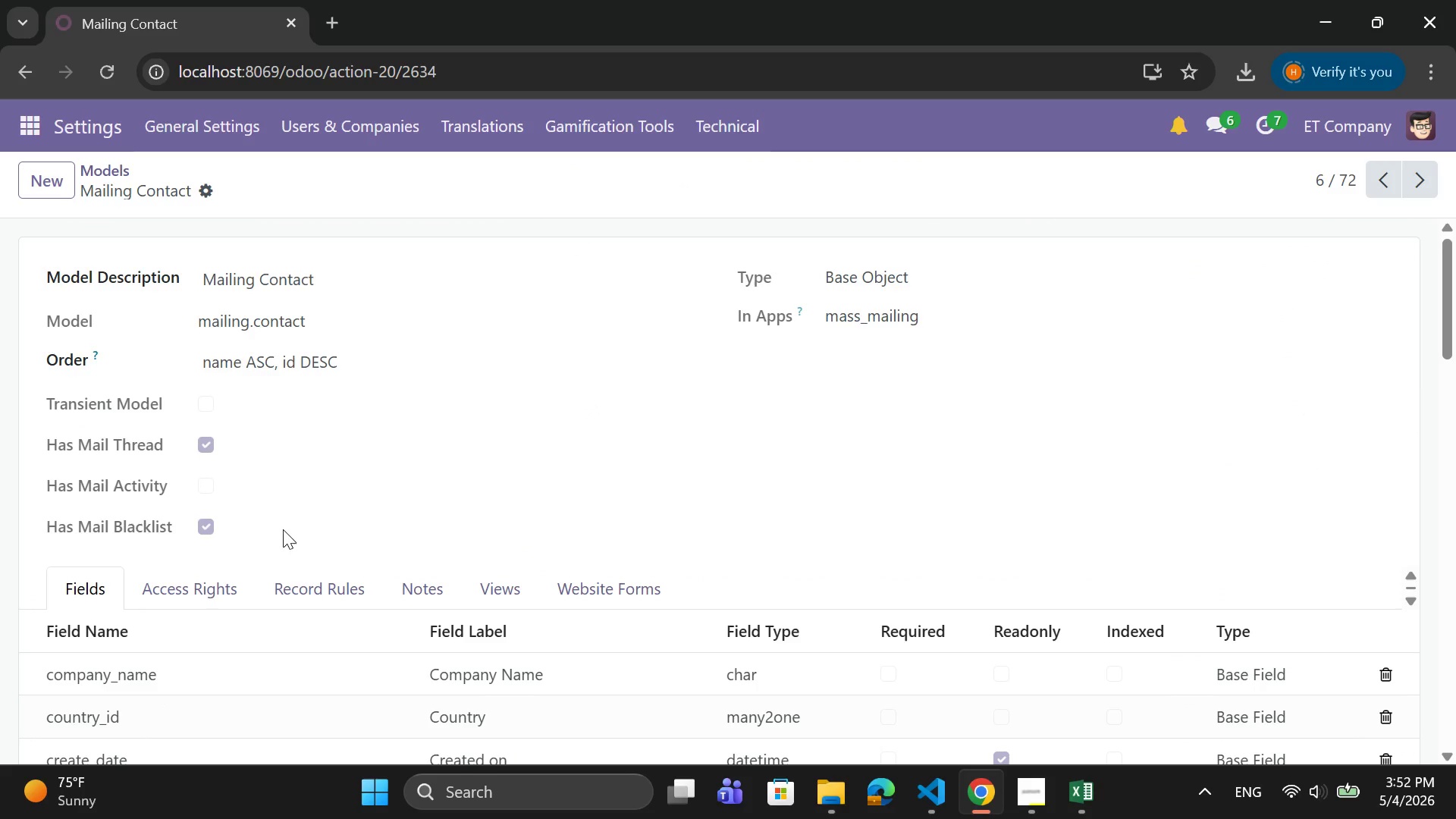 
scroll: coordinate [330, 630], scroll_direction: down, amount: 22.0
 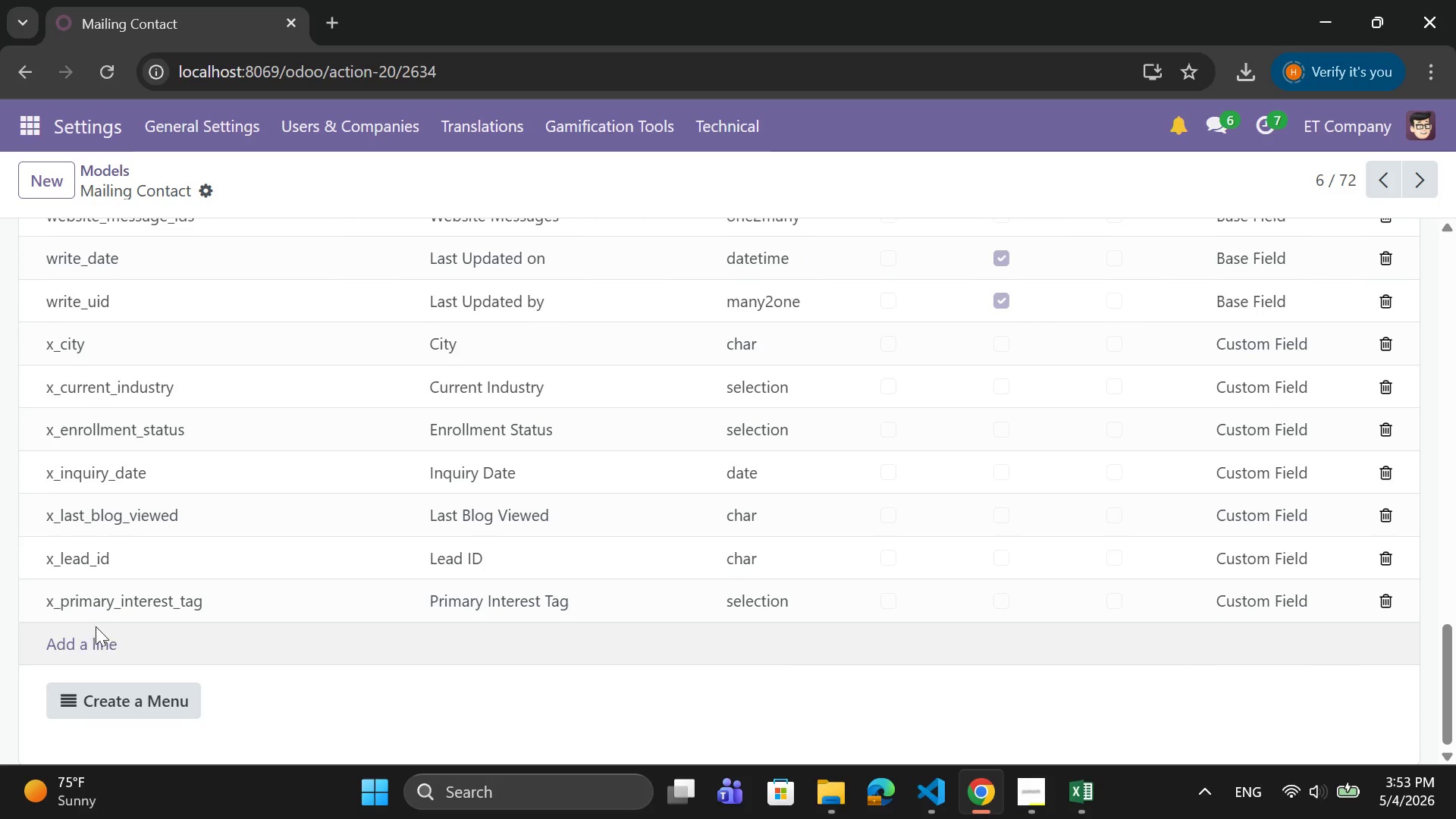 
left_click([74, 641])
 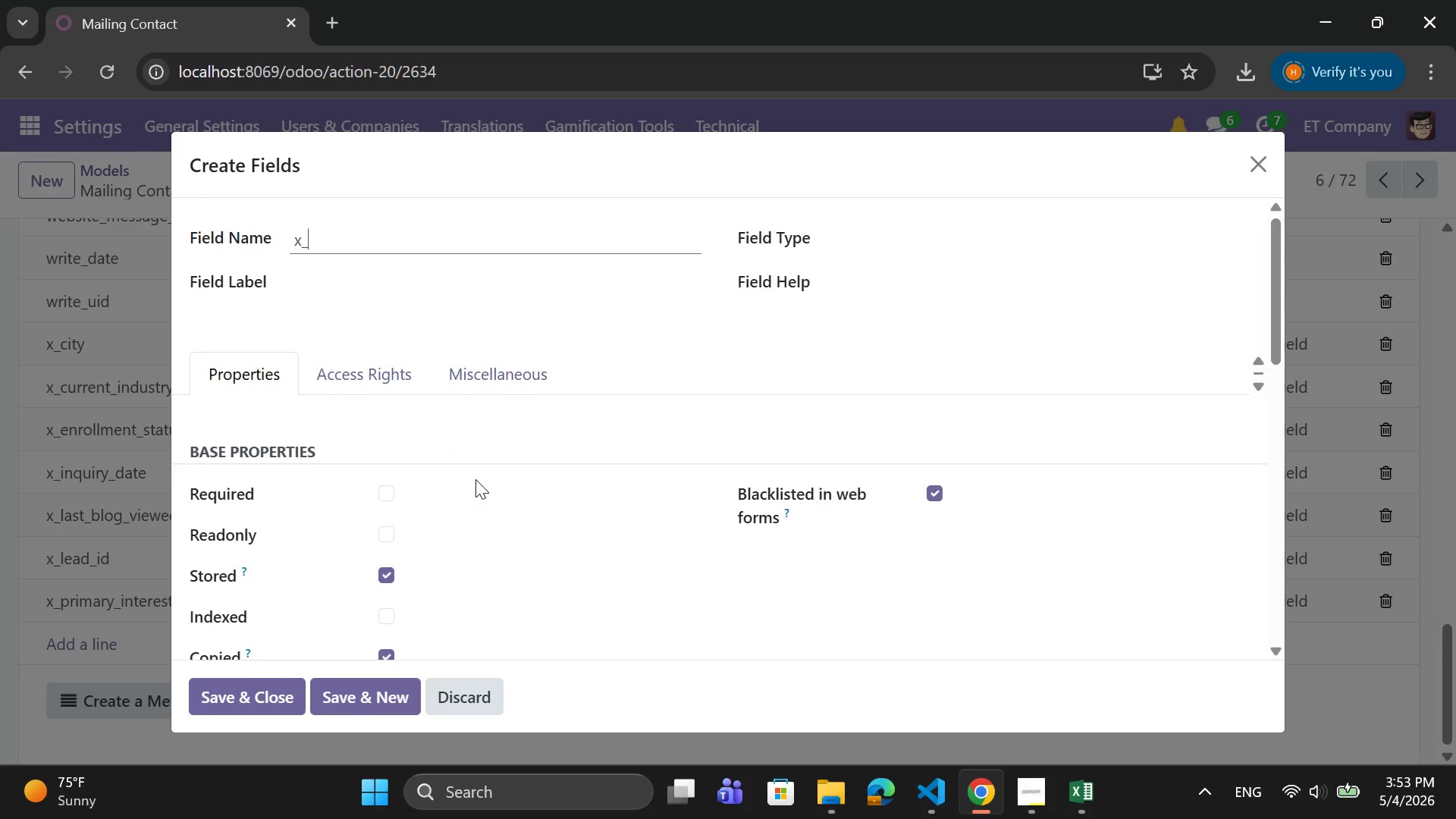 
wait(5.25)
 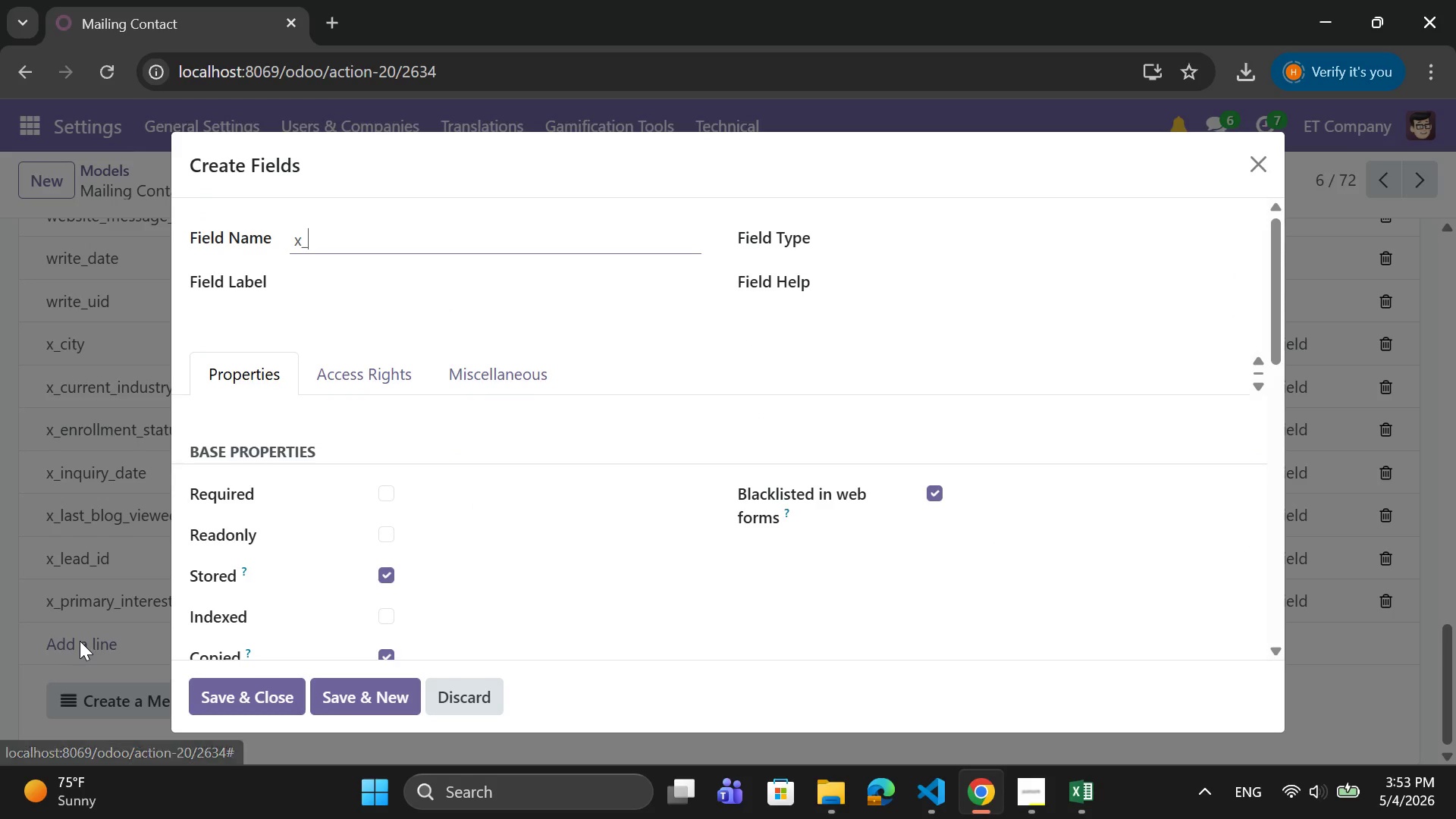 
type(last)
 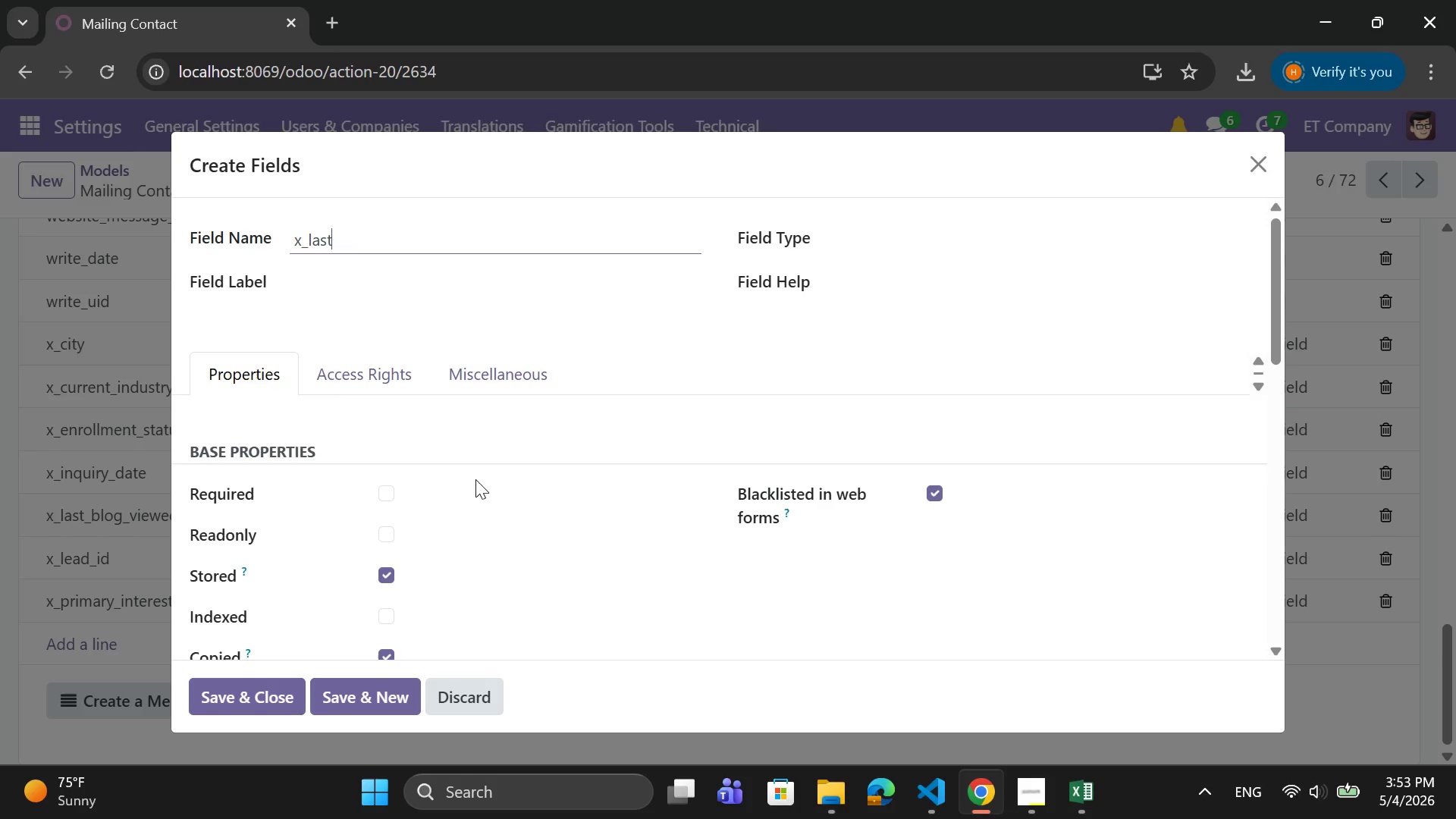 
type(_purchase)
 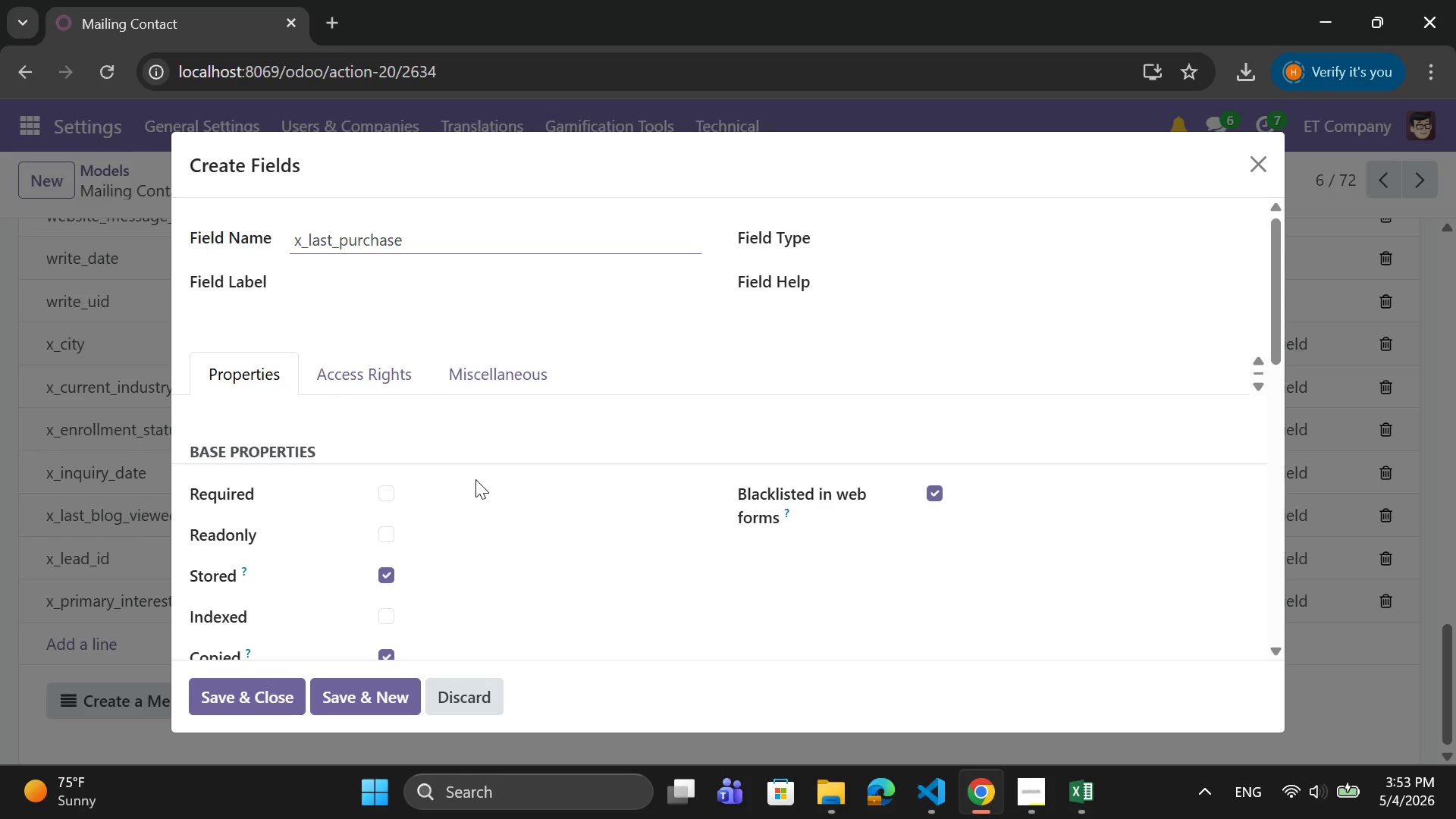 
key(Shift+Enter)
 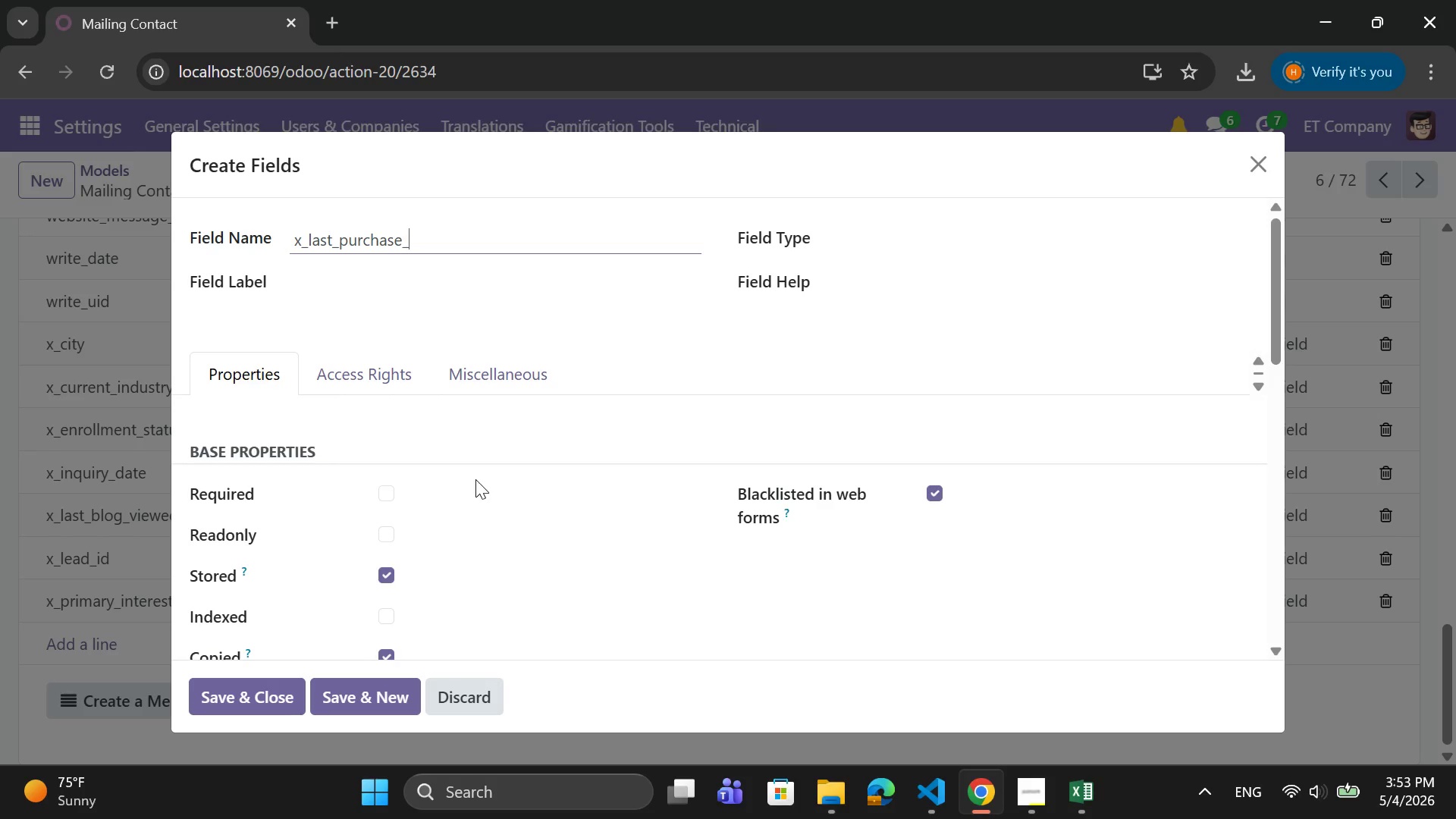 
type(_date)
 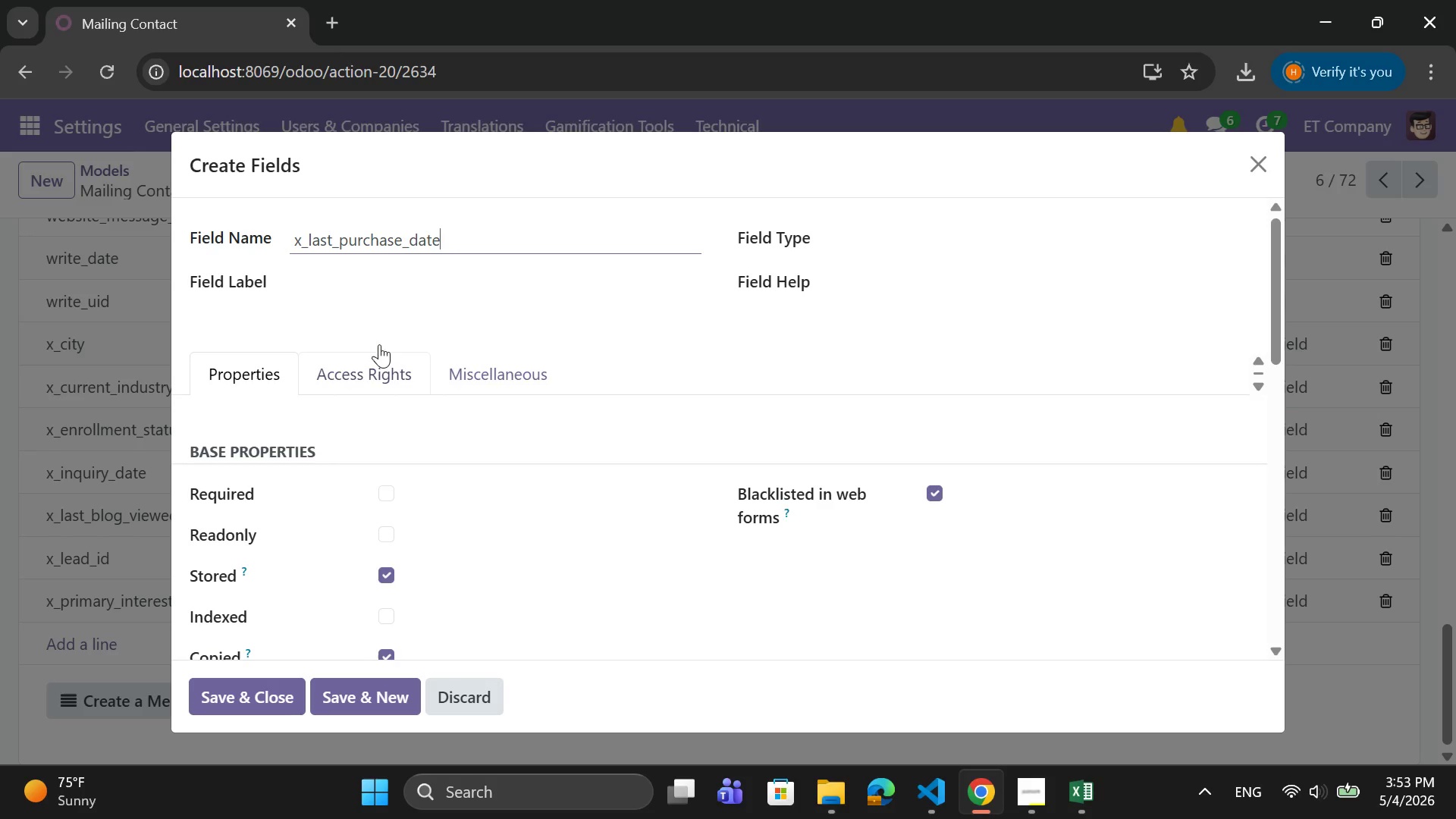 
left_click([422, 281])
 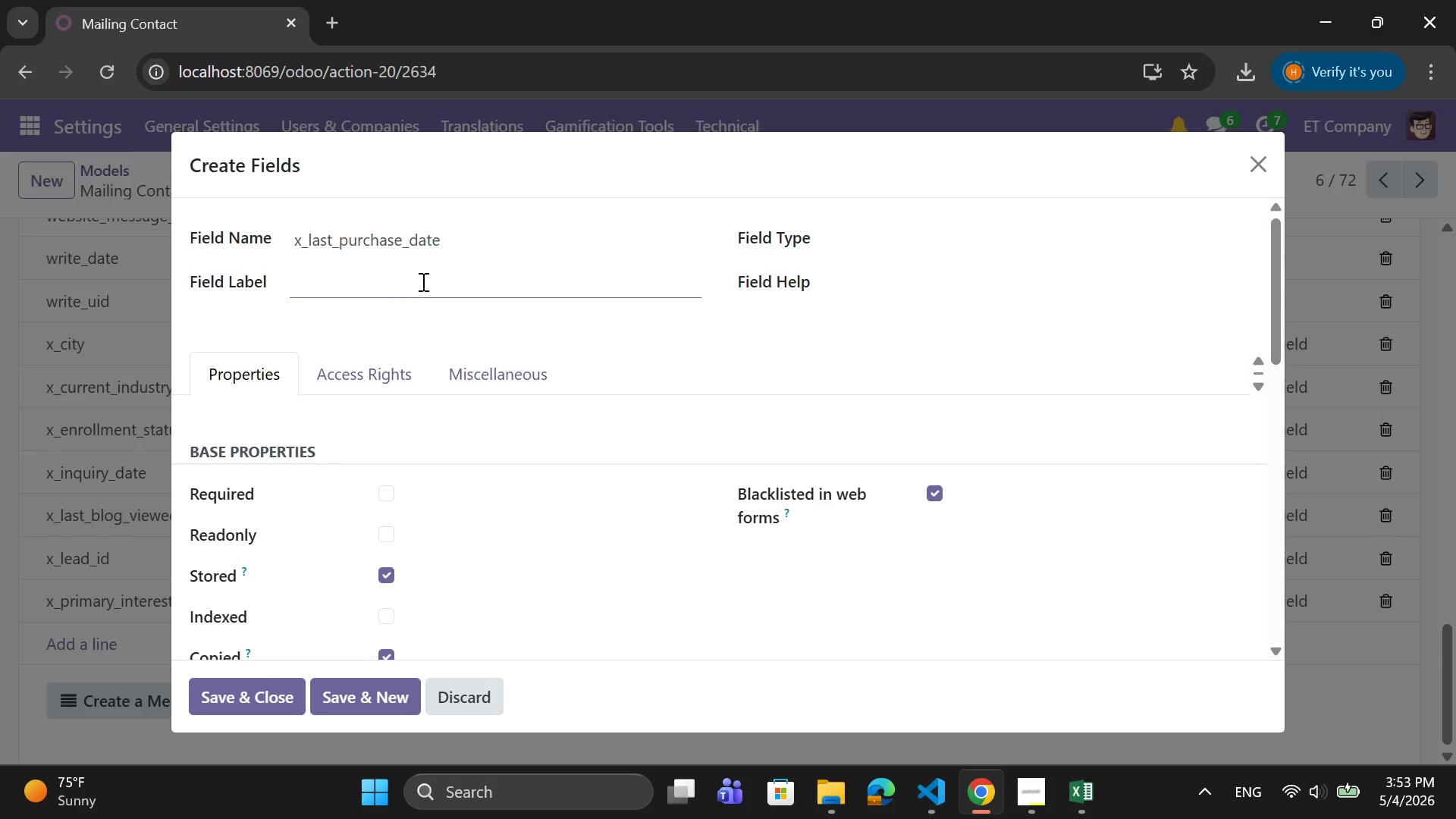 
type(Last purs)
key(Backspace)
type(chase date\)
key(Backspace)
key(Backspace)
key(Backspace)
key(Backspace)
key(Backspace)
key(Backspace)
key(Backspace)
key(Backspace)
key(Backspace)
key(Backspace)
key(Backspace)
key(Backspace)
key(Backspace)
key(Backspace)
type(Purchase Date)
 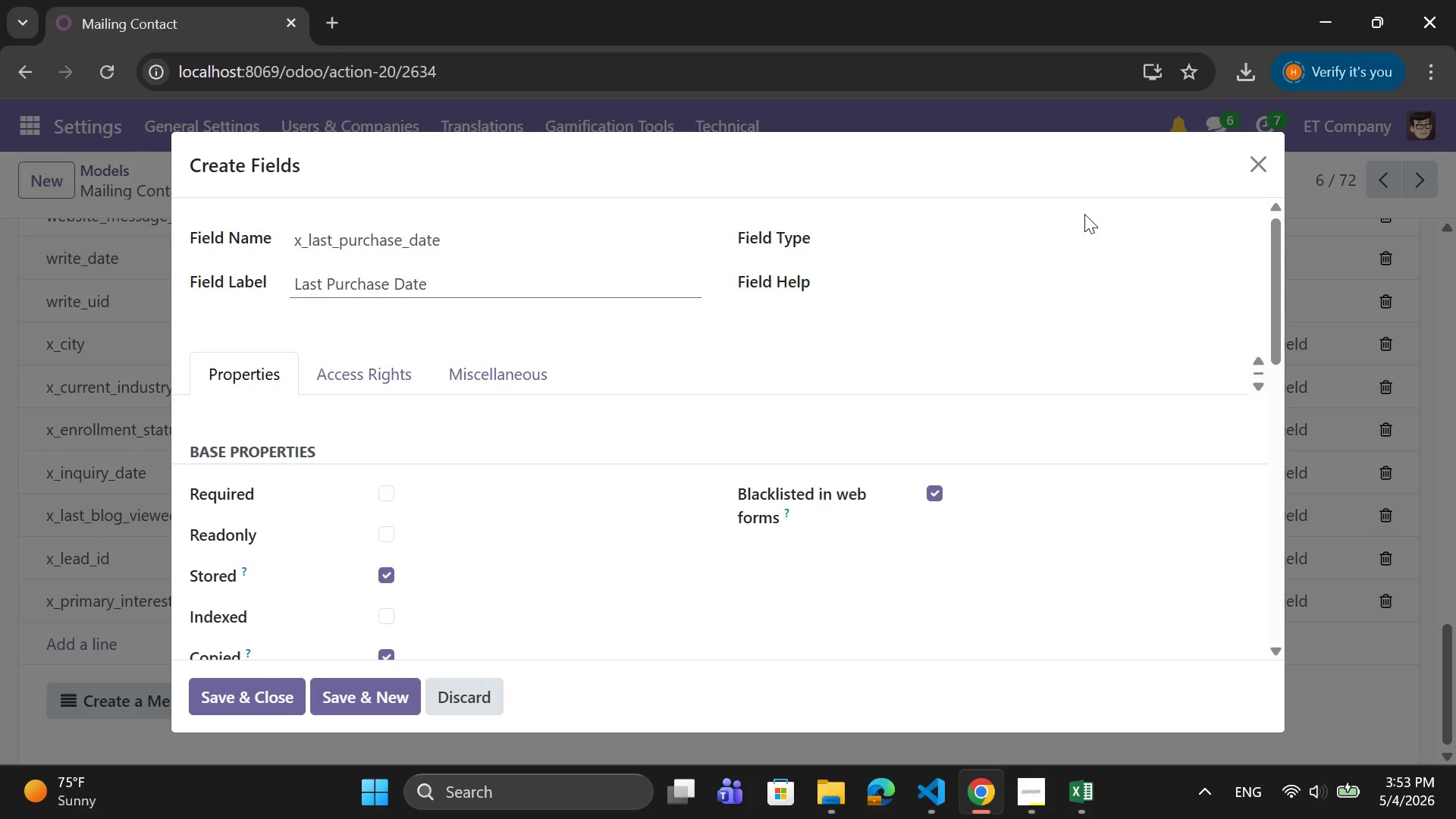 
left_click([1049, 237])
 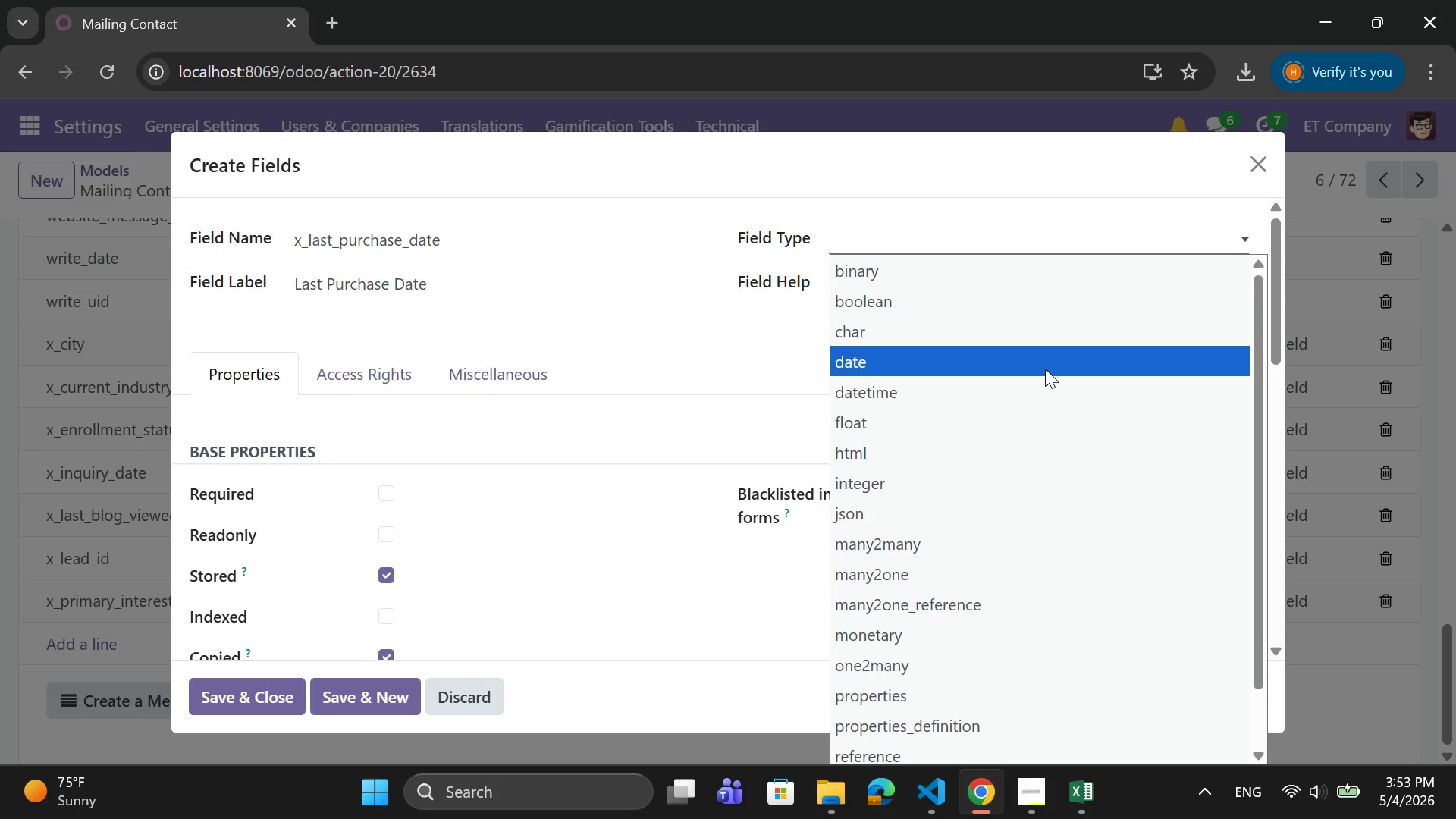 
left_click([1046, 366])
 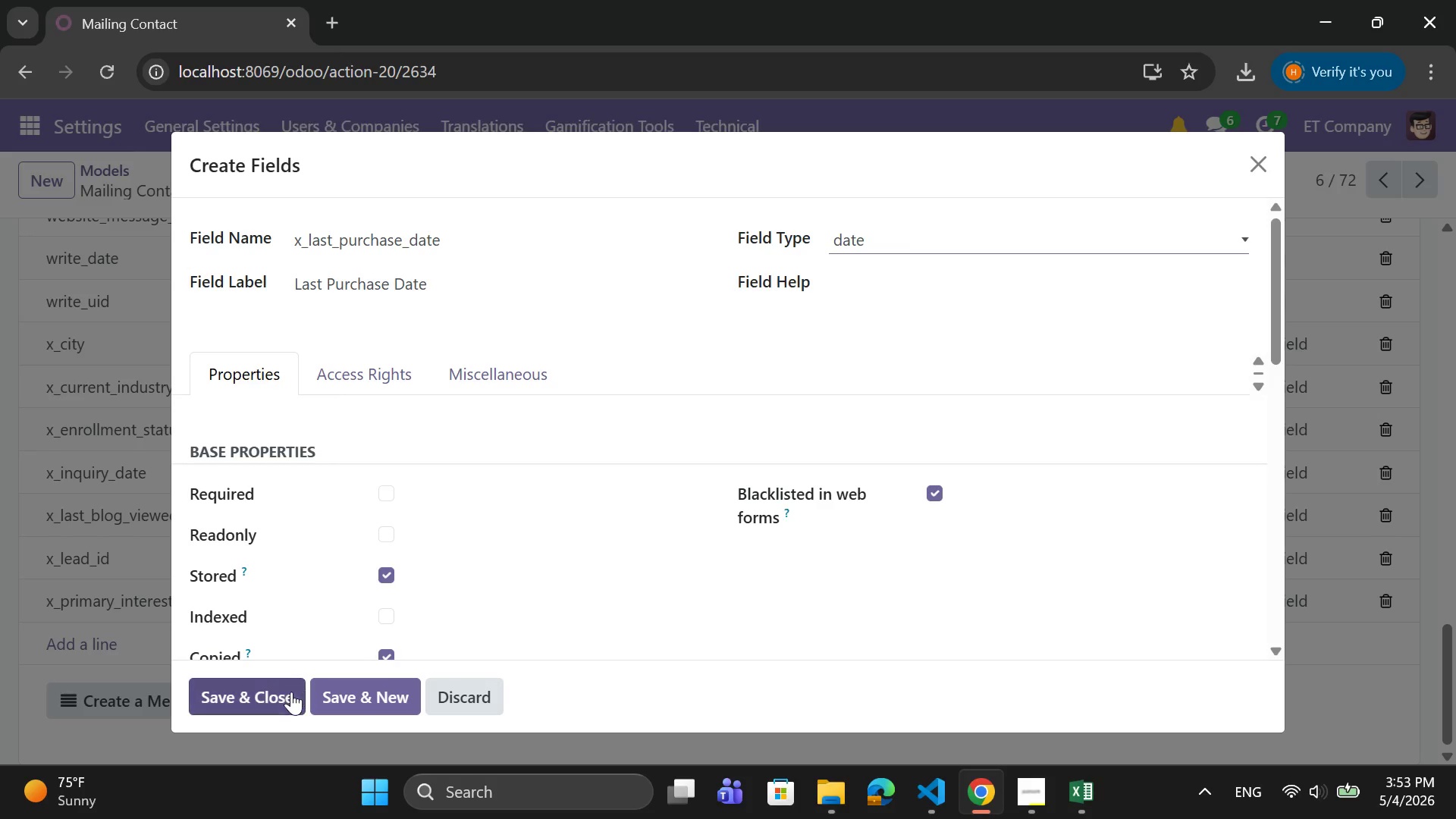 
left_click([278, 697])
 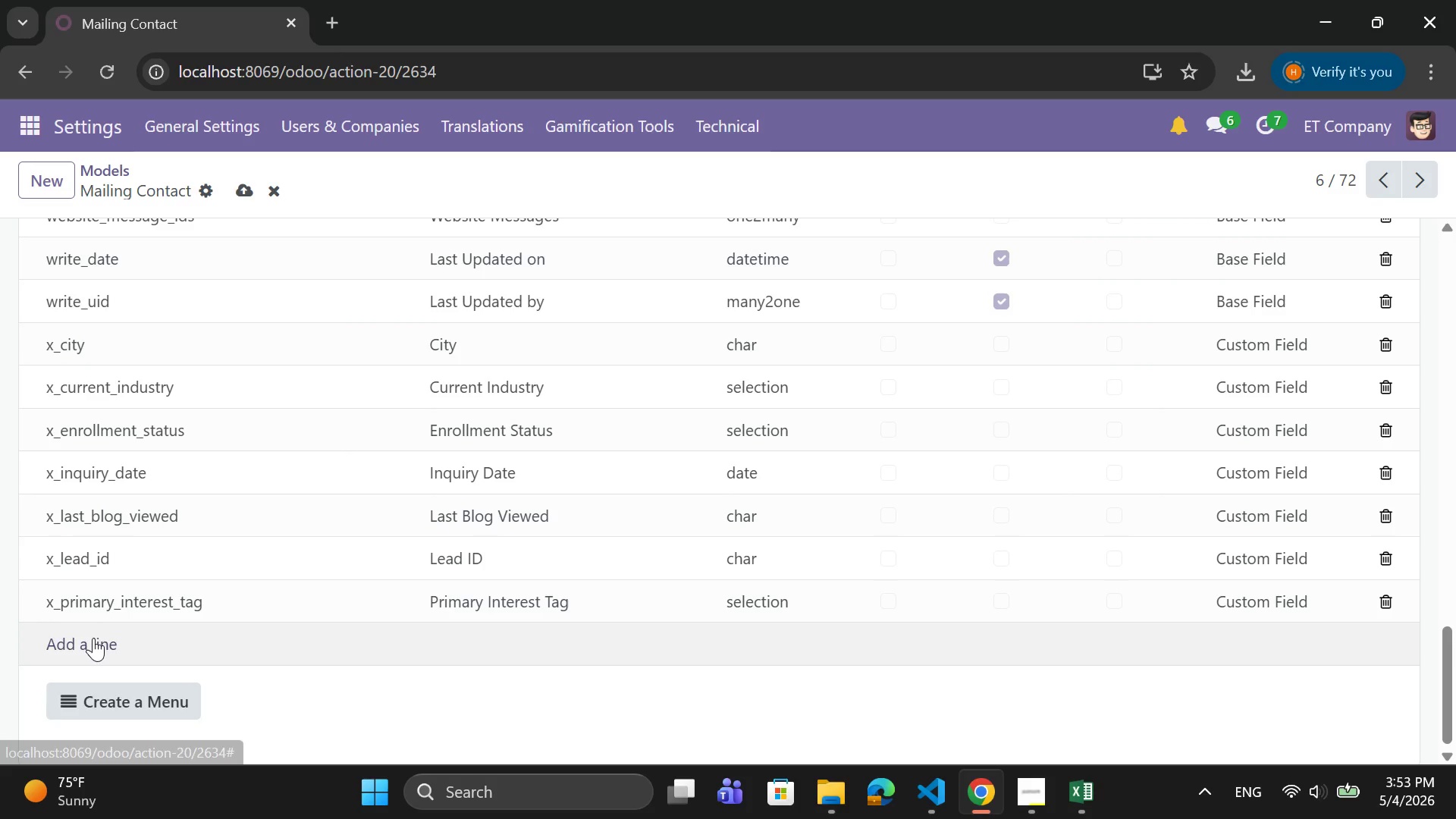 
scroll: coordinate [120, 557], scroll_direction: up, amount: 3.0
 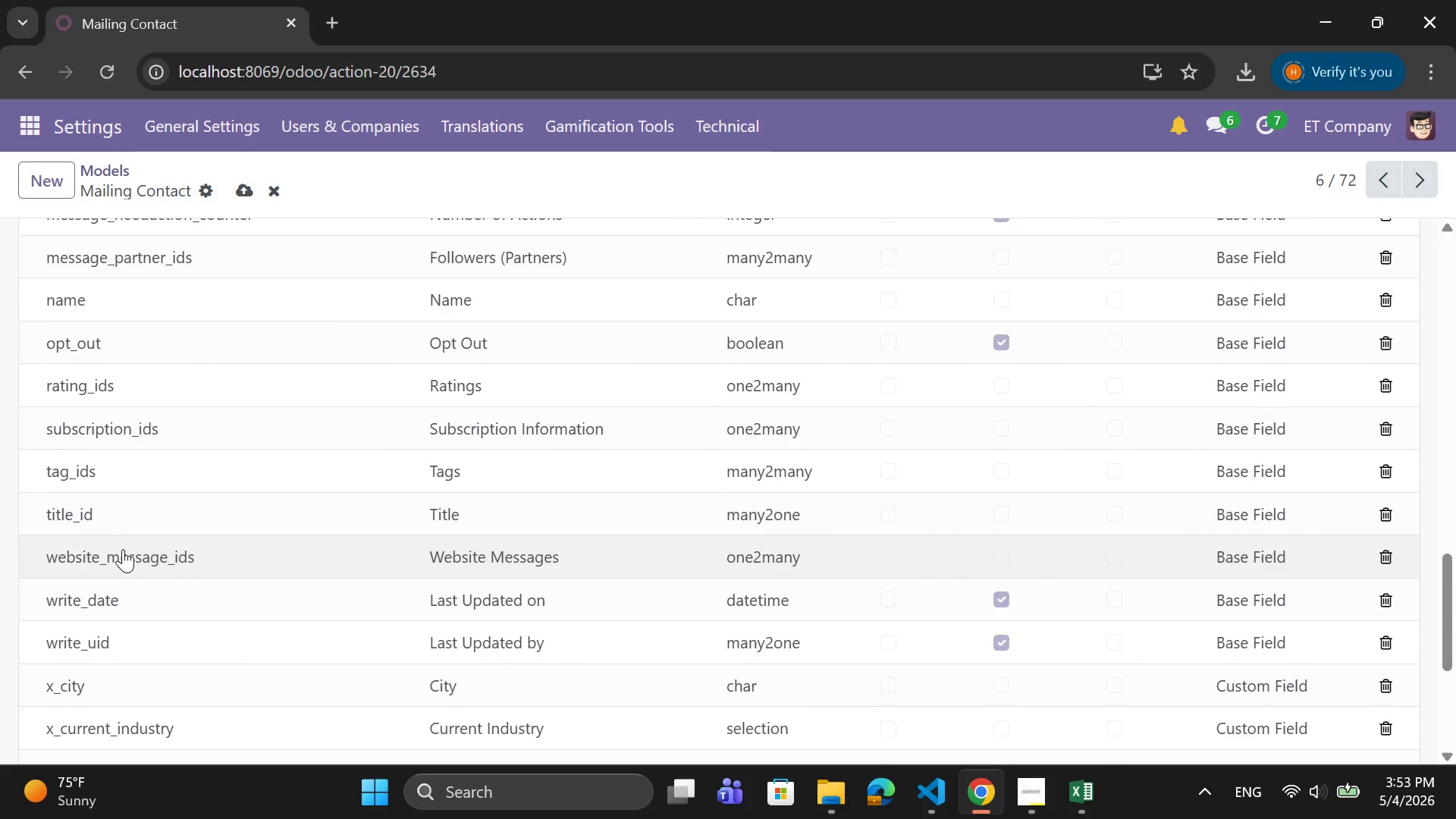 
scroll: coordinate [131, 531], scroll_direction: down, amount: 4.0
 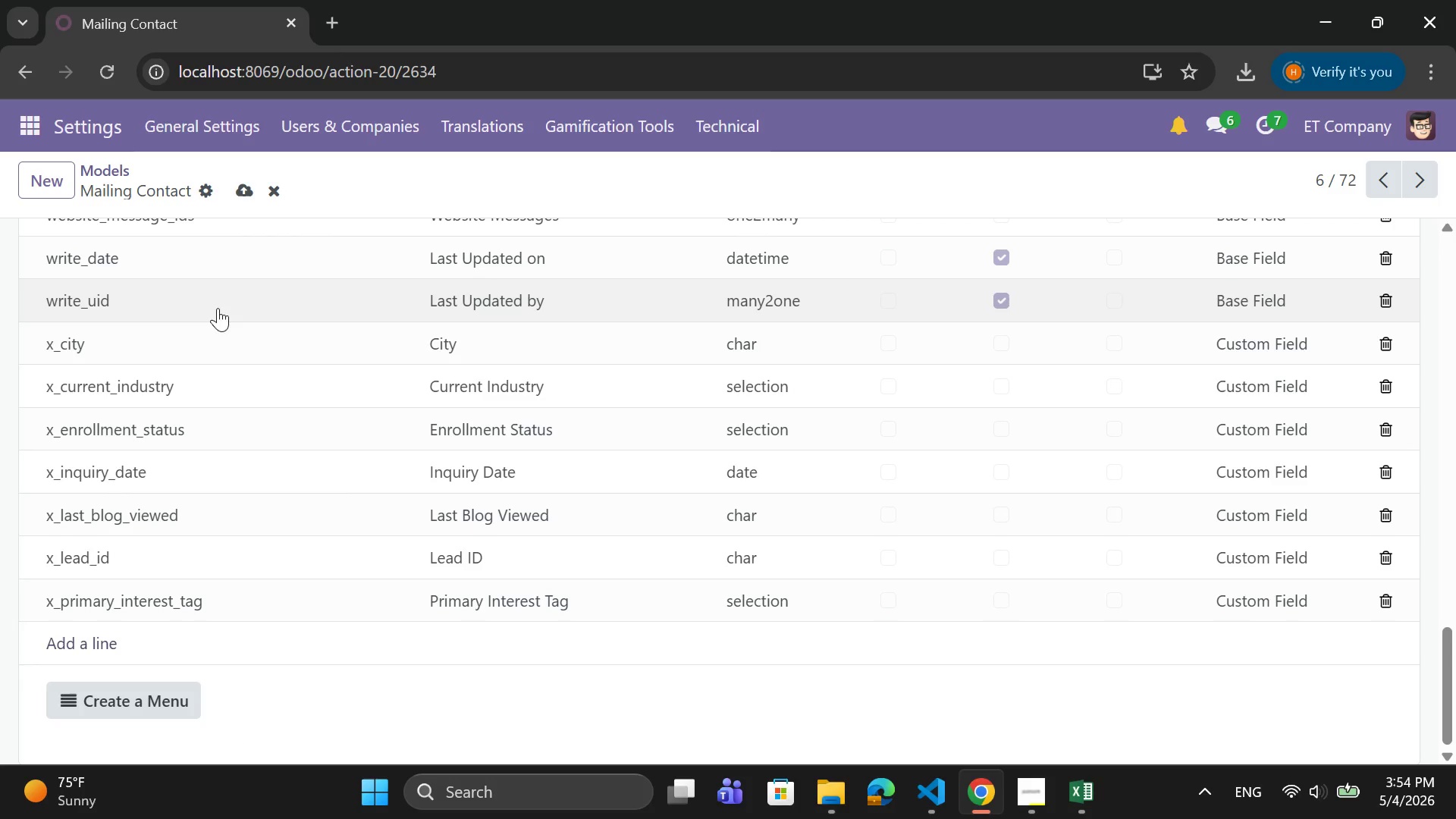 
scroll: coordinate [267, 401], scroll_direction: up, amount: 21.0
 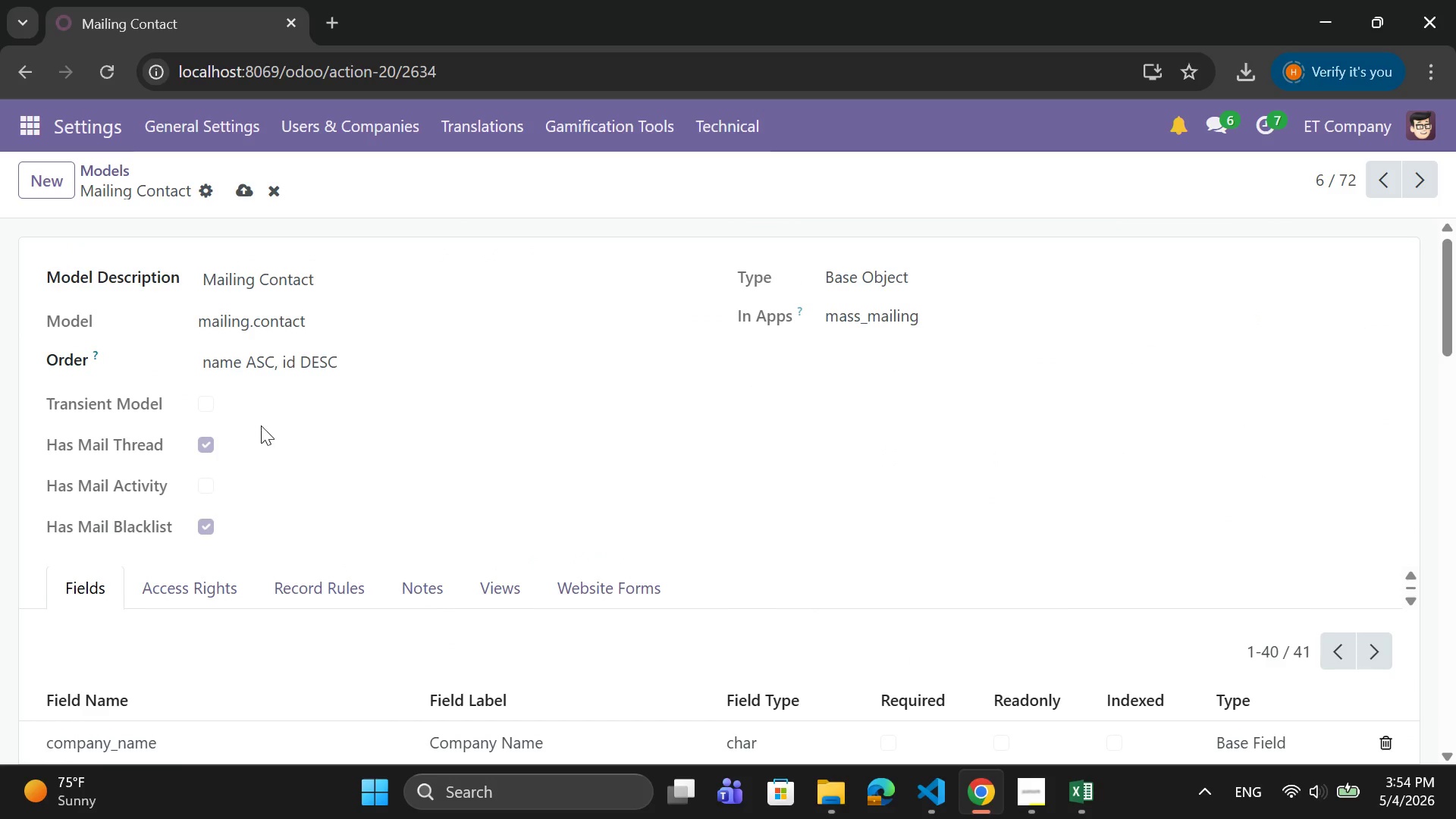 
scroll: coordinate [237, 502], scroll_direction: down, amount: 18.0
 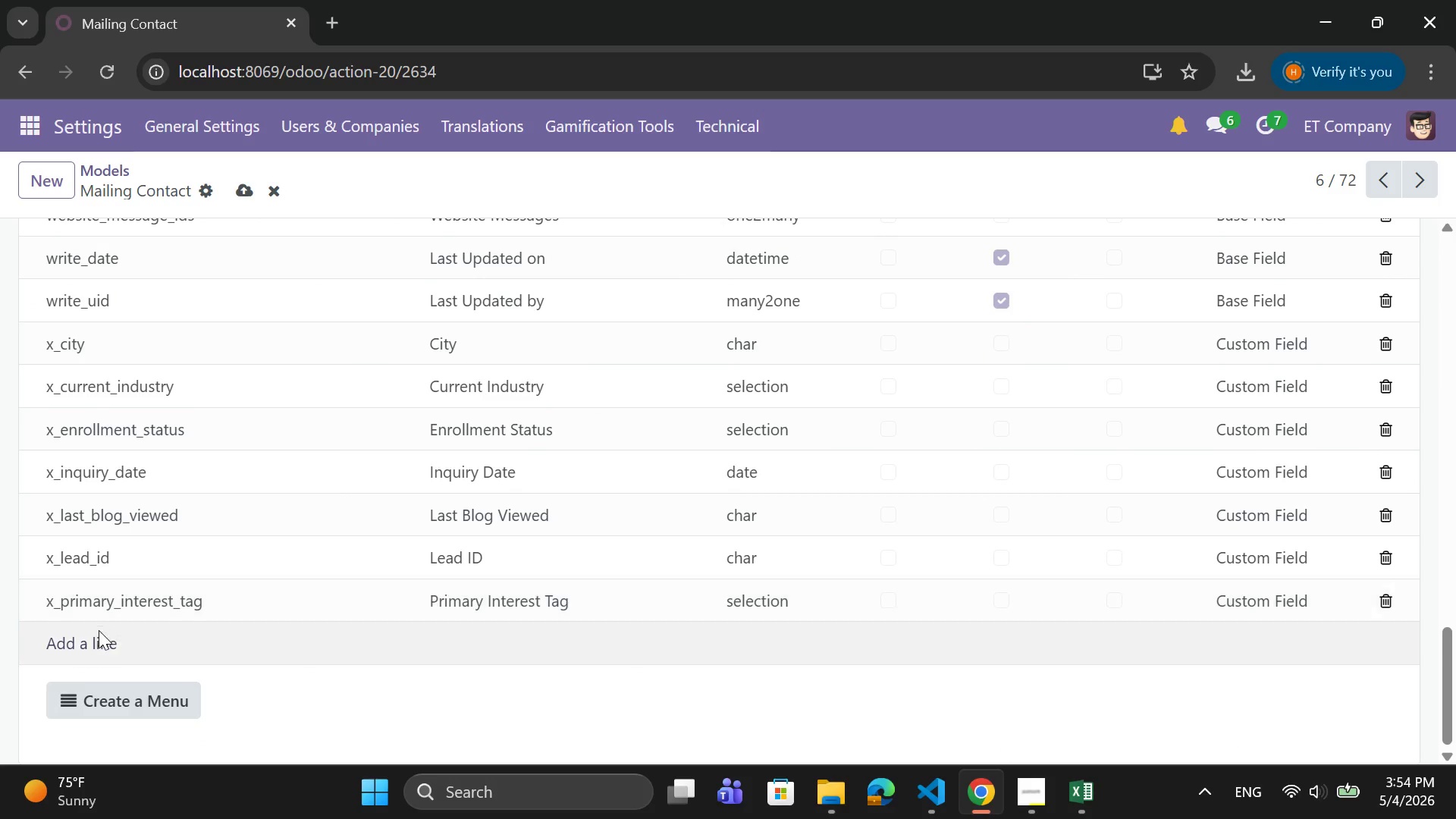 
left_click([98, 631])
 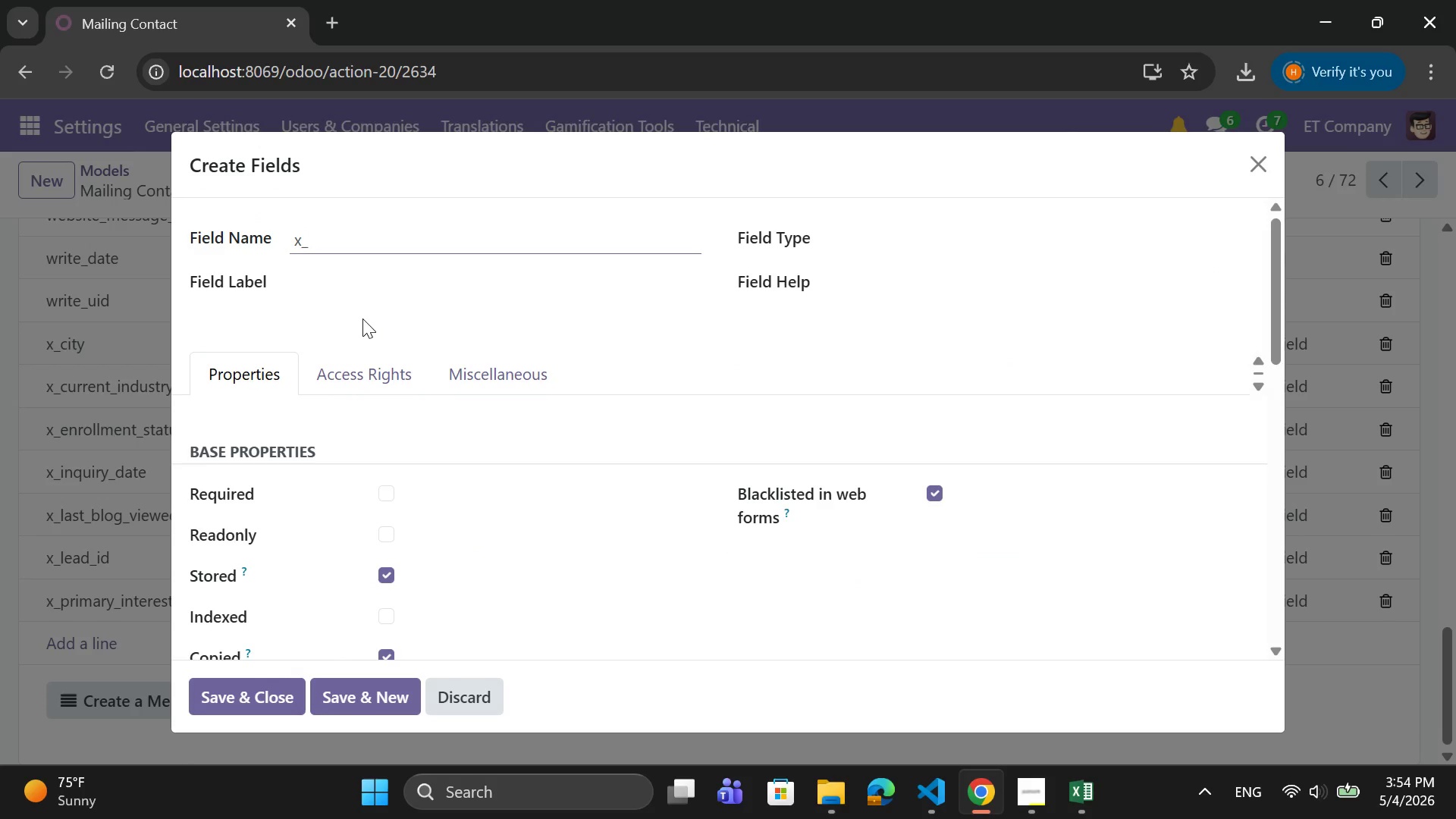 
type(l)
key(Backspace)
type(Favourite)
key(Backspace)
key(Backspace)
key(Backspace)
key(Backspace)
key(Backspace)
key(Backspace)
key(Backspace)
key(Backspace)
key(Backspace)
type(favorite)
 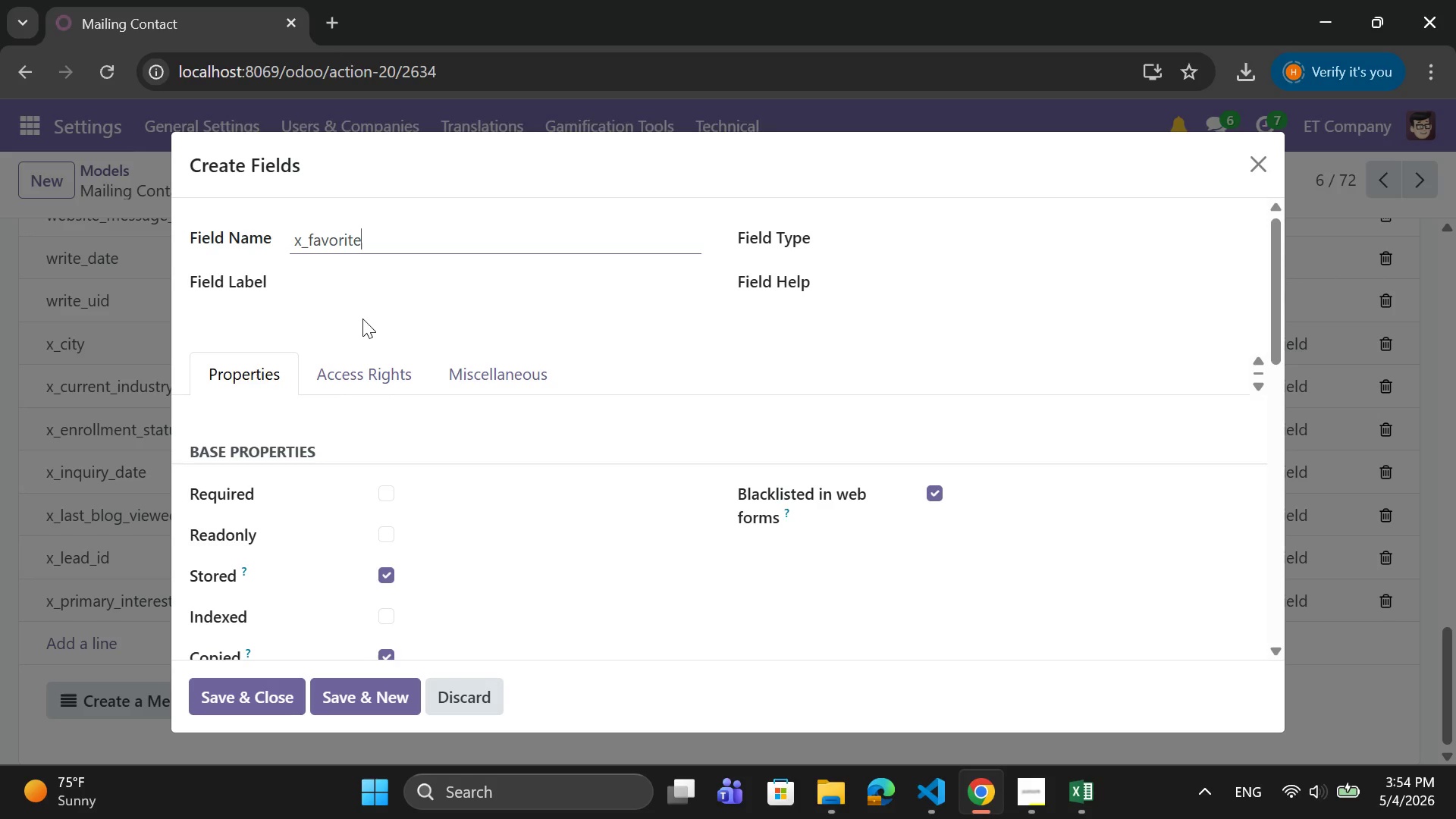 
type(_desert)
 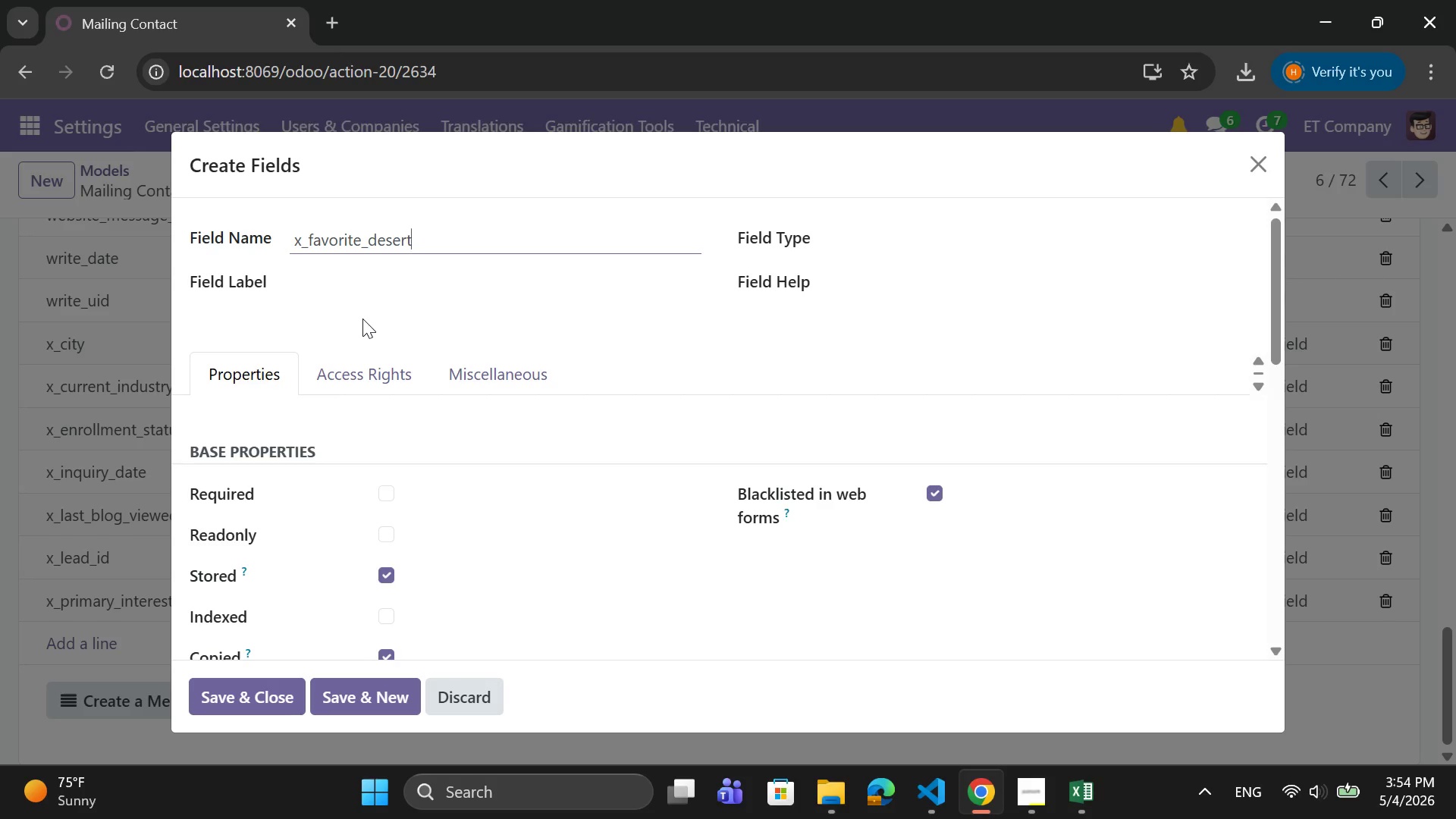 
key(ArrowLeft)
 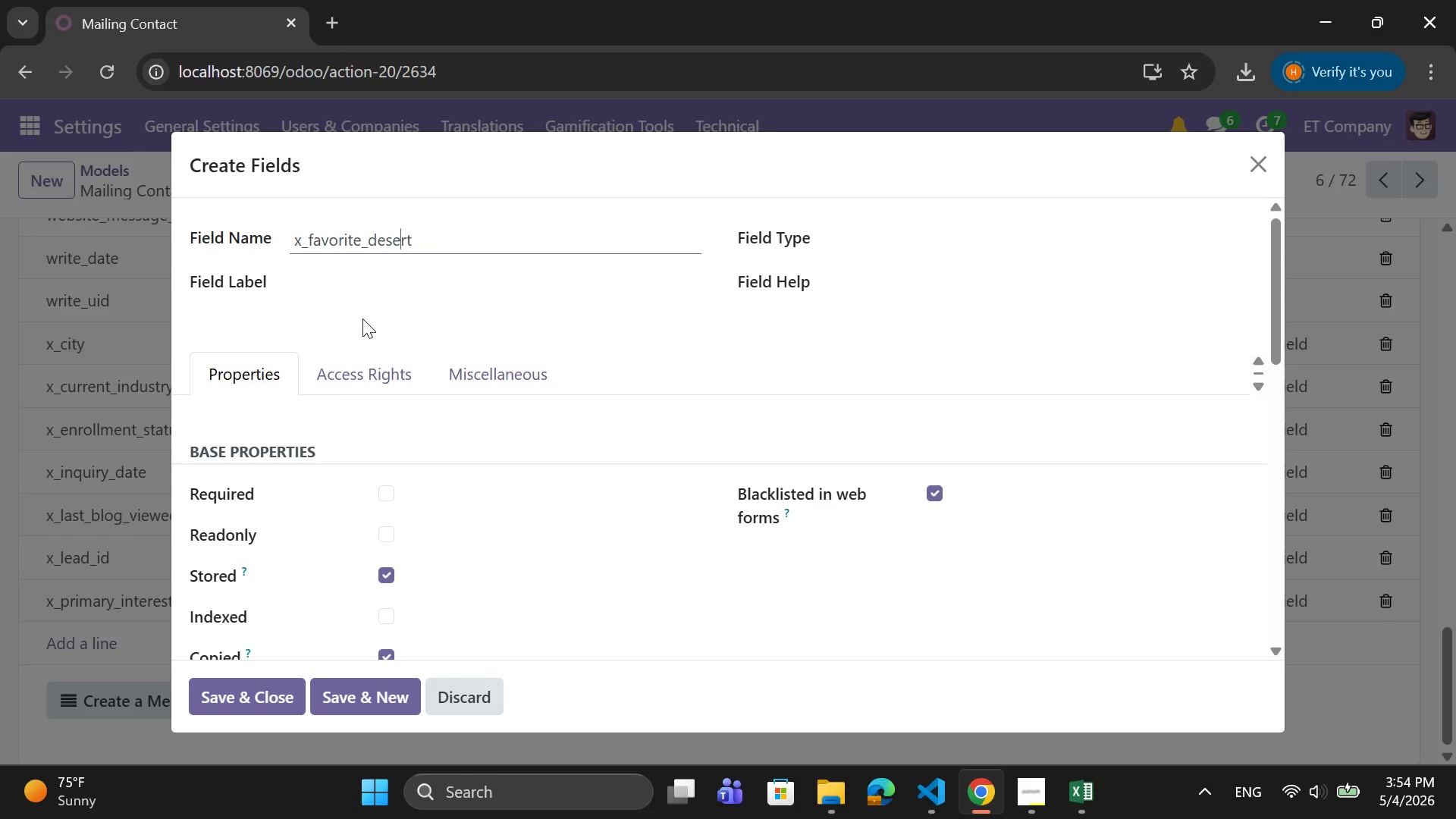 
key(ArrowLeft)
 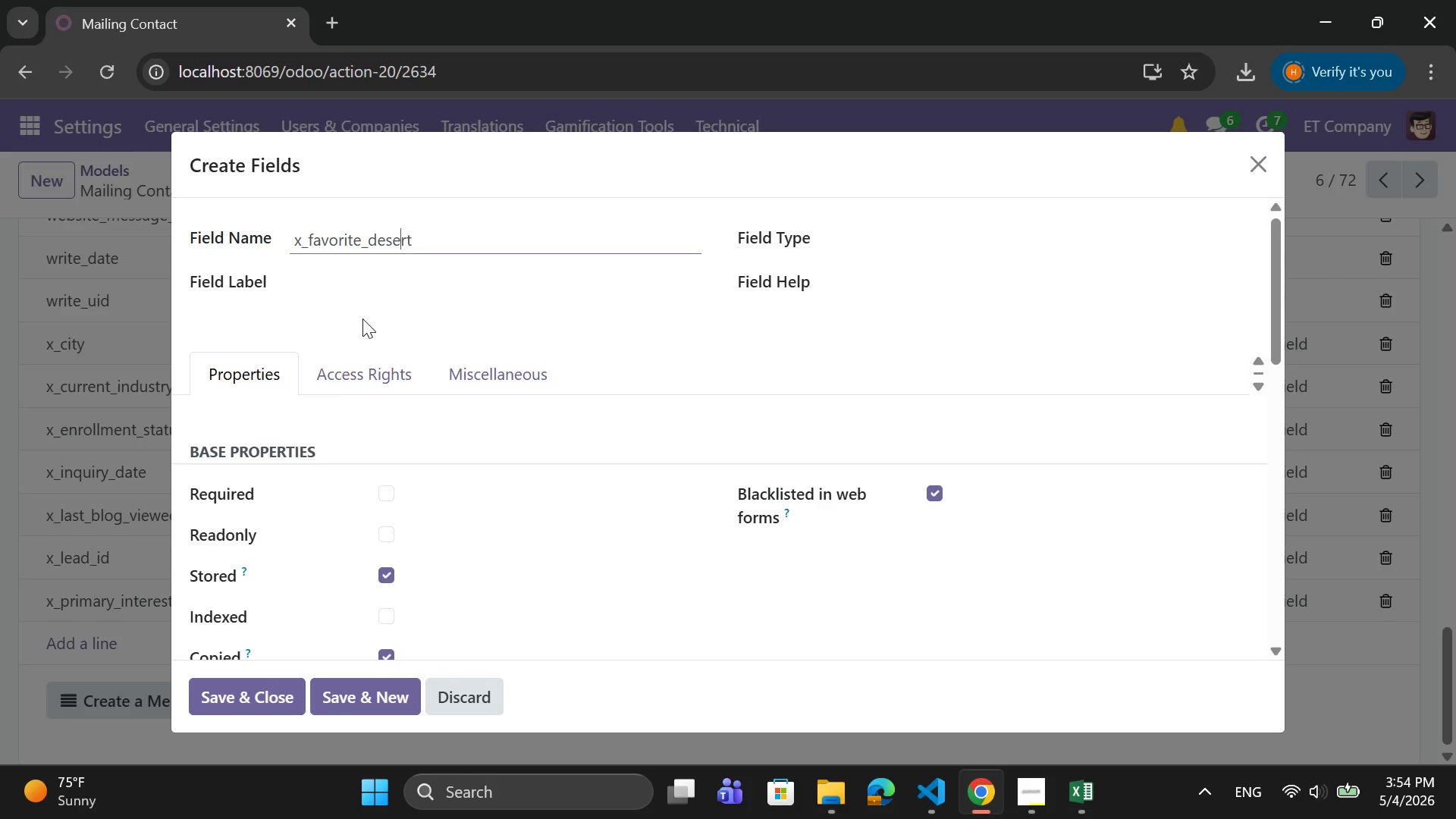 
key(ArrowLeft)
 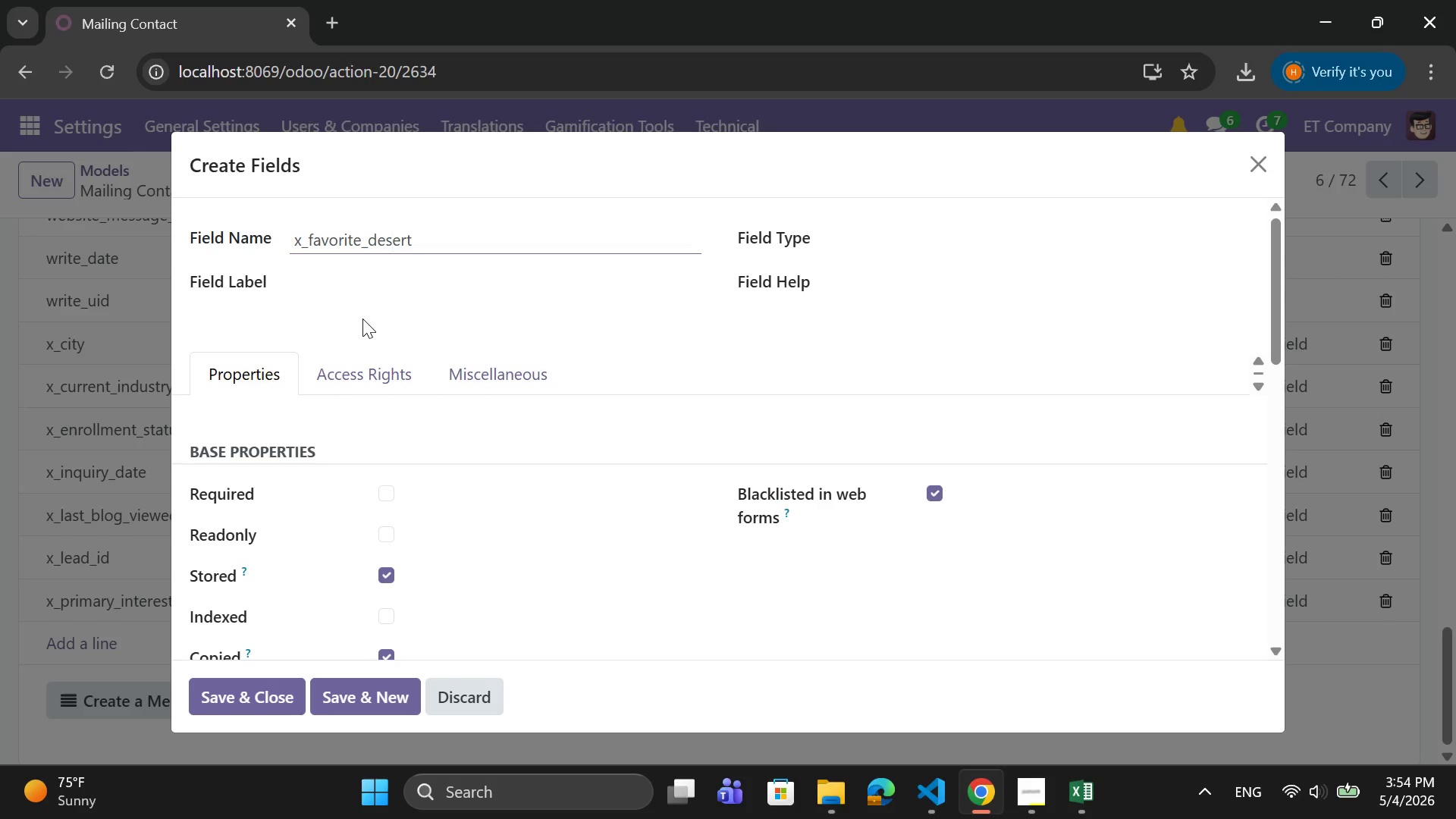 
key(S)
 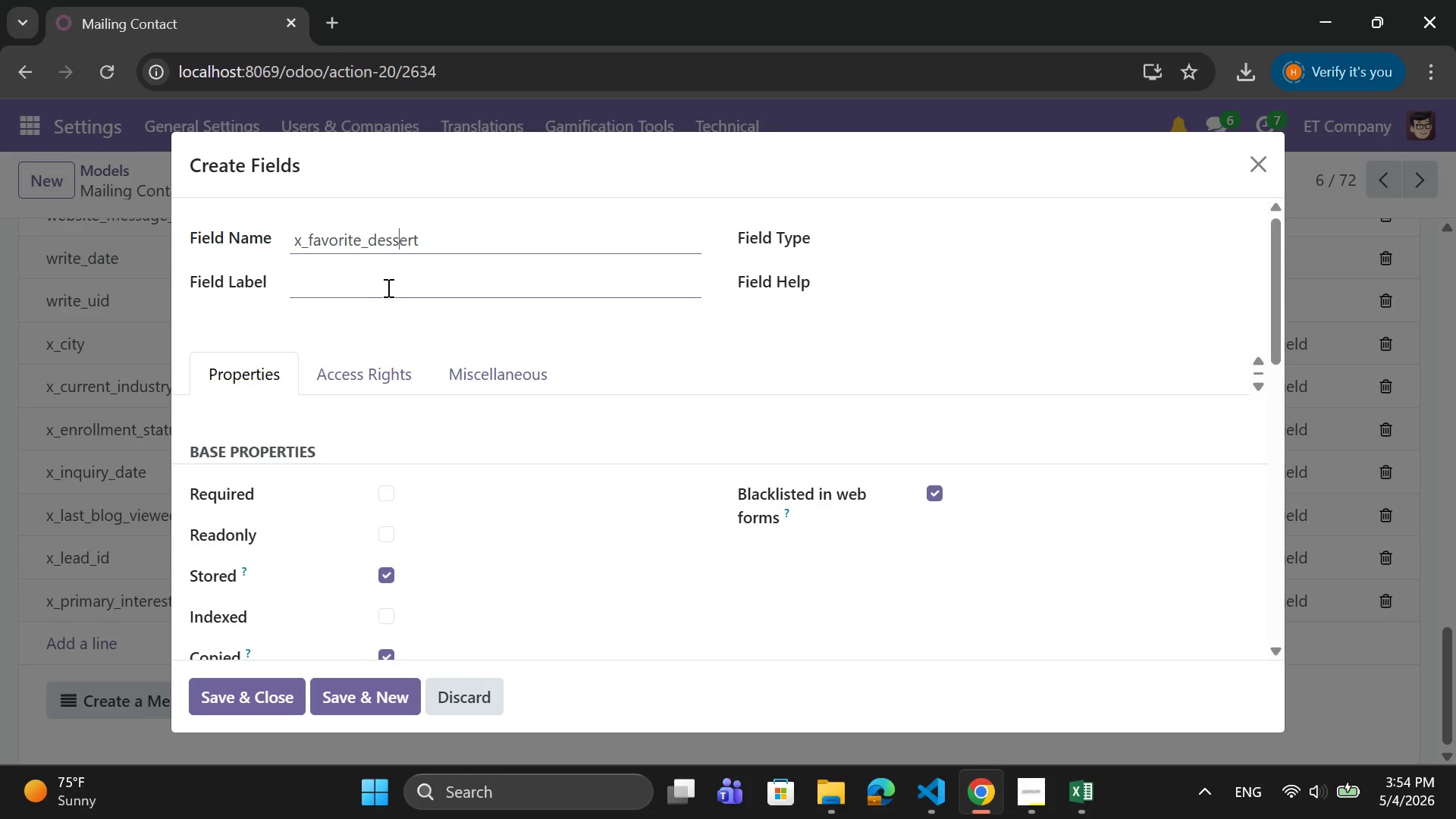 
left_click([387, 287])
 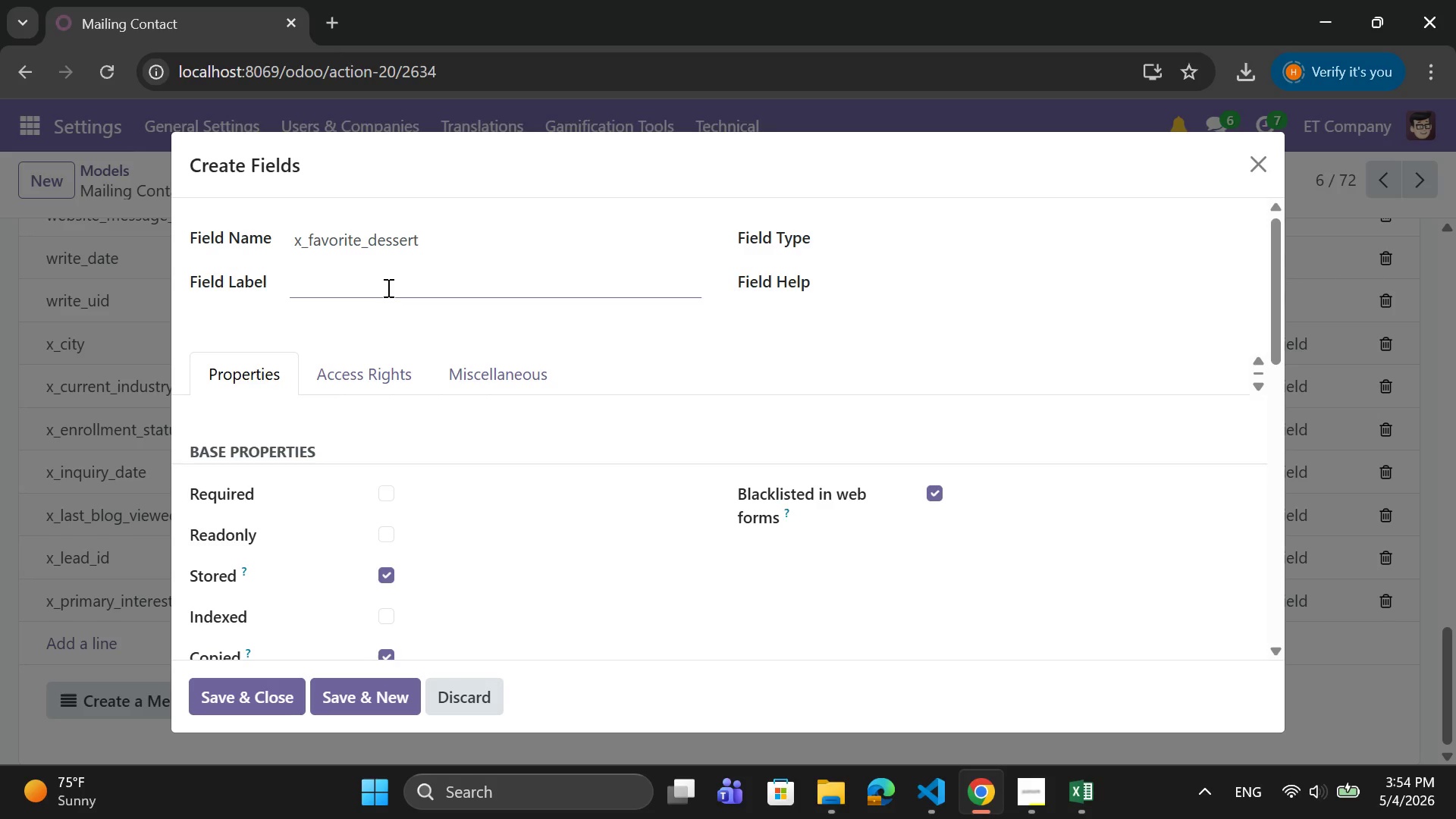 
type(Favorite Dessert)
 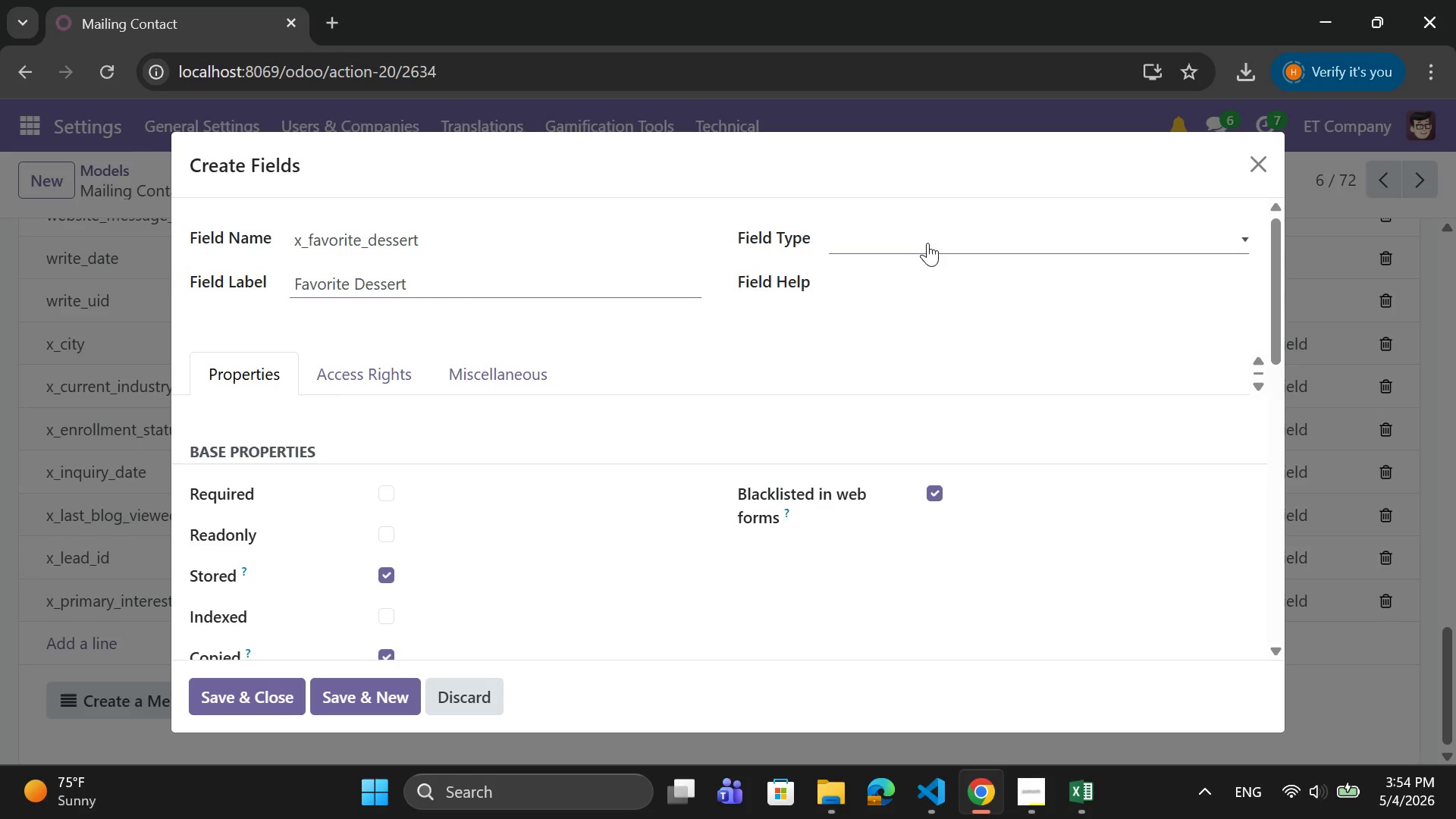 
double_click([929, 240])
 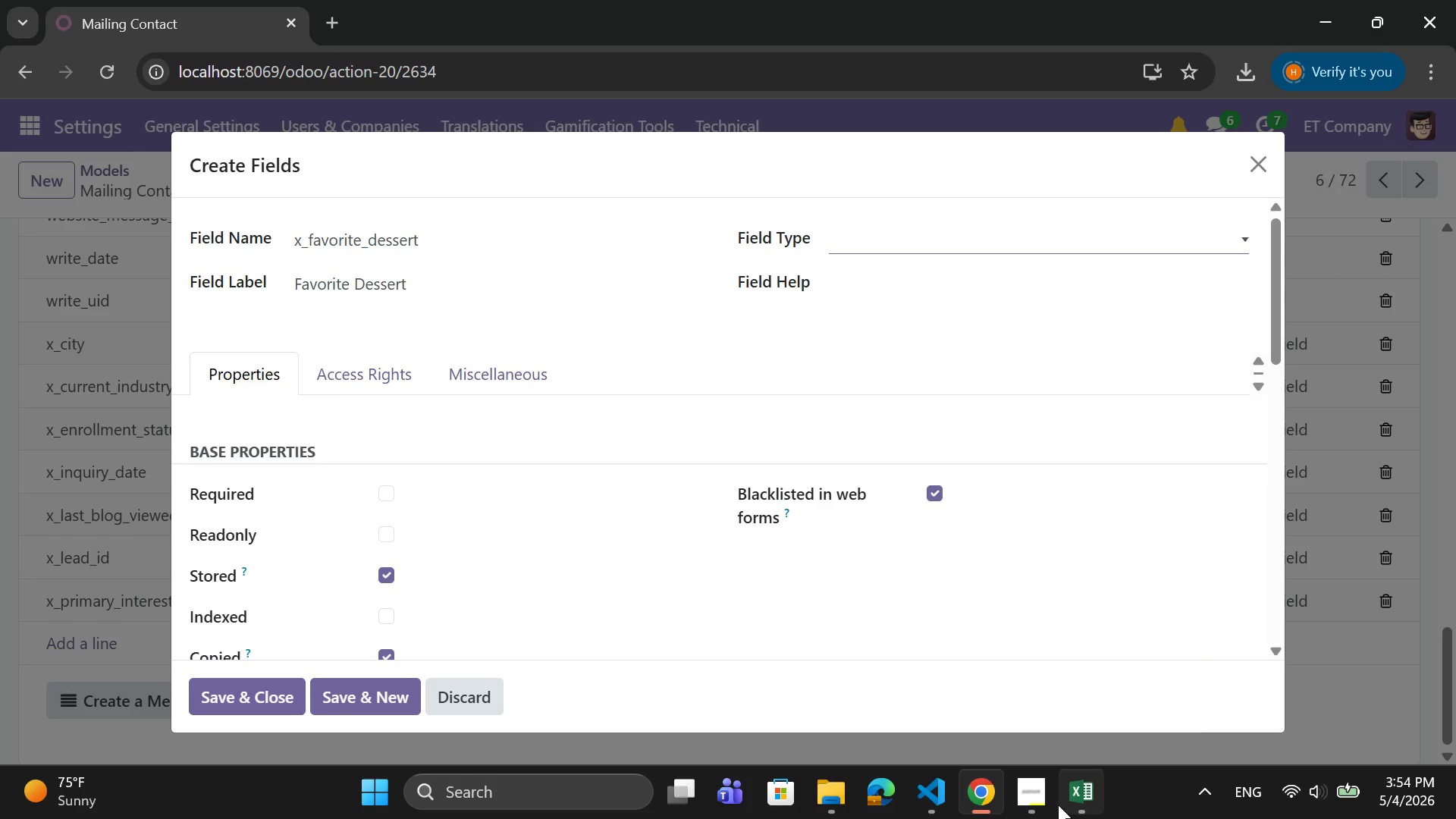 
left_click([1087, 792])
 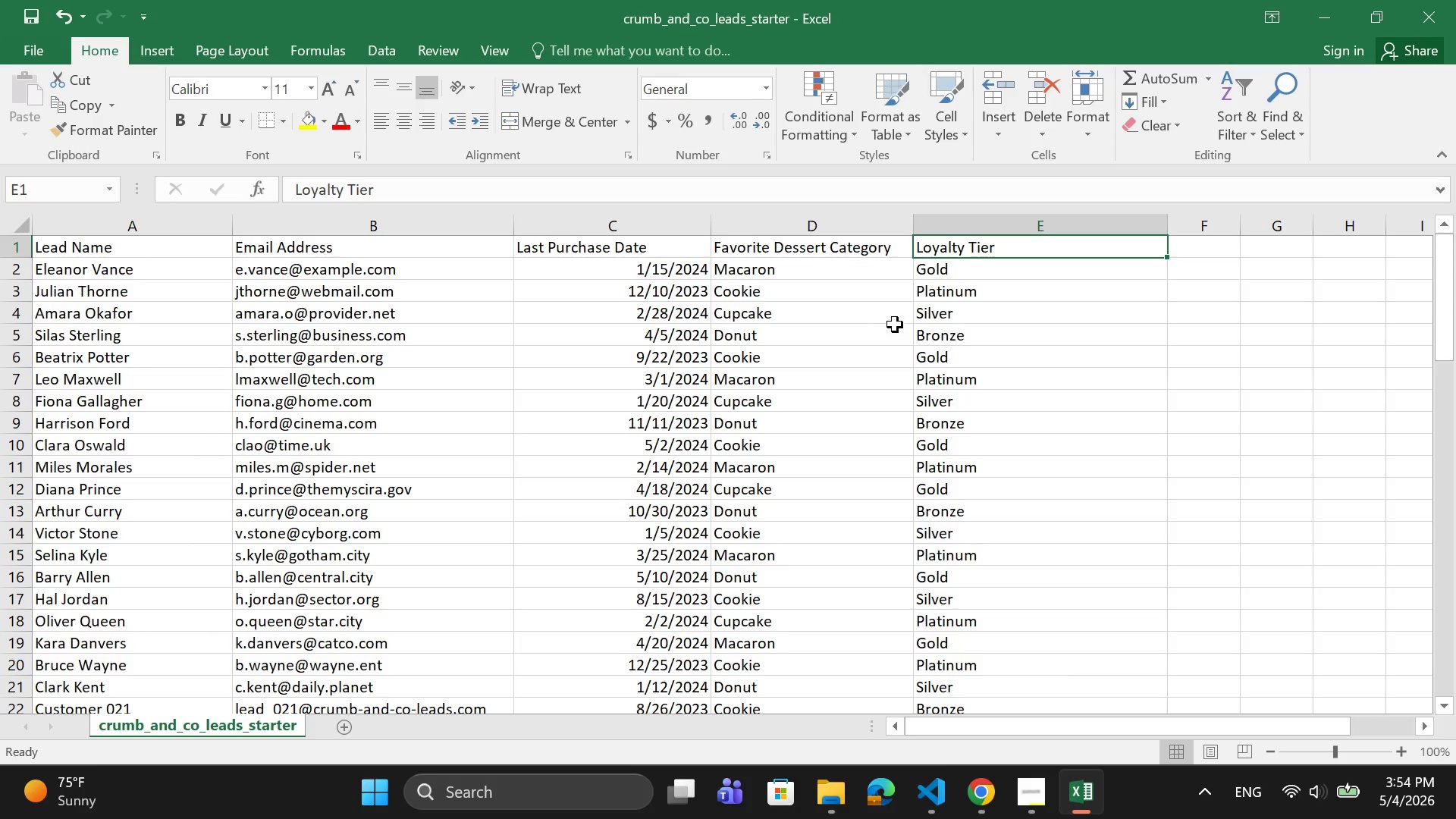 
scroll: coordinate [1003, 375], scroll_direction: down, amount: 1.0
 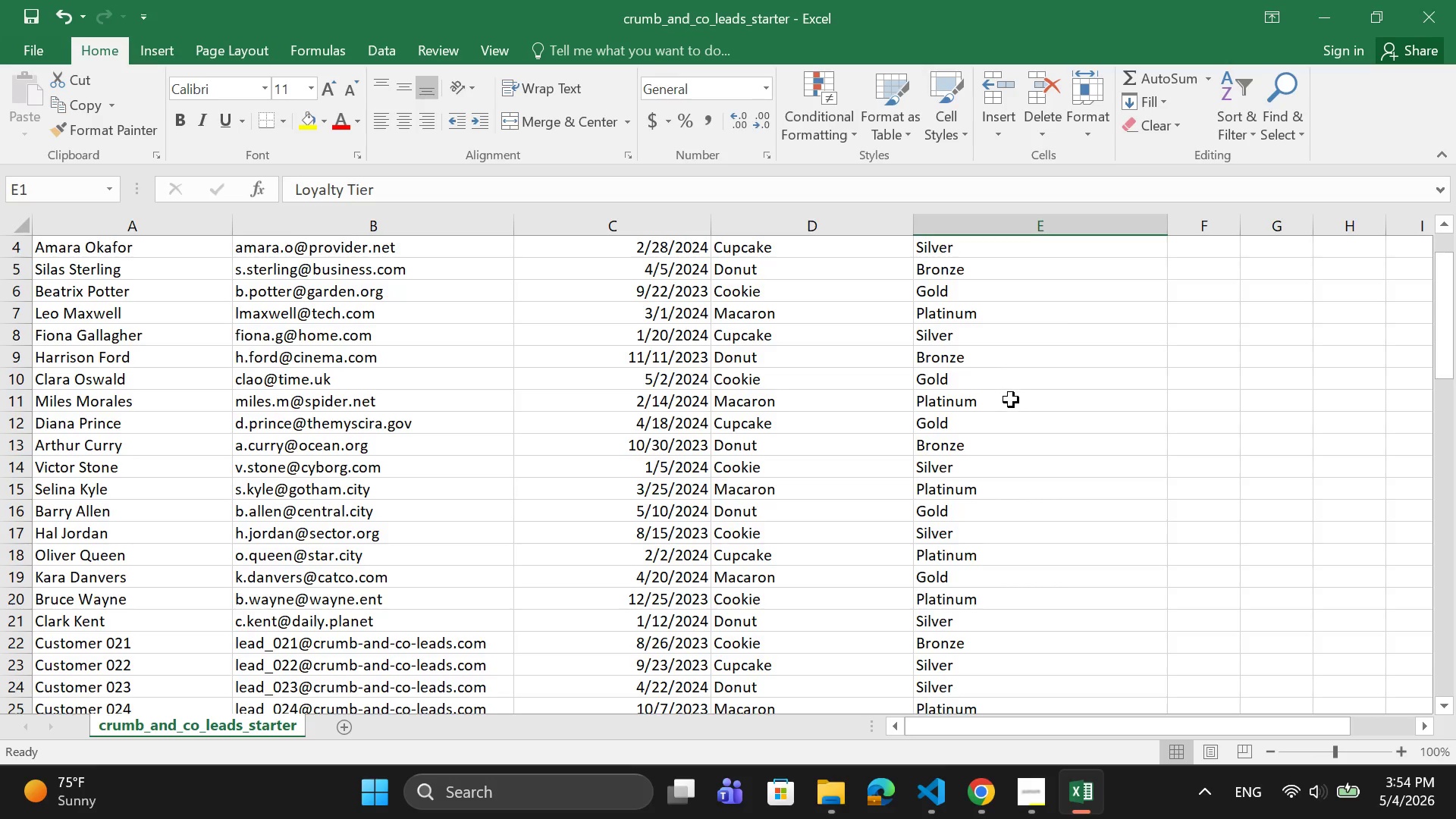 
scroll: coordinate [1027, 366], scroll_direction: up, amount: 5.0
 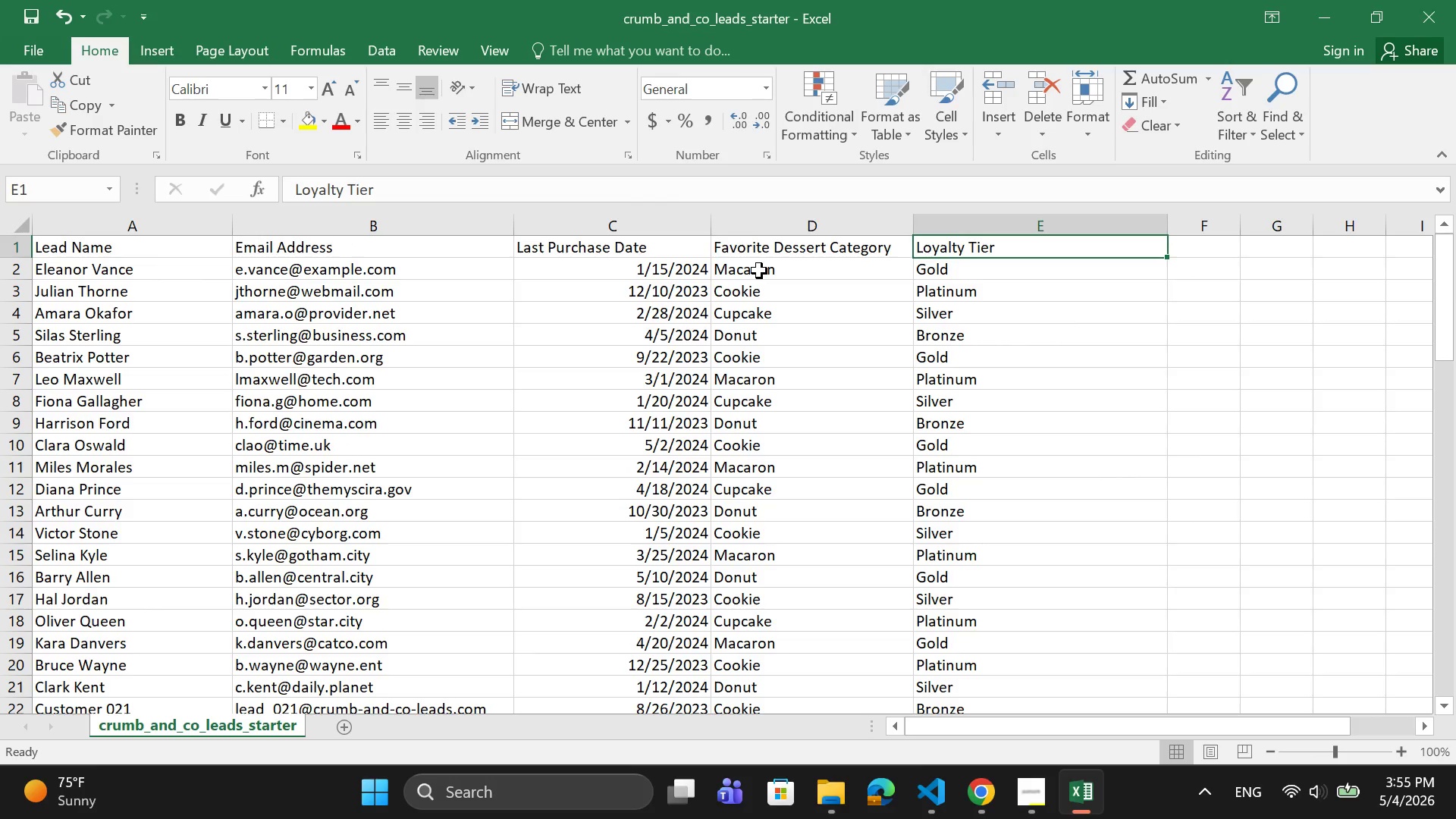 
left_click([759, 271])
 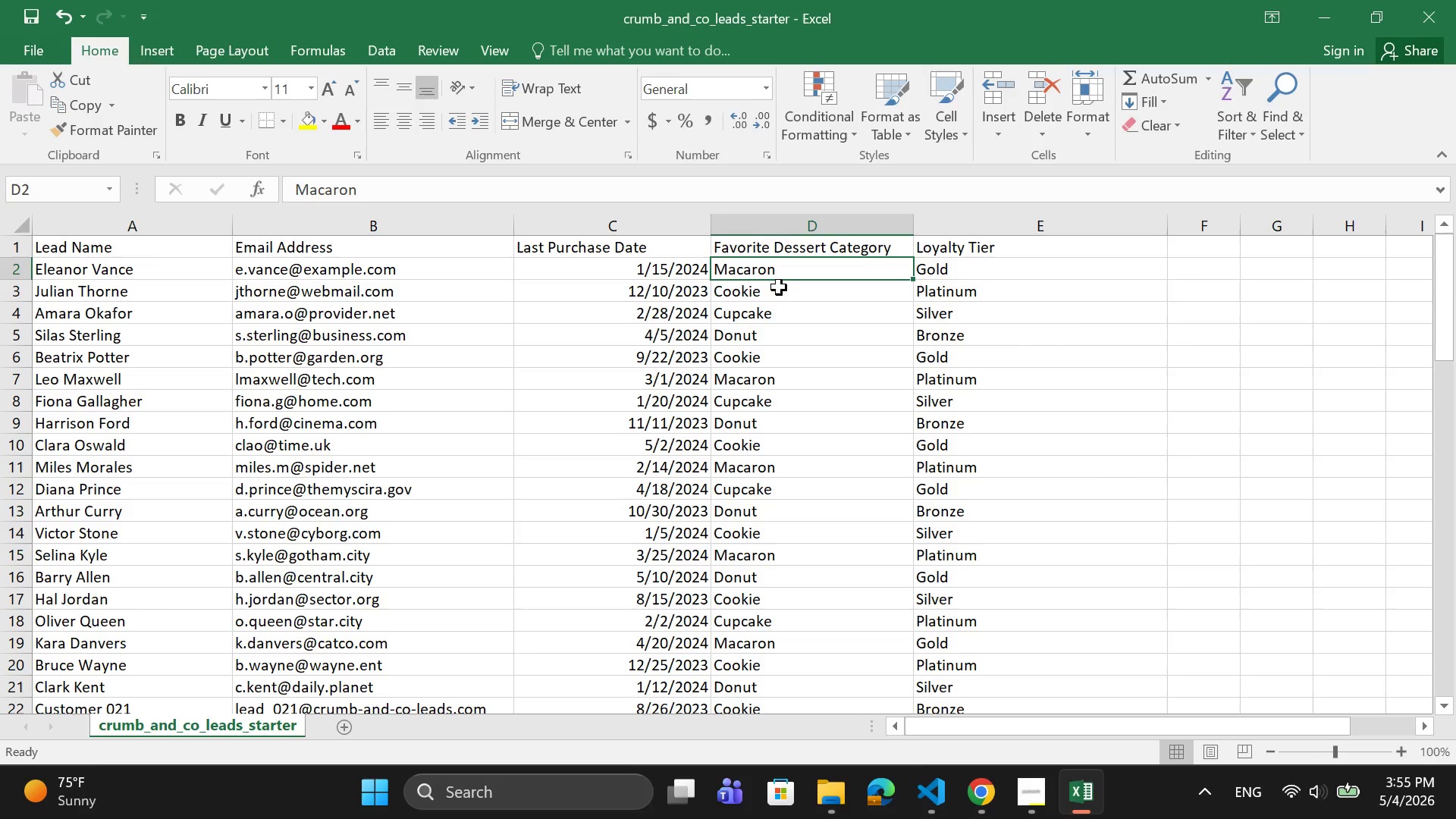 
left_click([779, 287])
 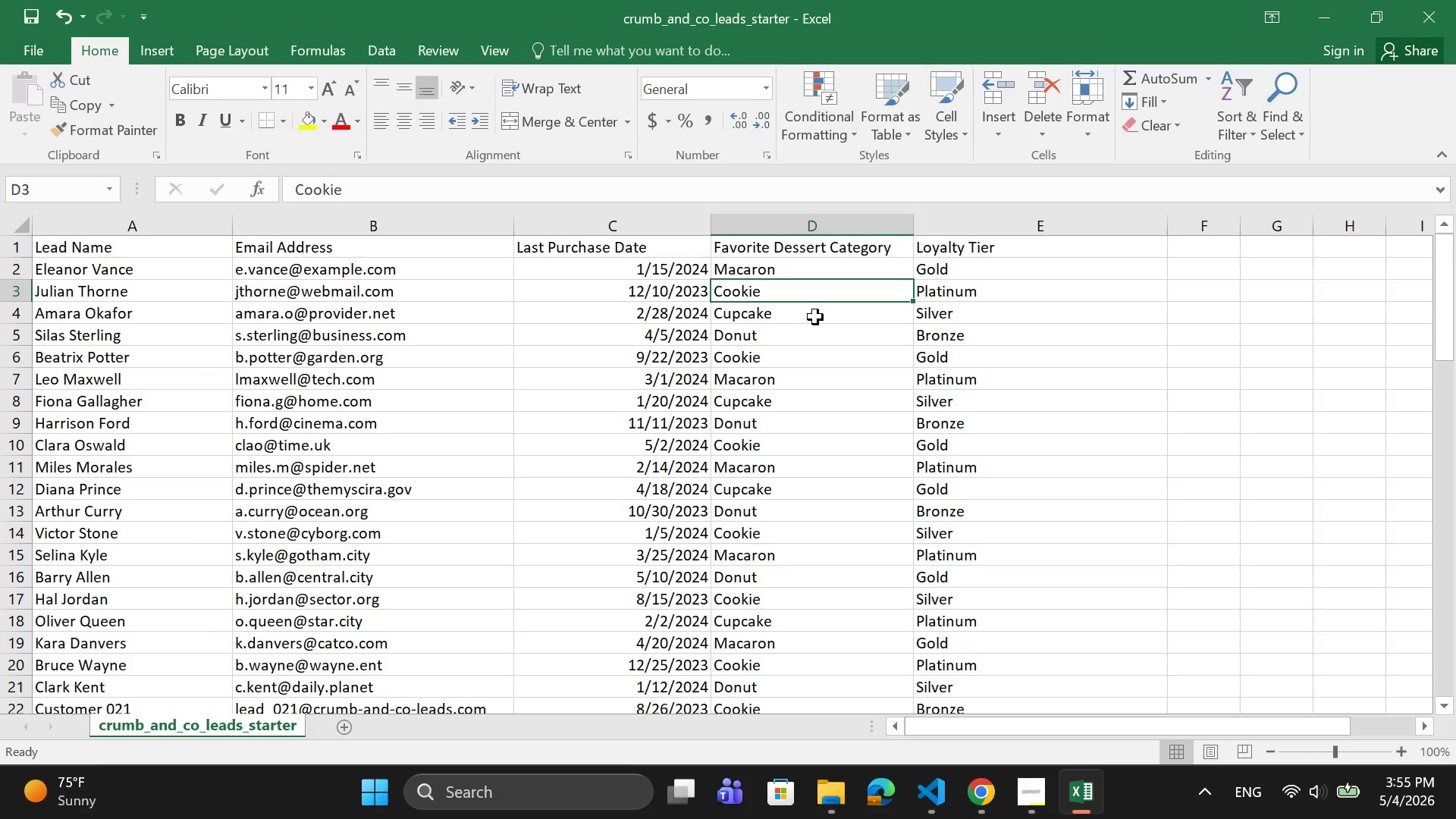 
left_click([817, 313])
 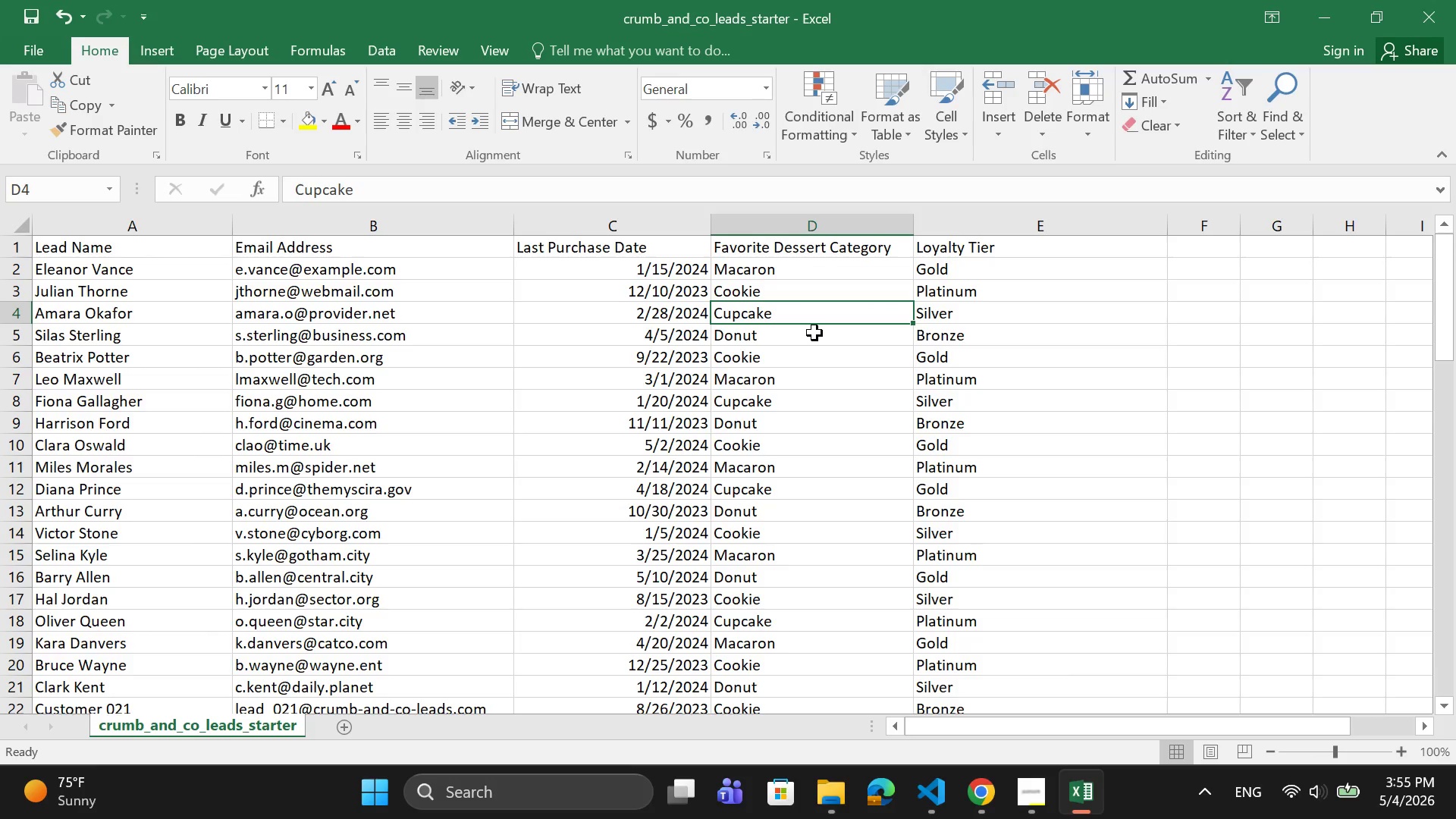 
left_click([814, 333])
 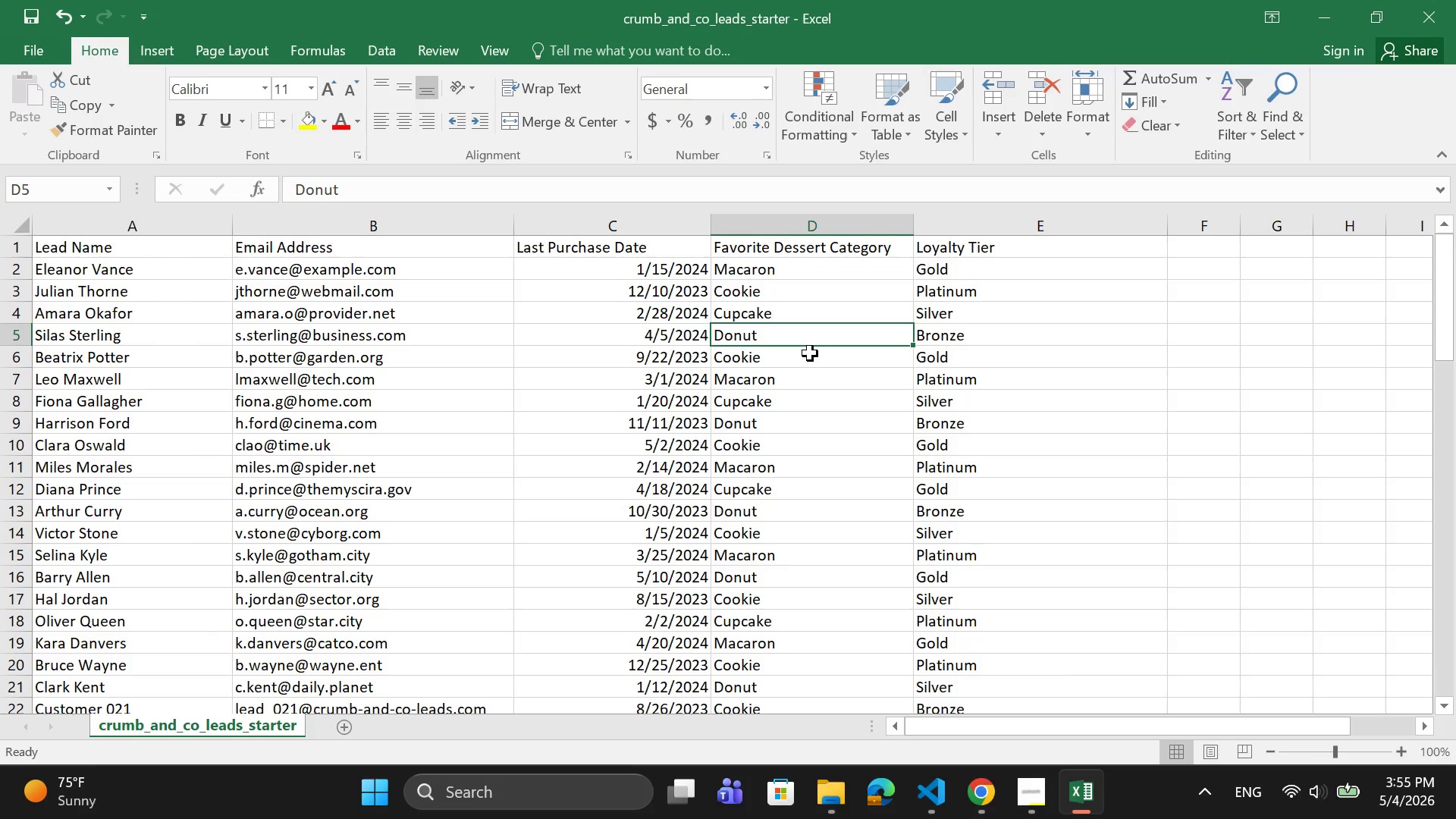 
left_click([810, 353])
 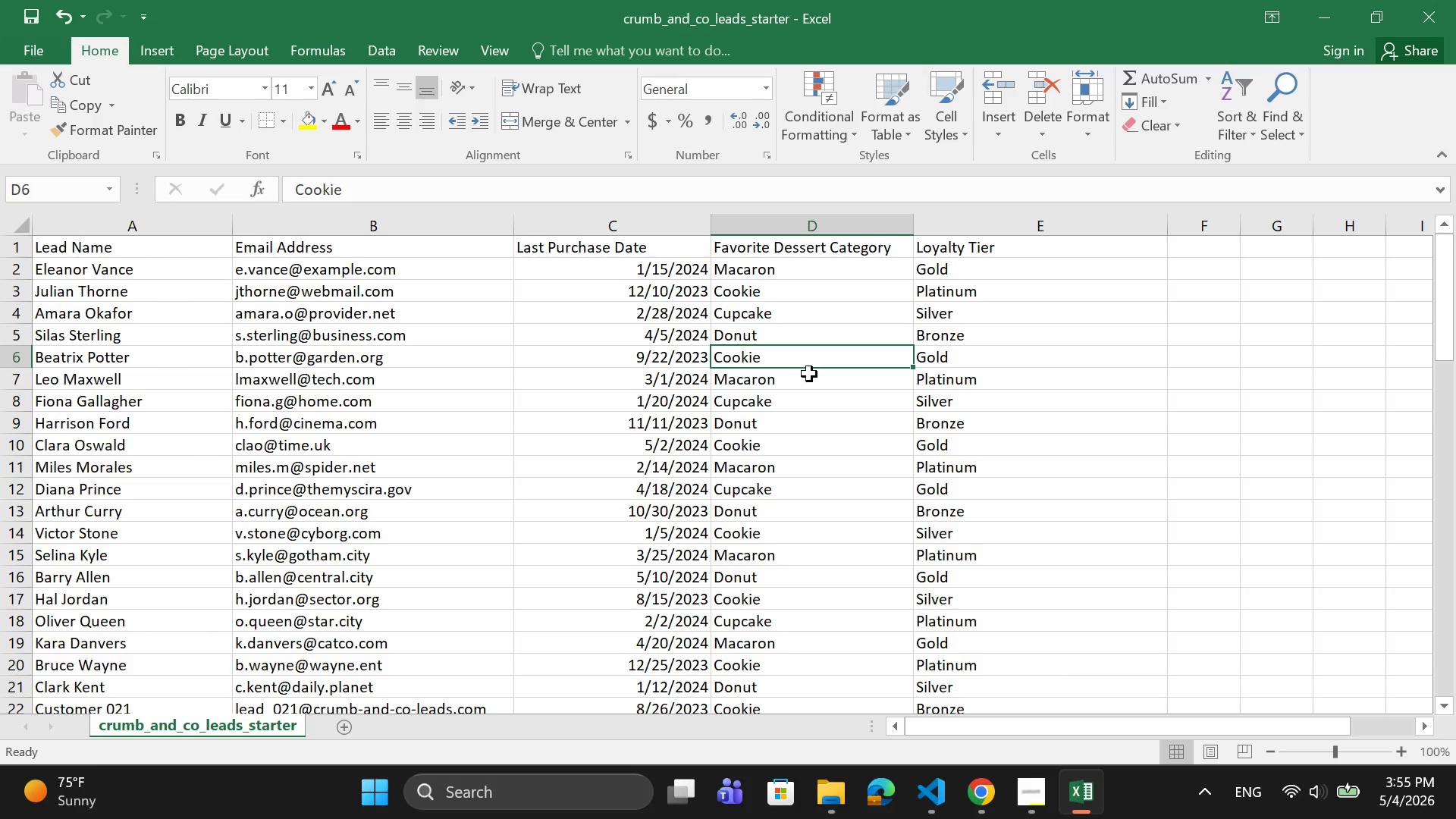 
left_click([809, 378])
 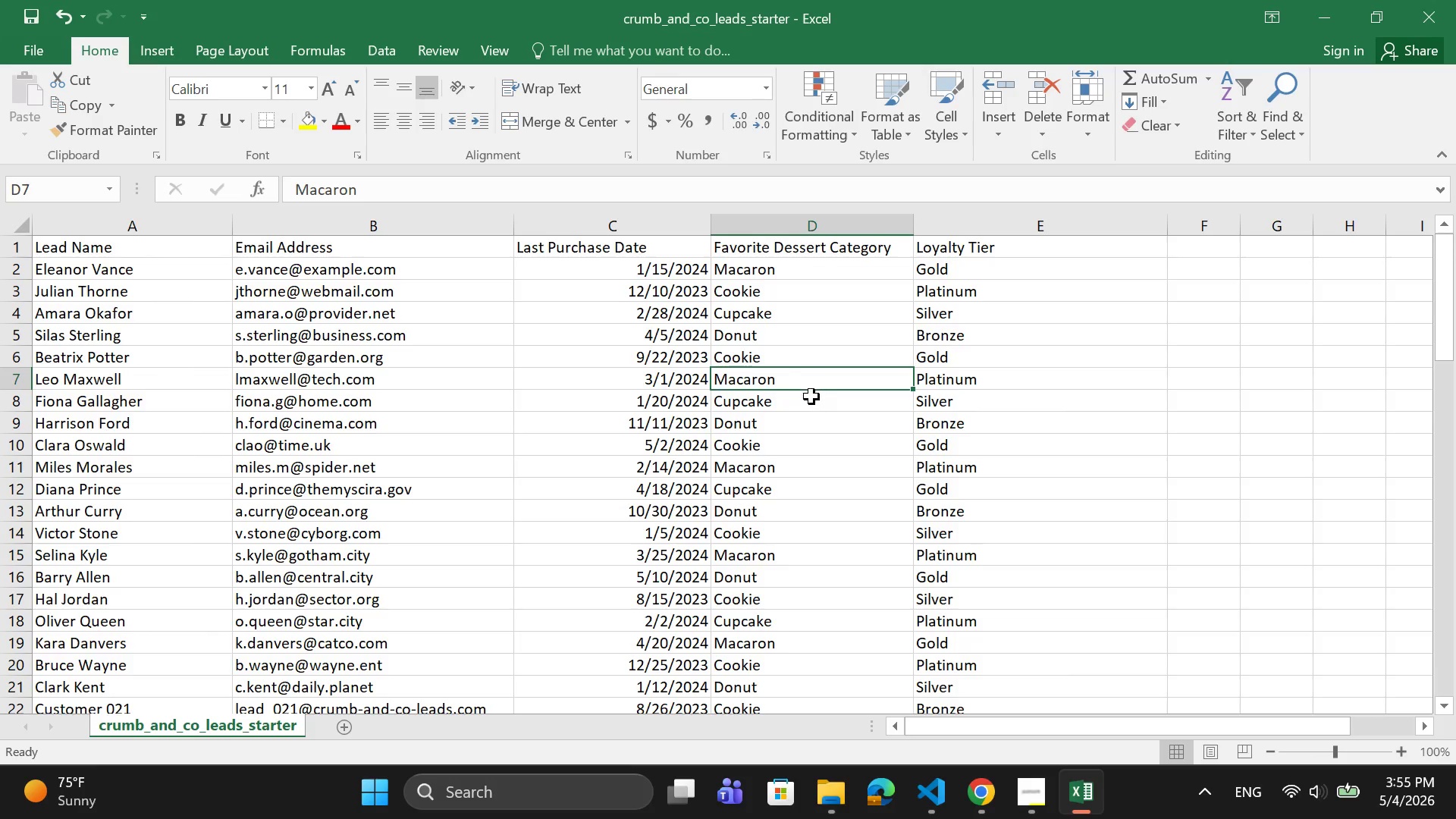 
left_click([811, 397])
 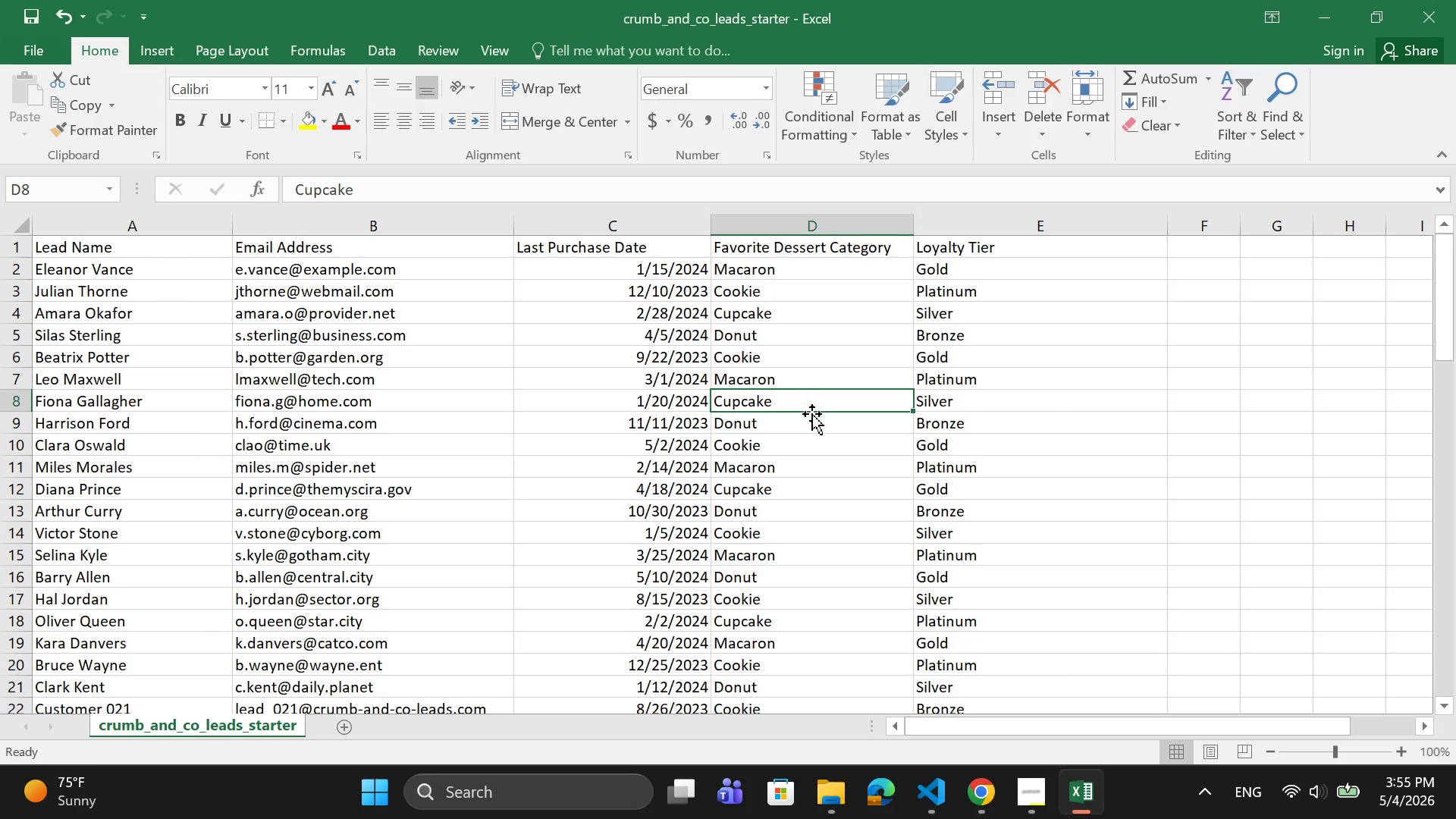 
left_click([812, 418])
 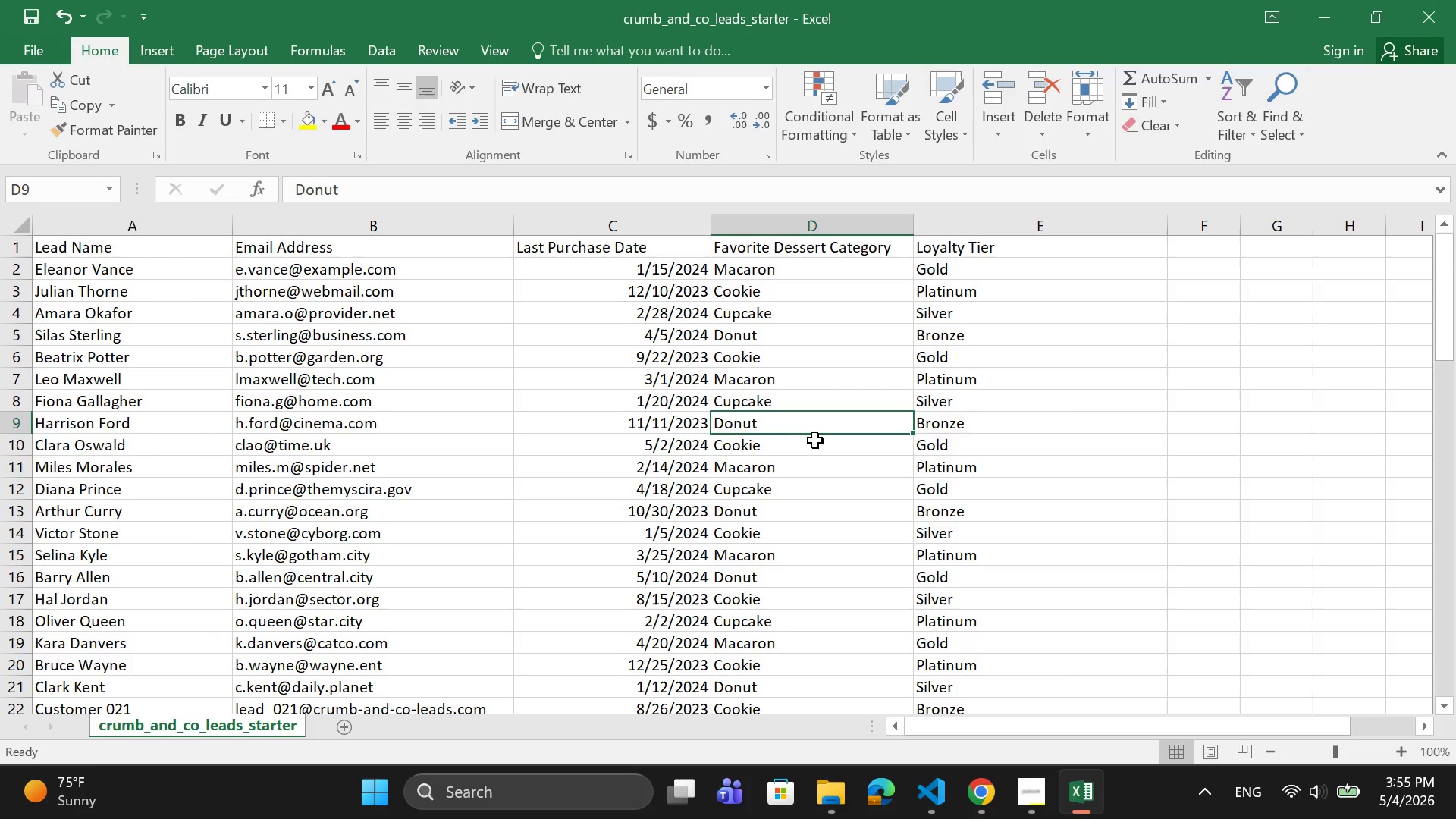 
left_click([815, 441])
 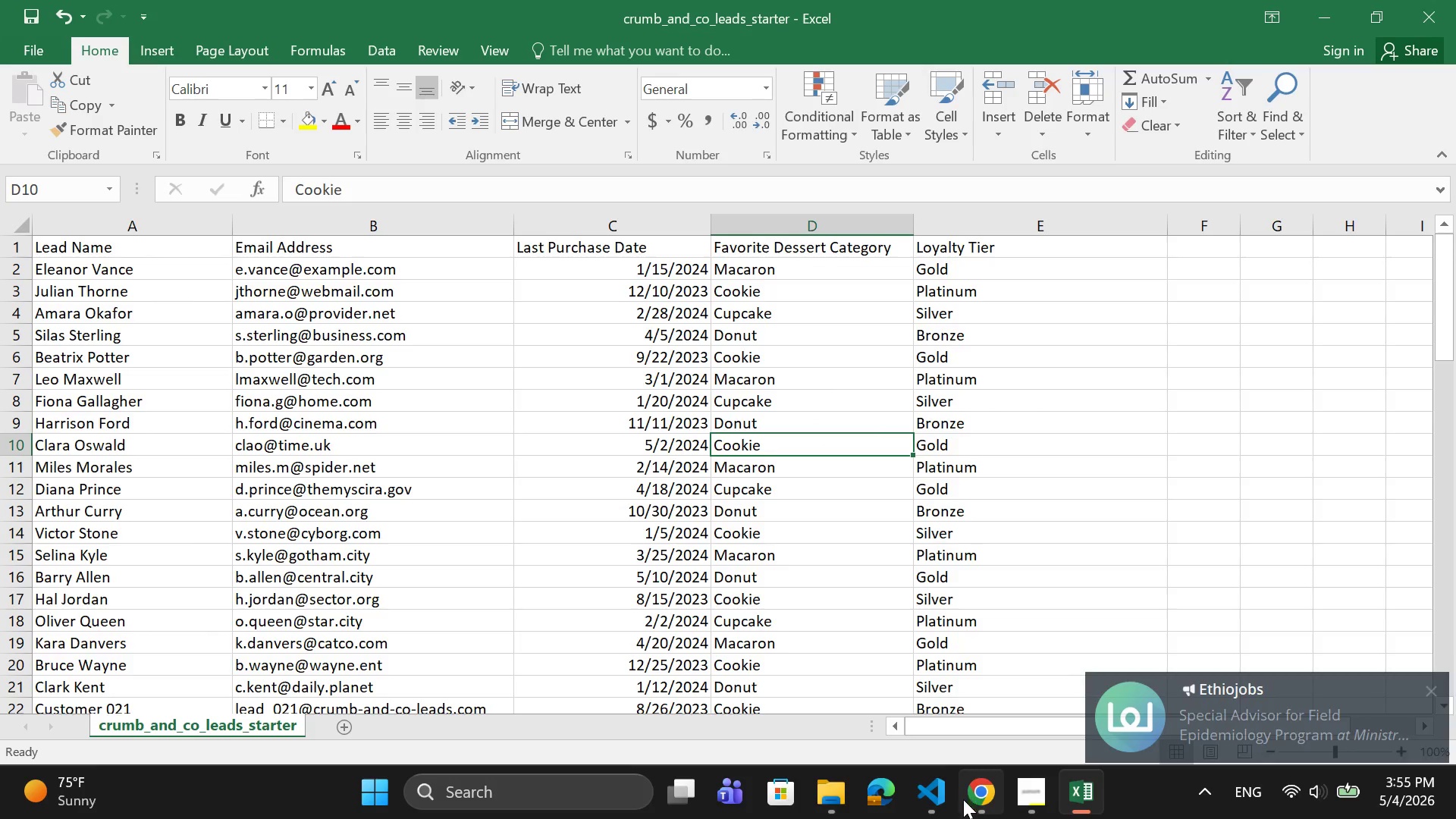 
left_click([977, 799])
 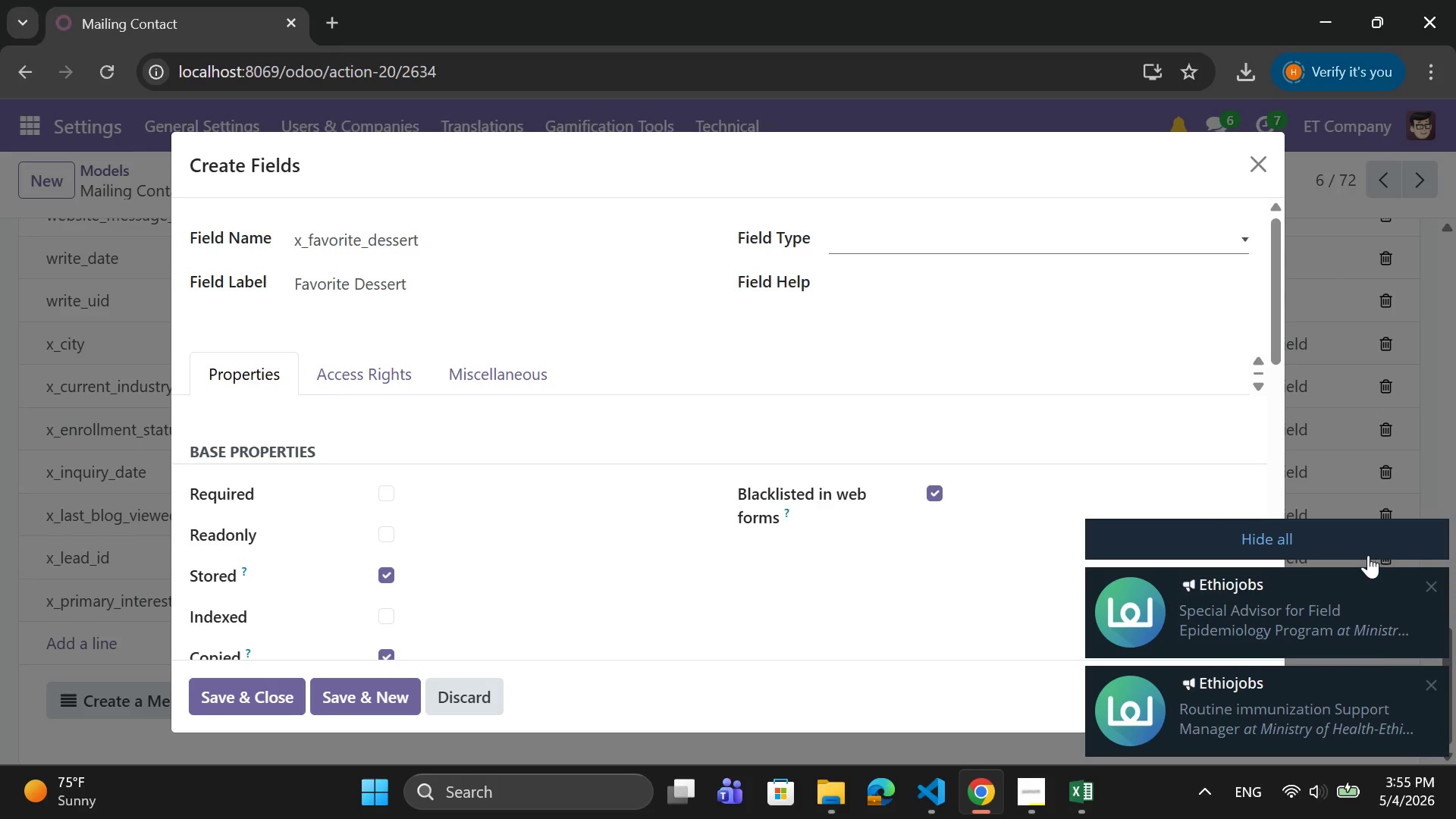 
left_click([1338, 541])
 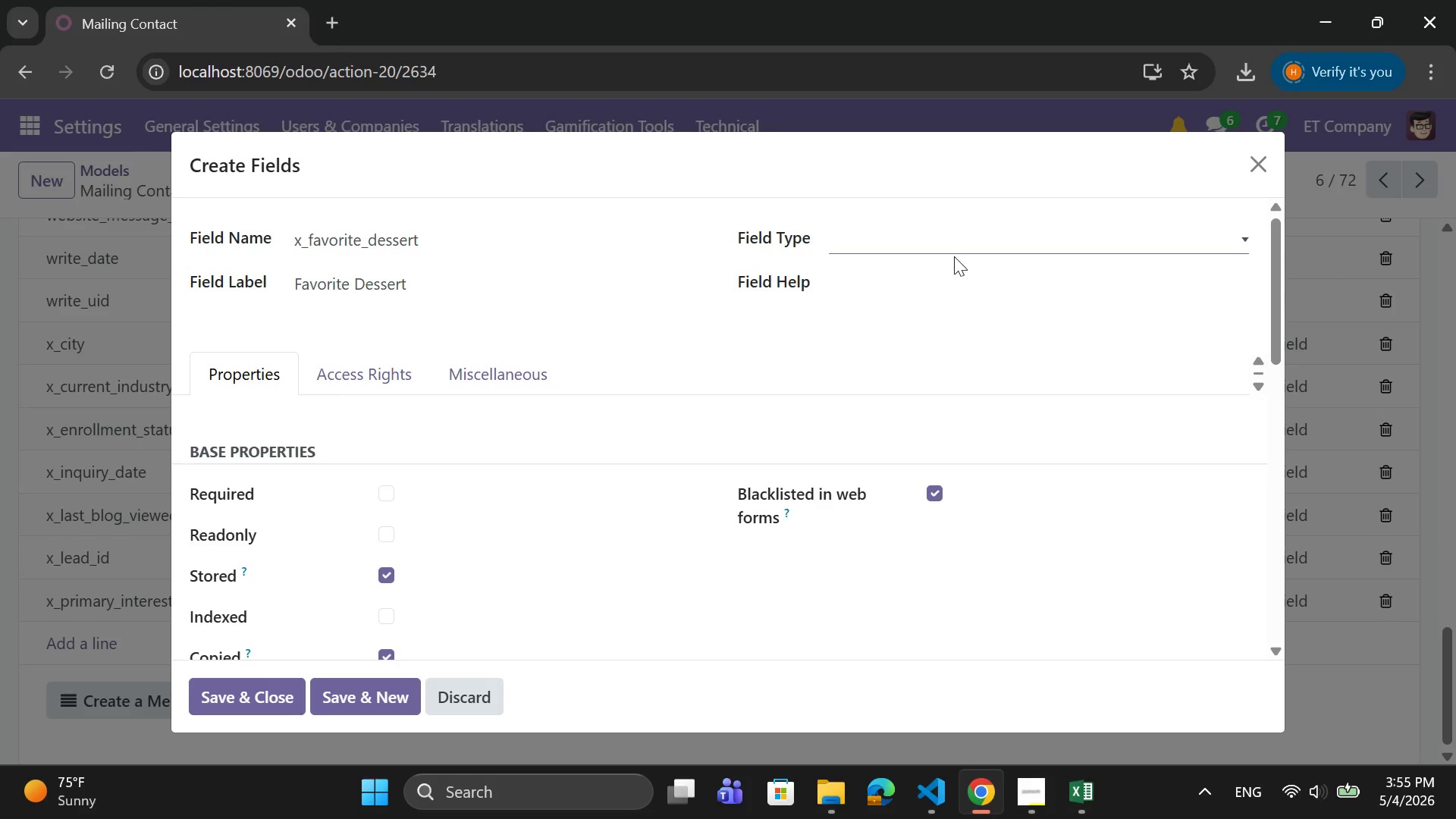 
left_click([962, 242])
 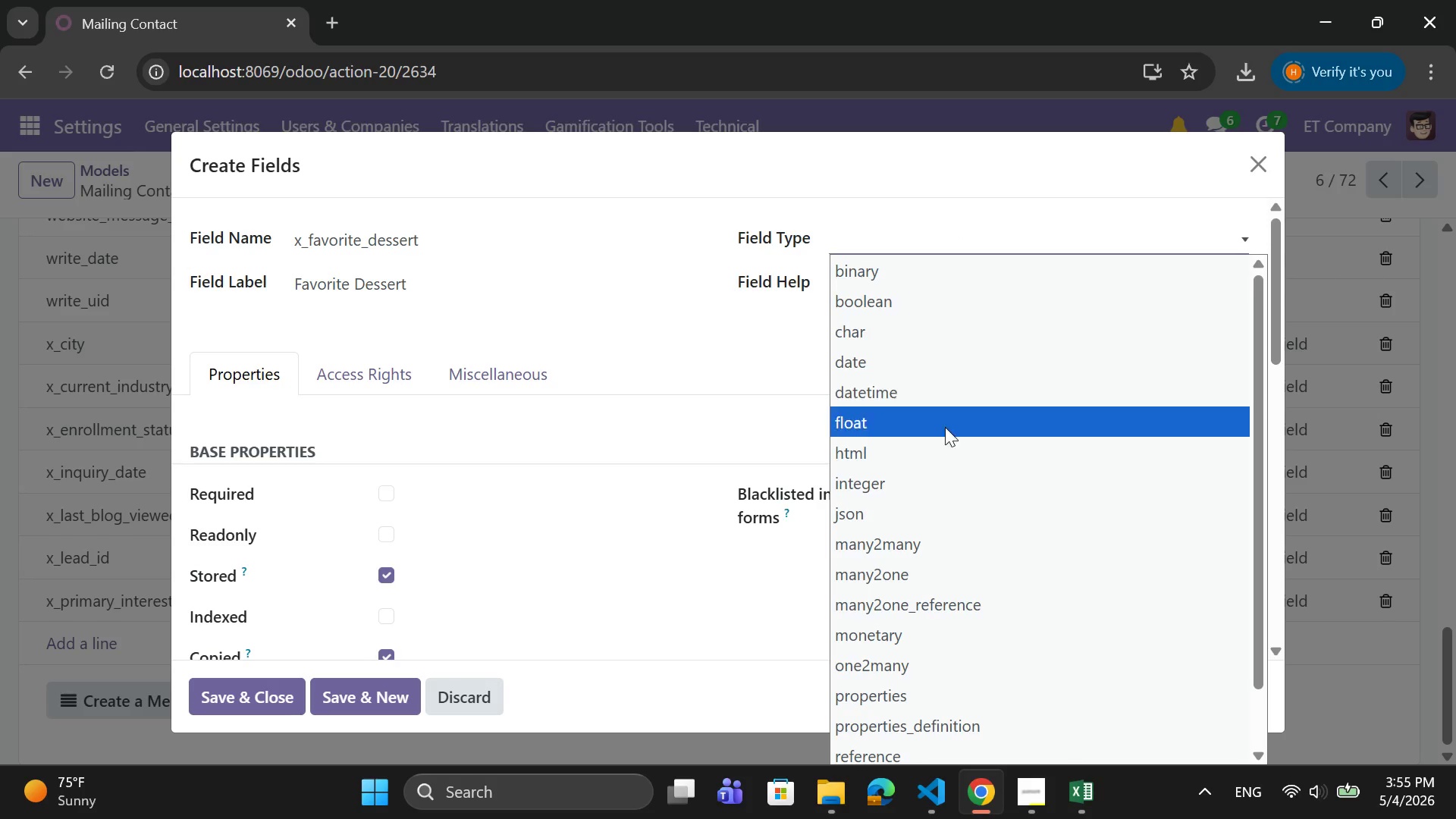 
scroll: coordinate [967, 593], scroll_direction: down, amount: 5.0
 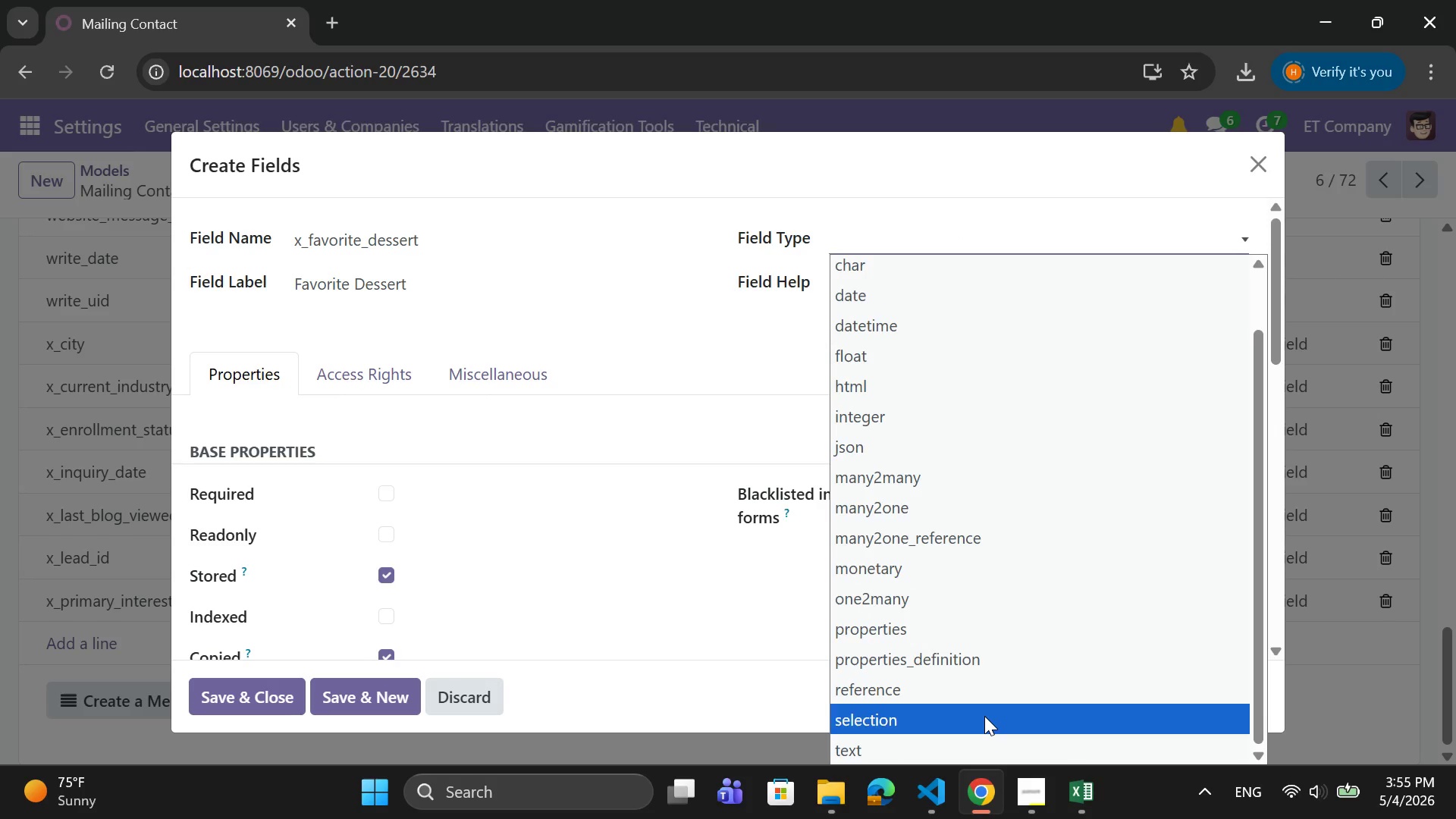 
left_click([984, 716])
 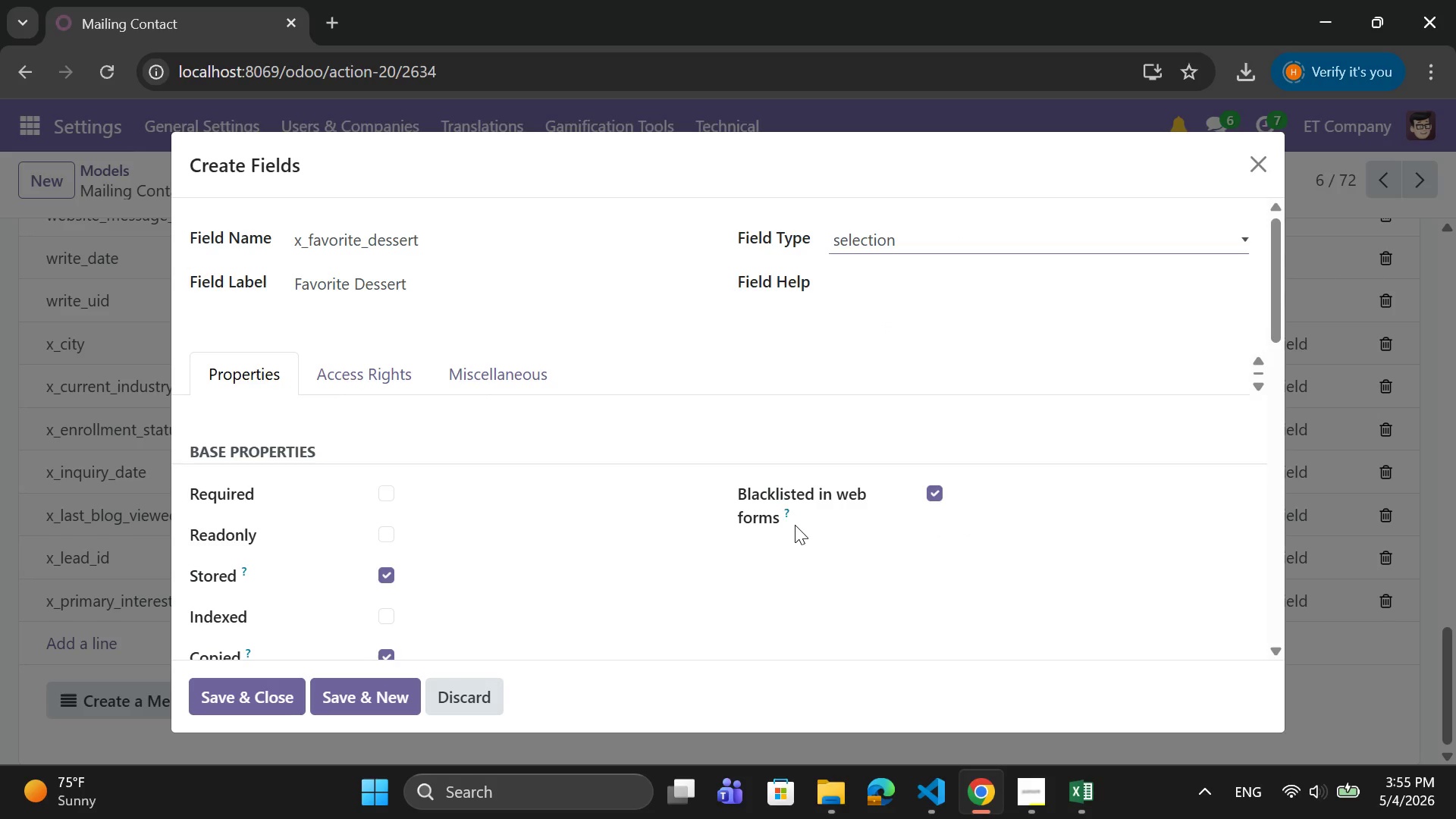 
scroll: coordinate [792, 525], scroll_direction: down, amount: 3.0
 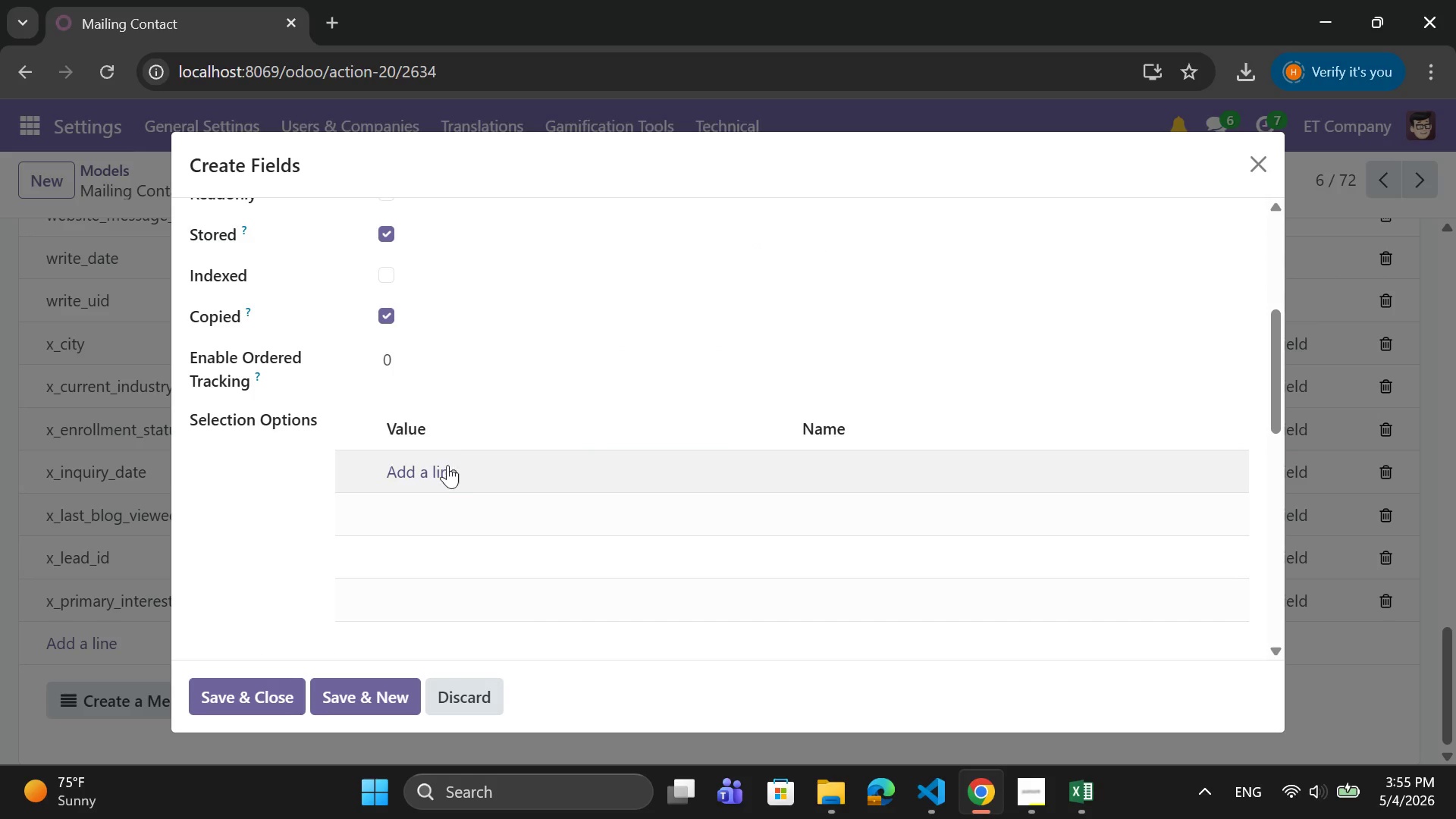 
left_click([441, 470])
 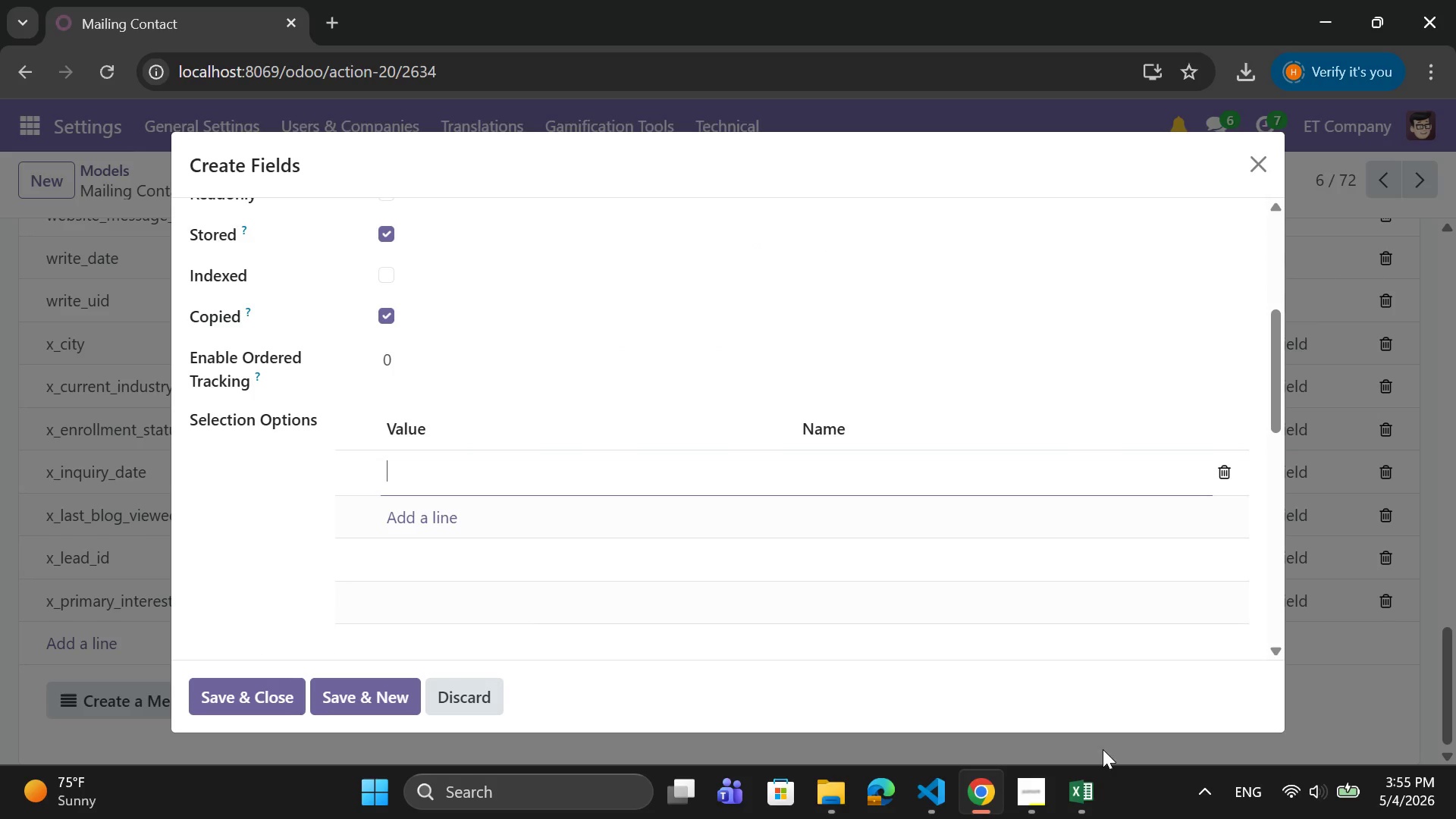 
left_click([1081, 783])
 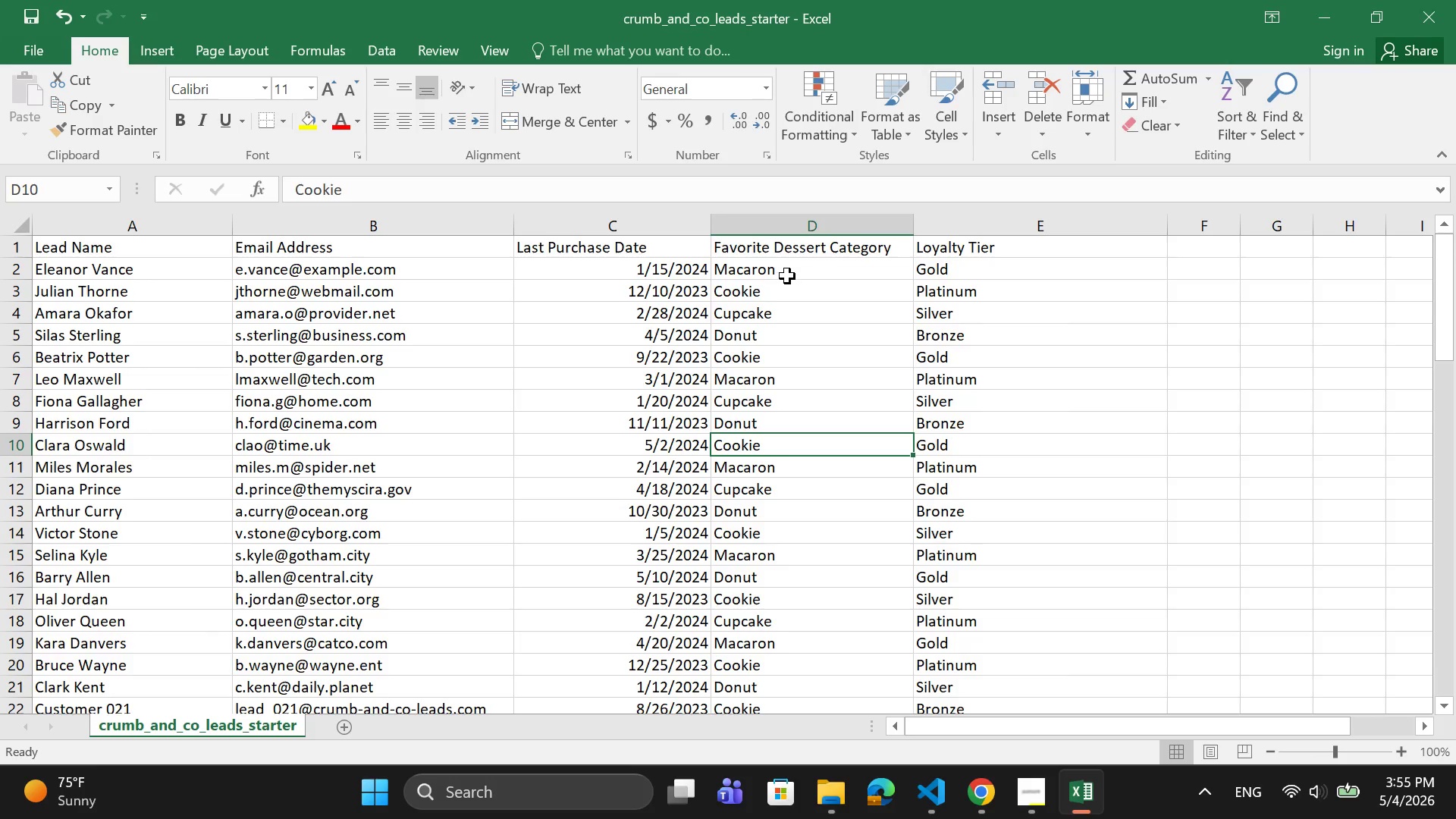 
double_click([787, 274])
 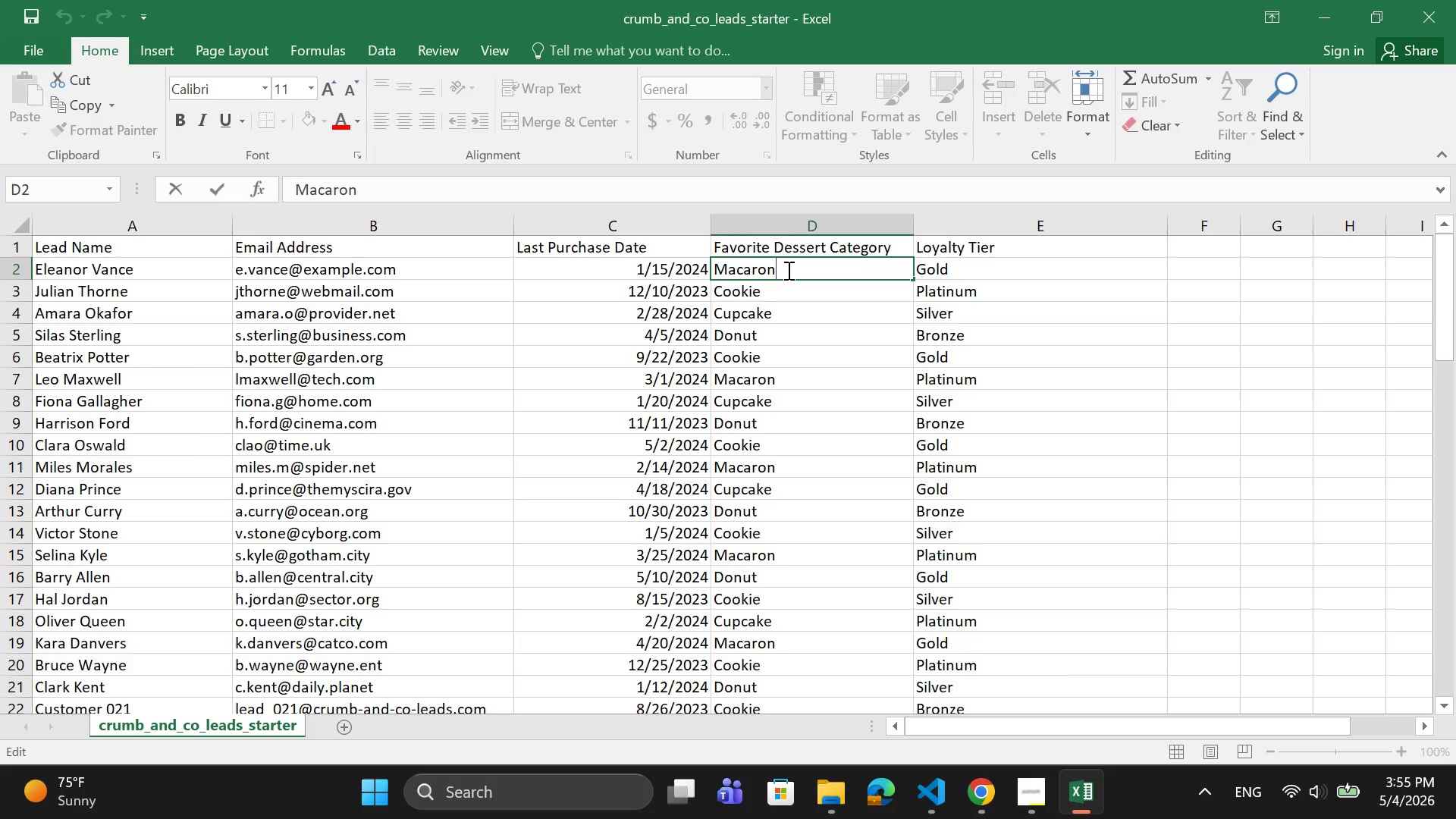 
left_click_drag(start_coordinate=[787, 270], to_coordinate=[699, 272])
 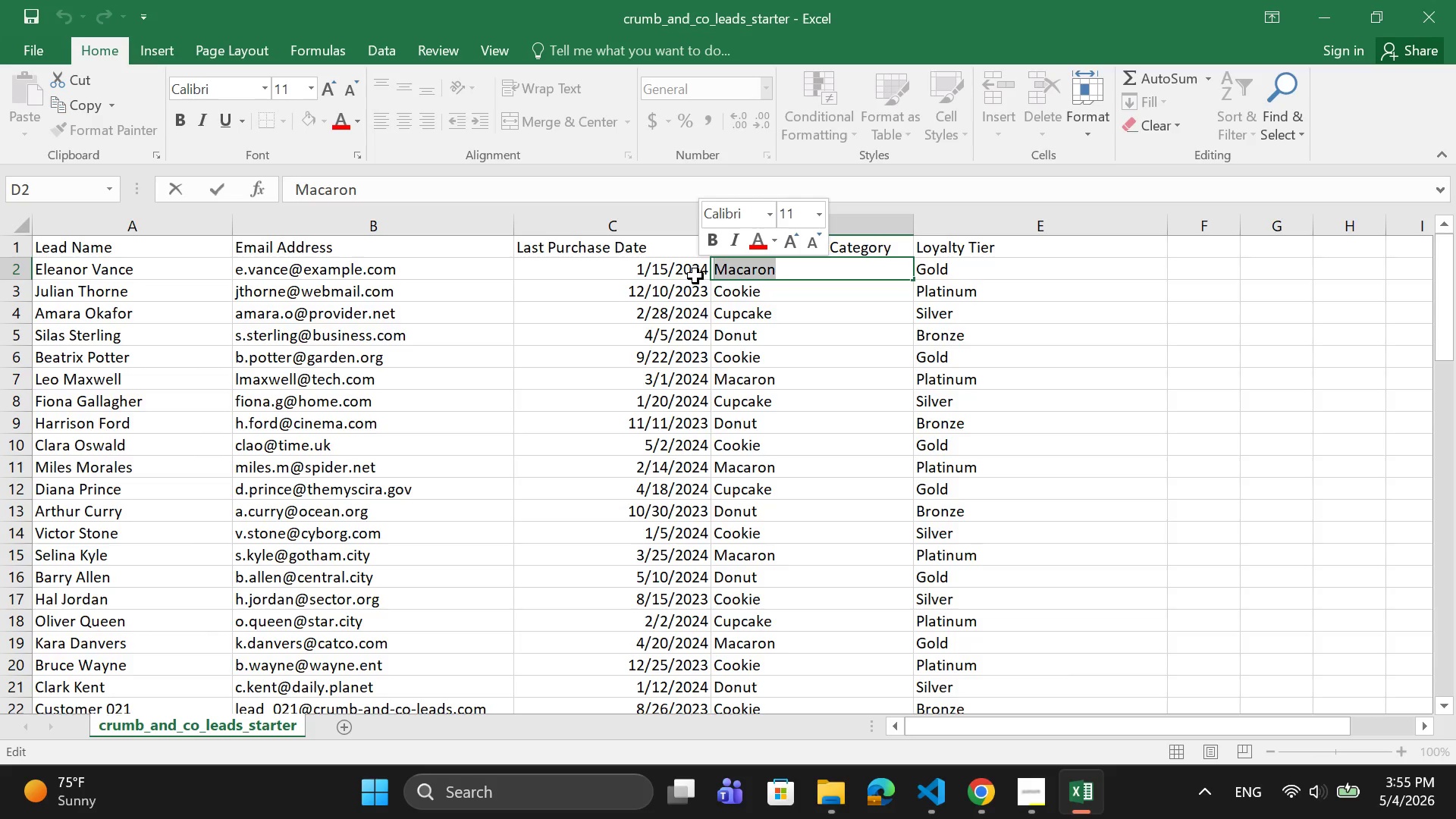 
key(Control+C)
 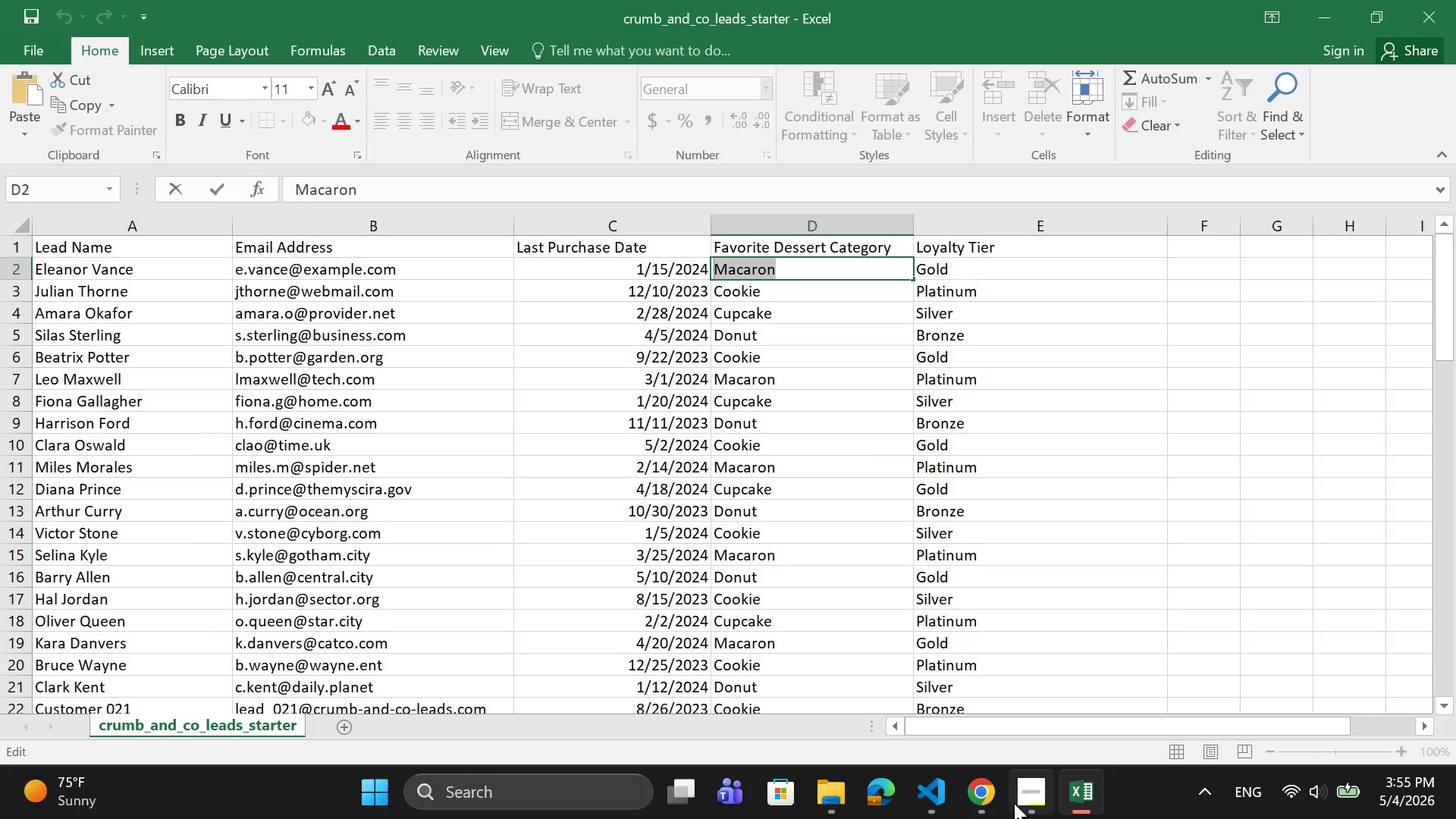 
left_click([991, 794])
 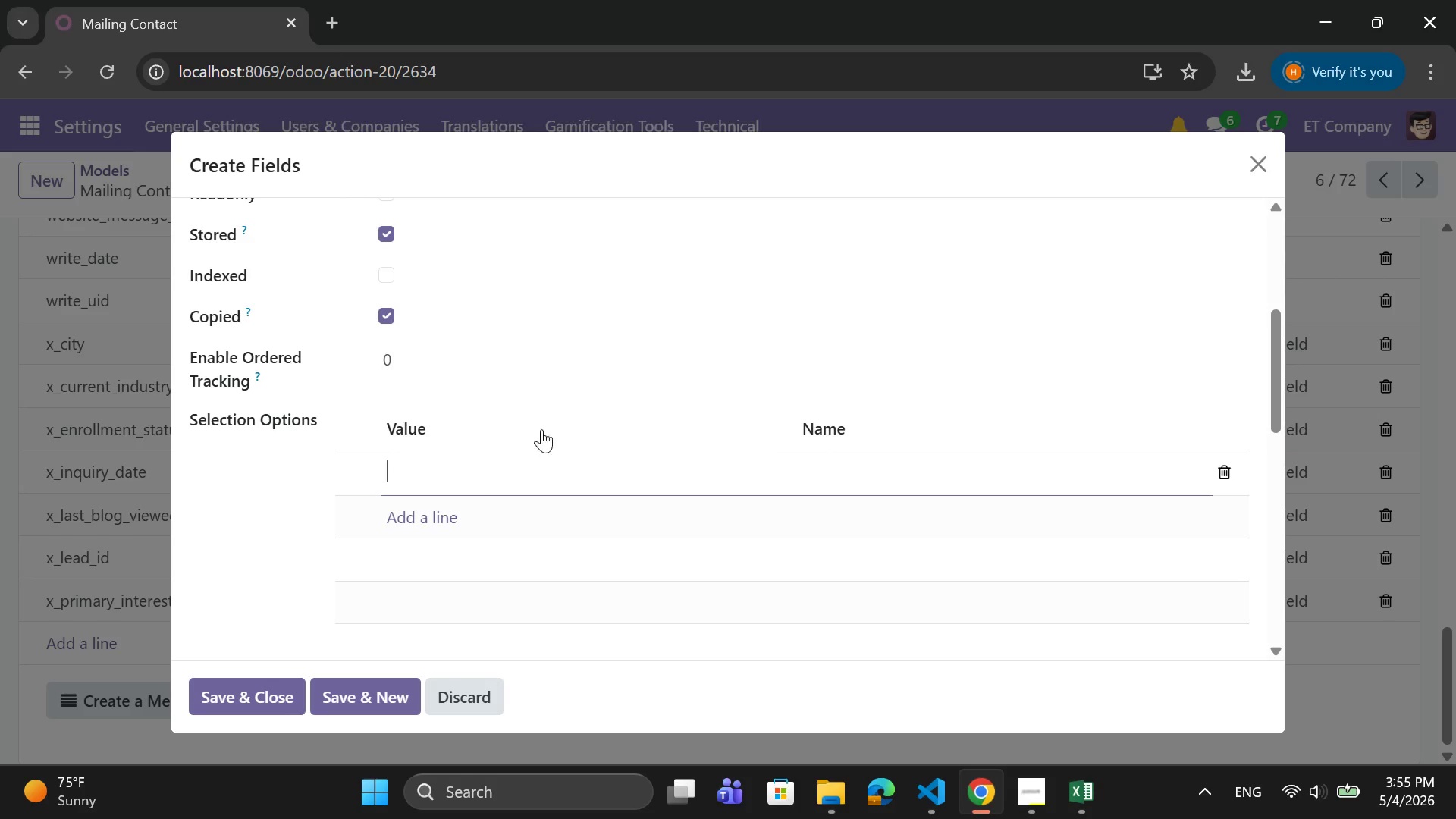 
key(Control+V)
 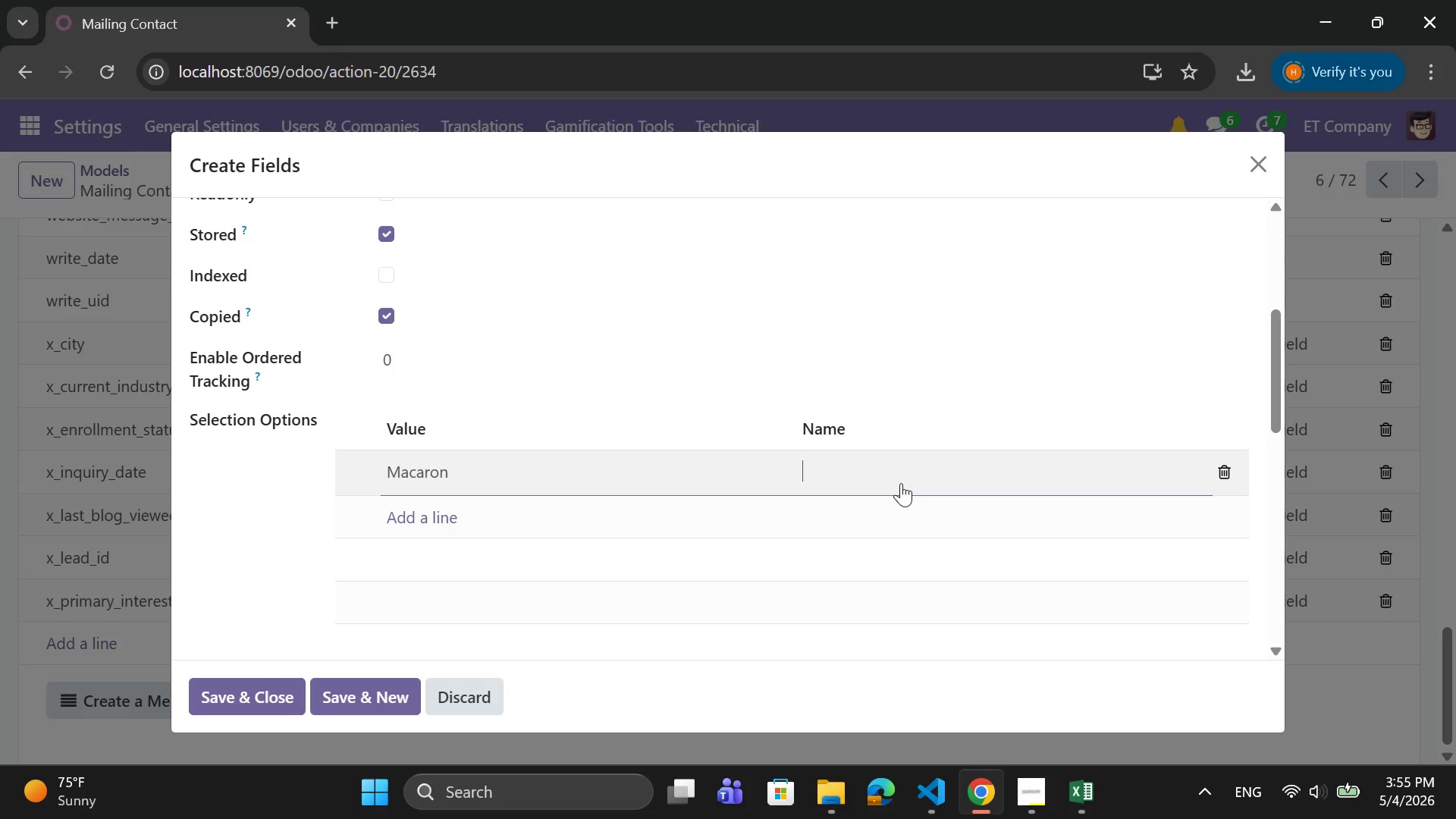 
key(Control+V)
 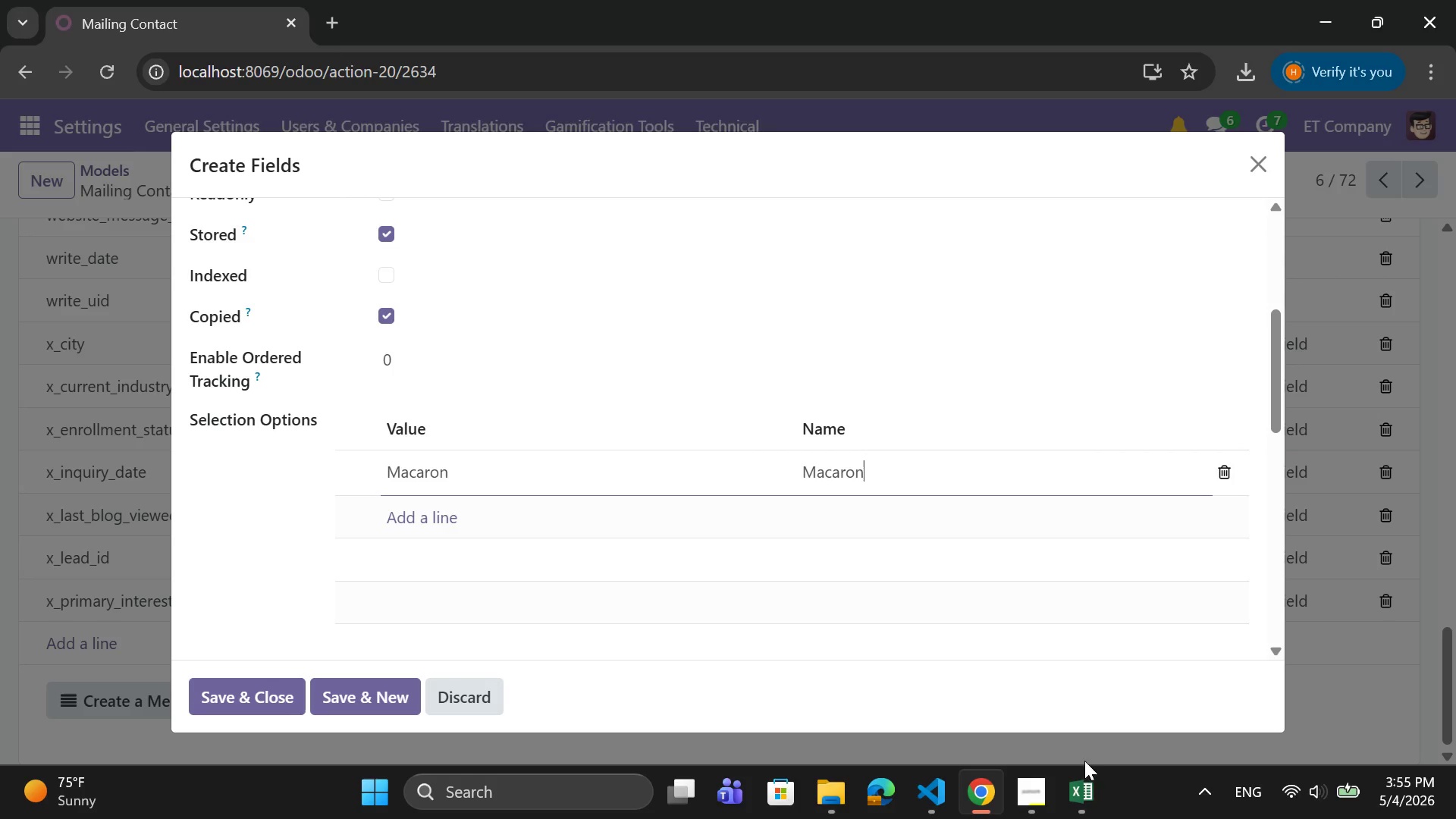 
left_click([1075, 792])
 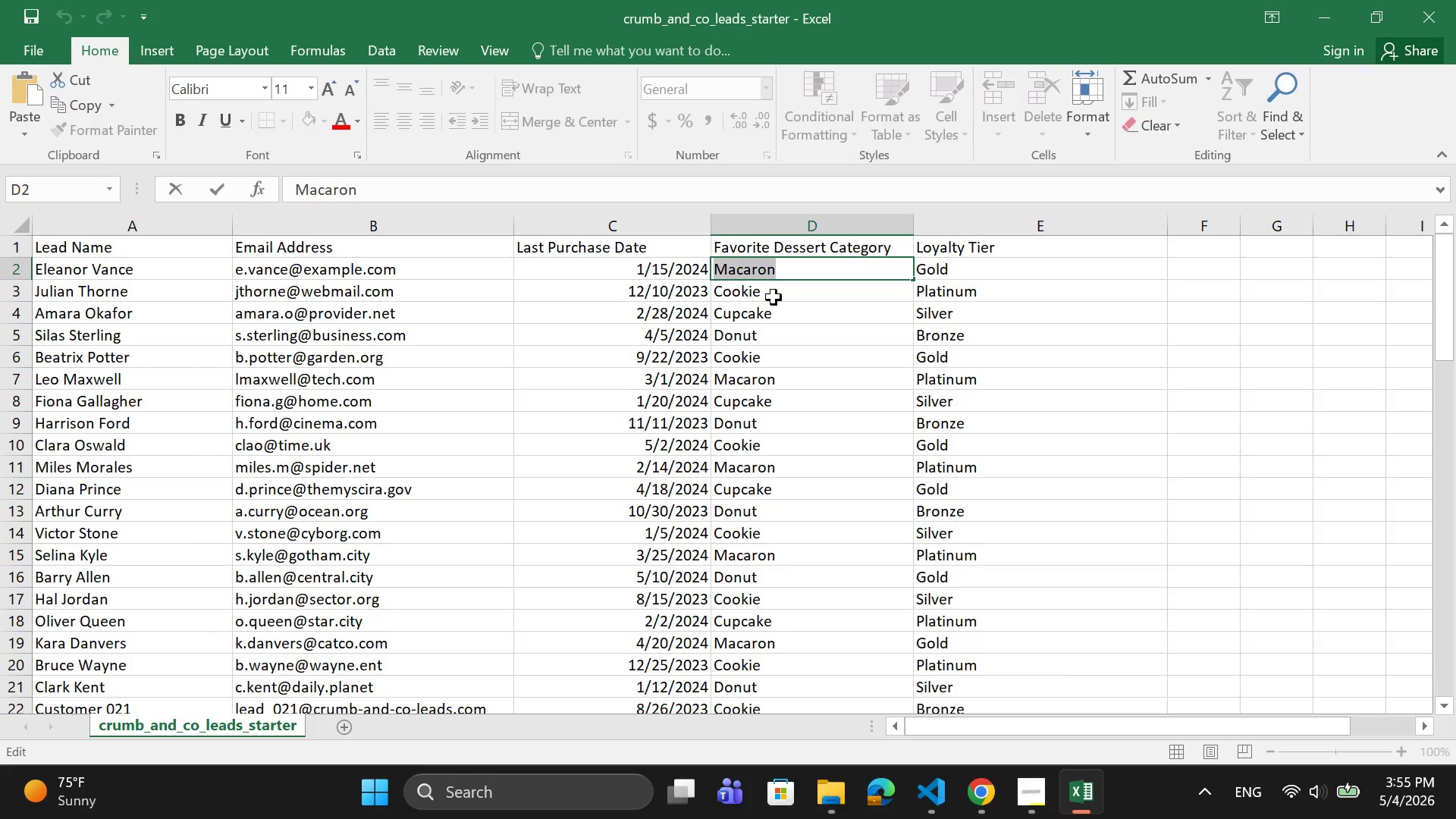 
double_click([775, 296])
 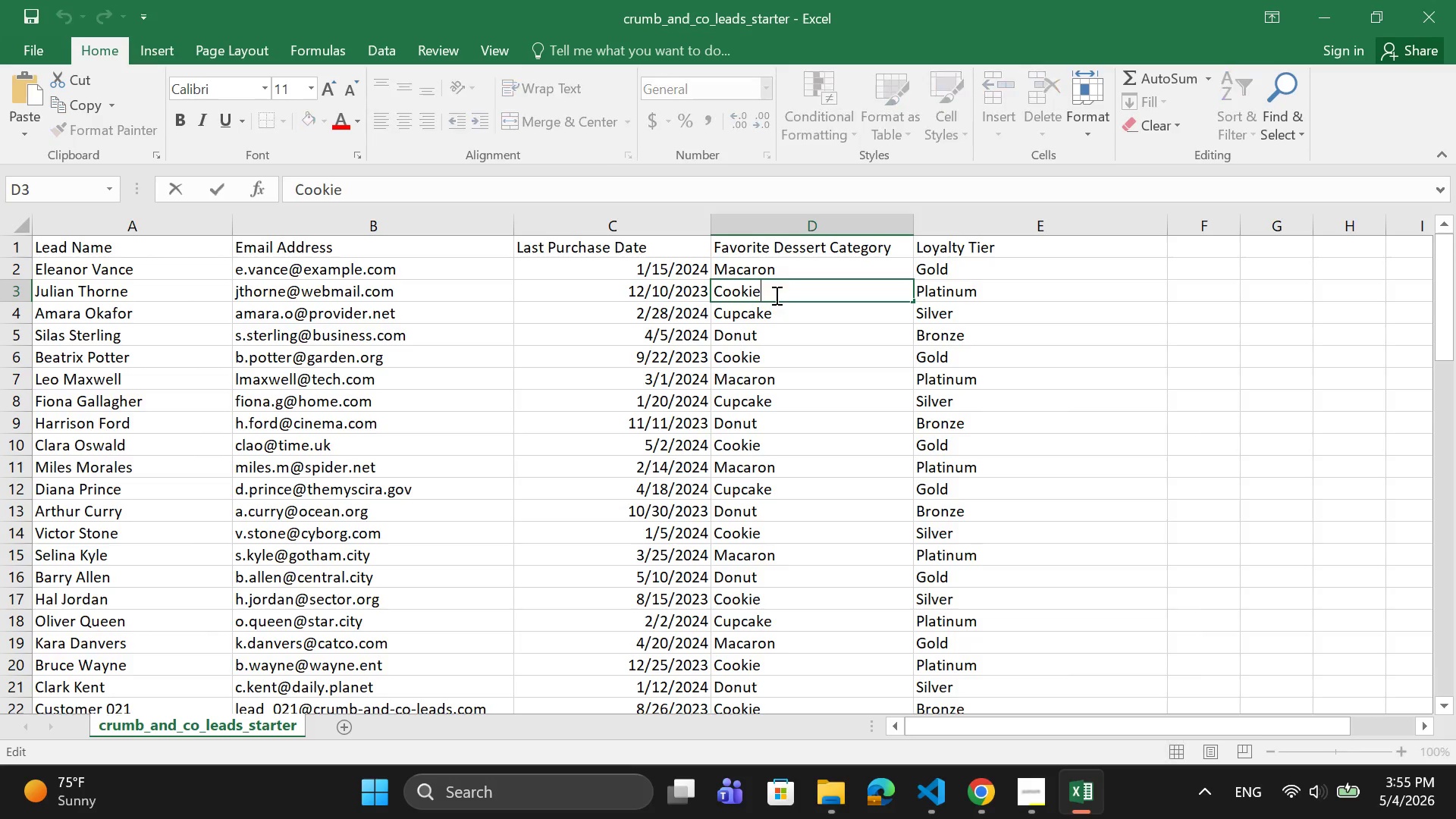 
left_click_drag(start_coordinate=[775, 293], to_coordinate=[701, 297])
 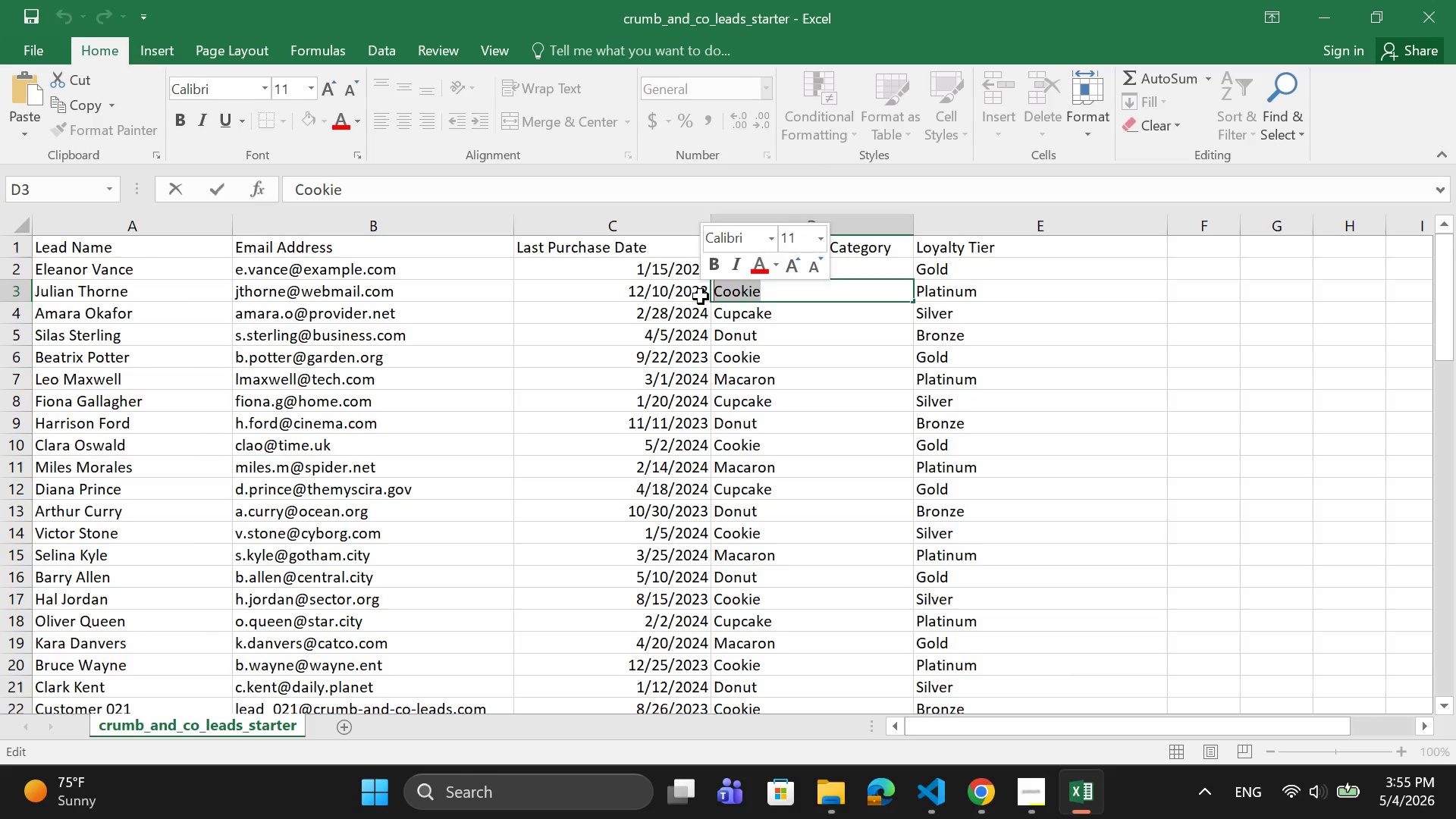 
key(Control+C)
 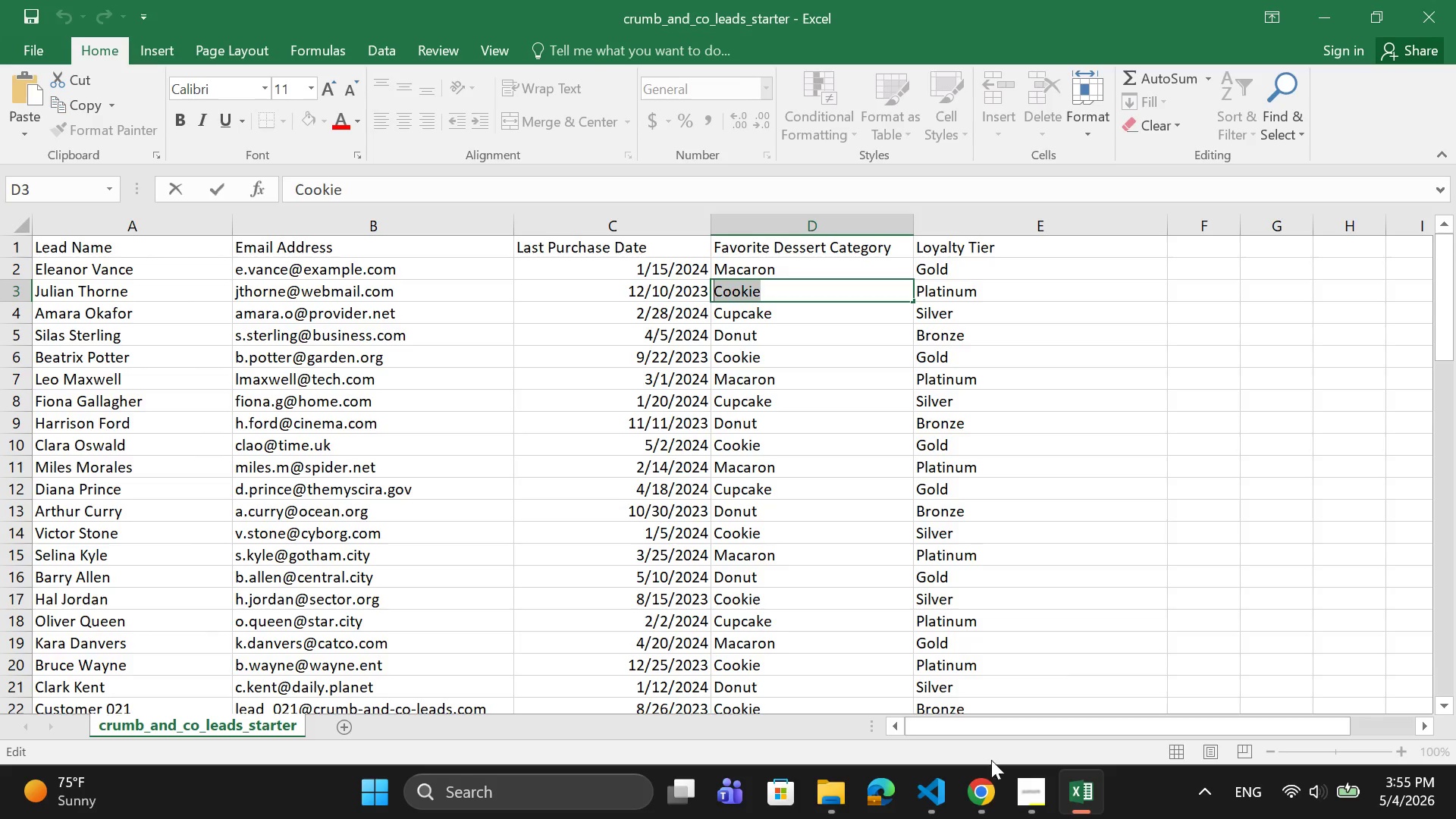 
left_click([969, 792])
 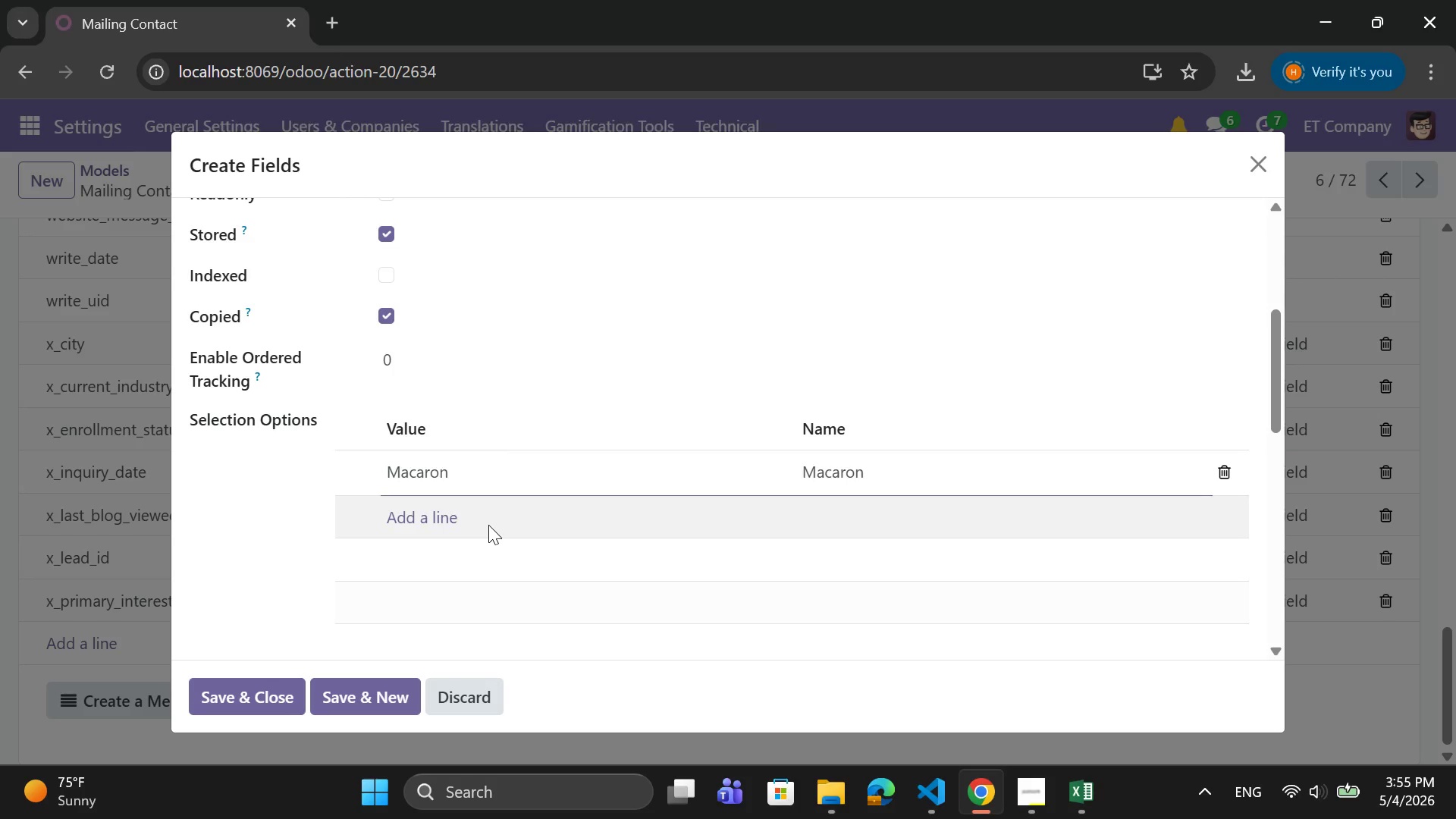 
double_click([488, 525])
 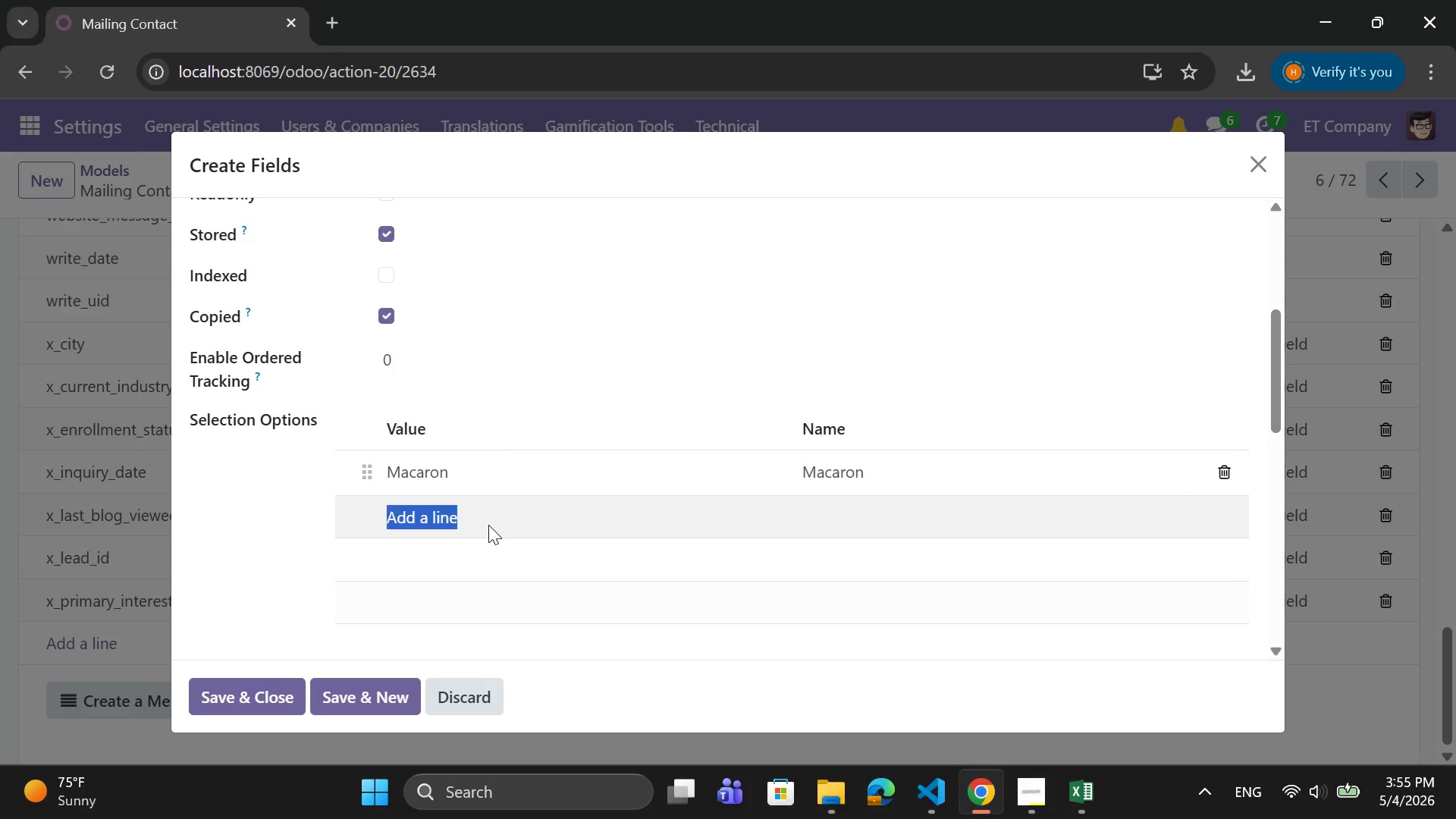 
triple_click([488, 525])
 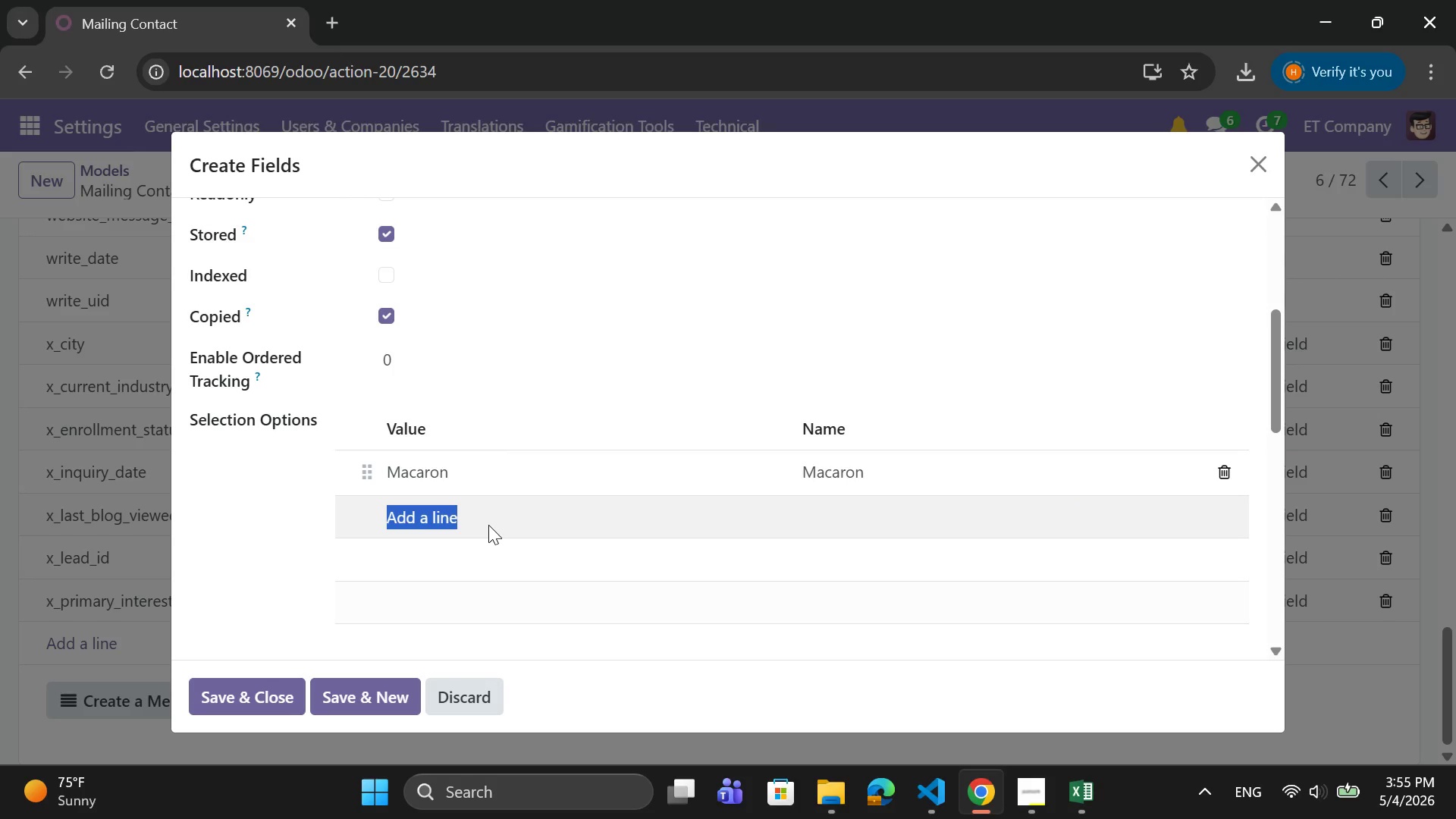 
key(Control+C)
 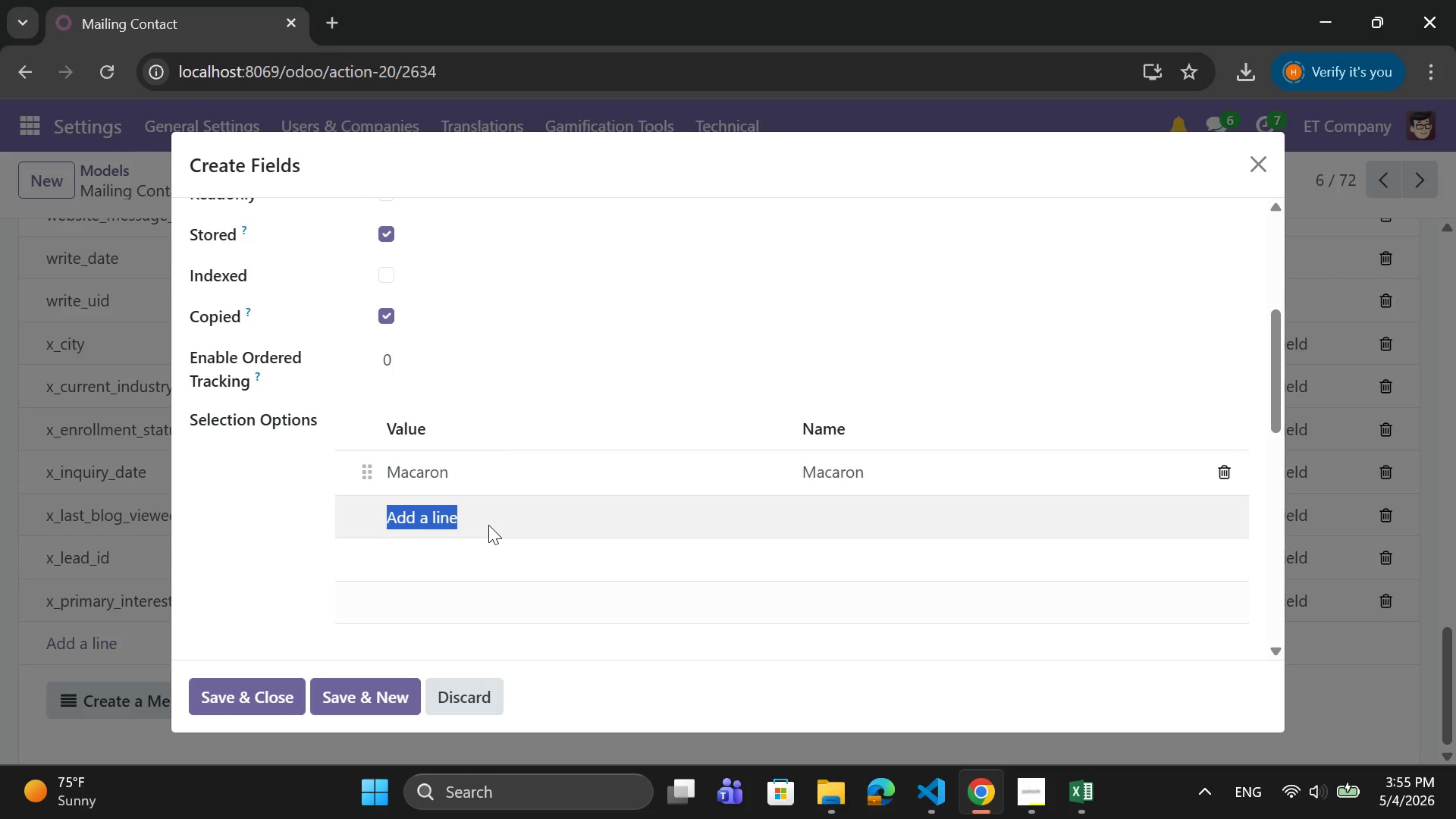 
key(Control+V)
 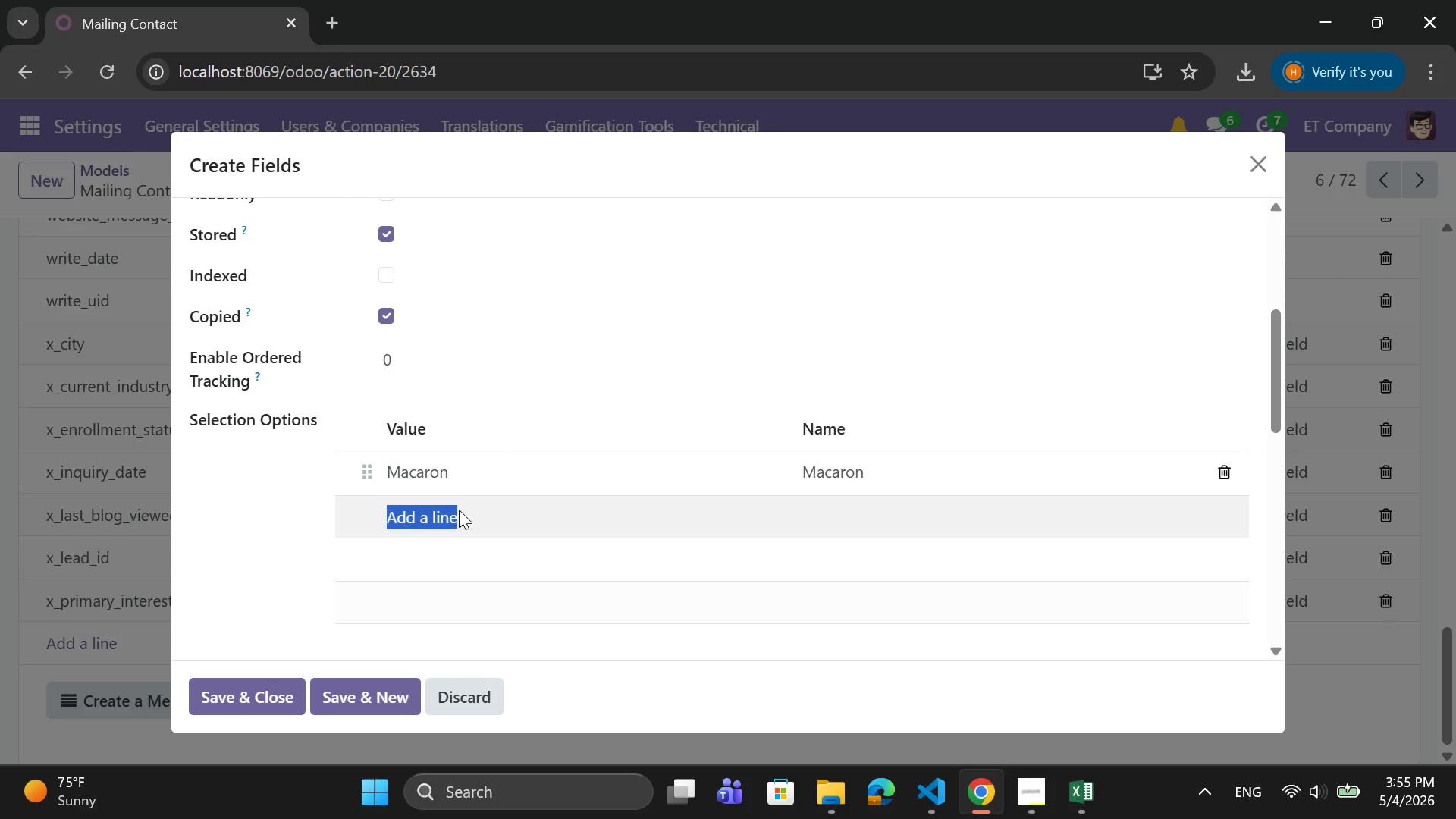 
double_click([459, 510])
 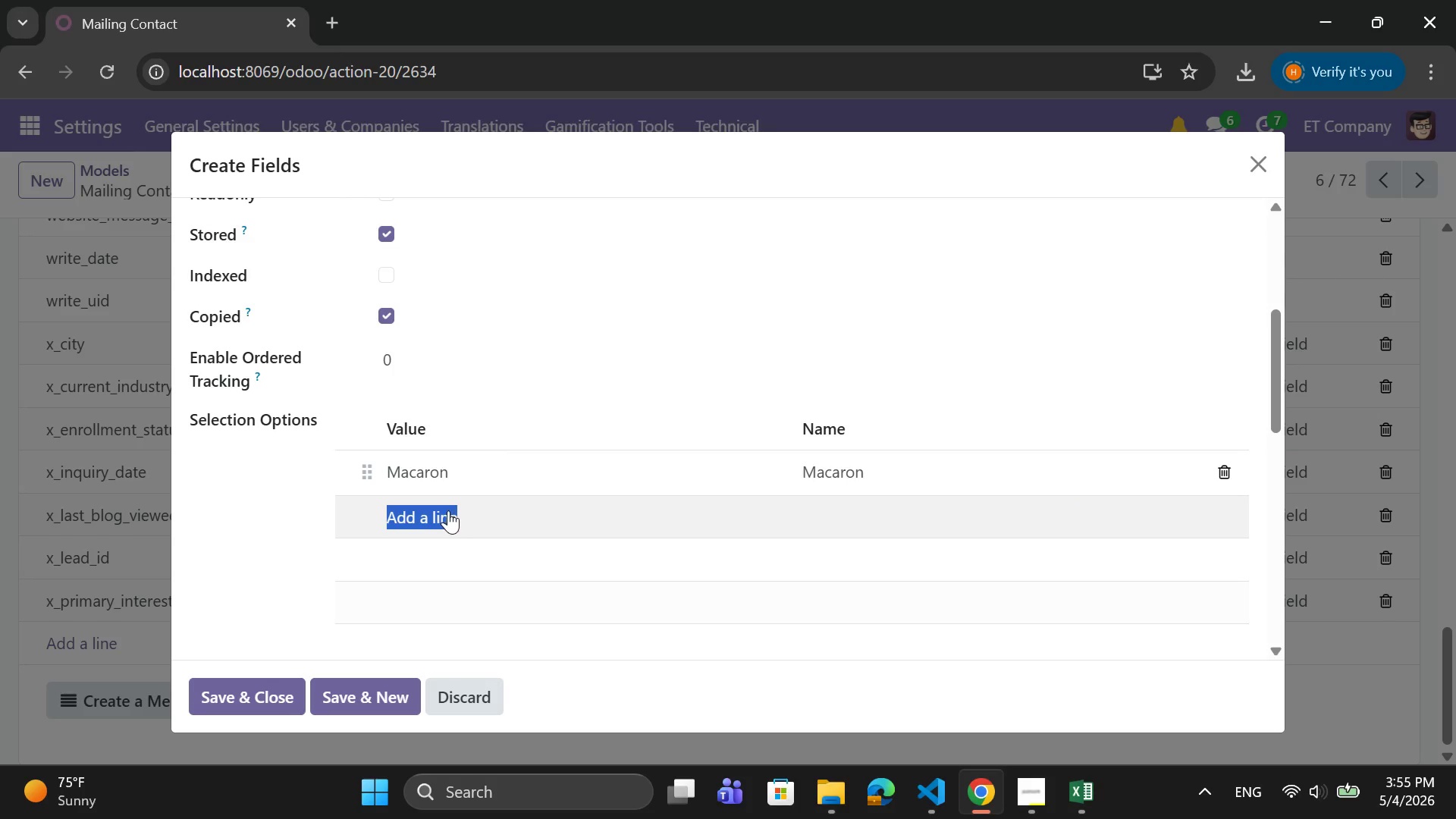 
triple_click([448, 510])
 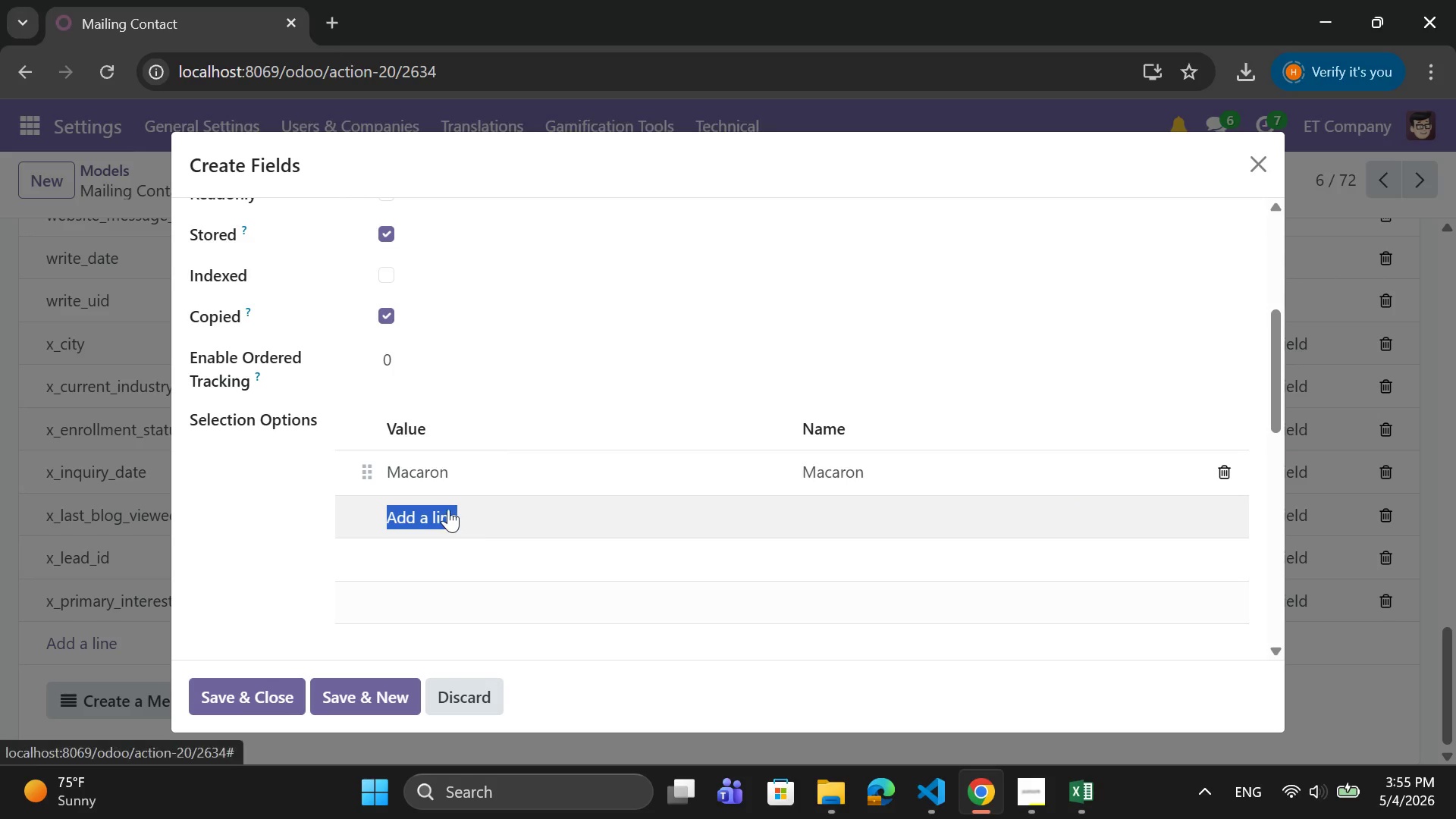 
triple_click([448, 508])
 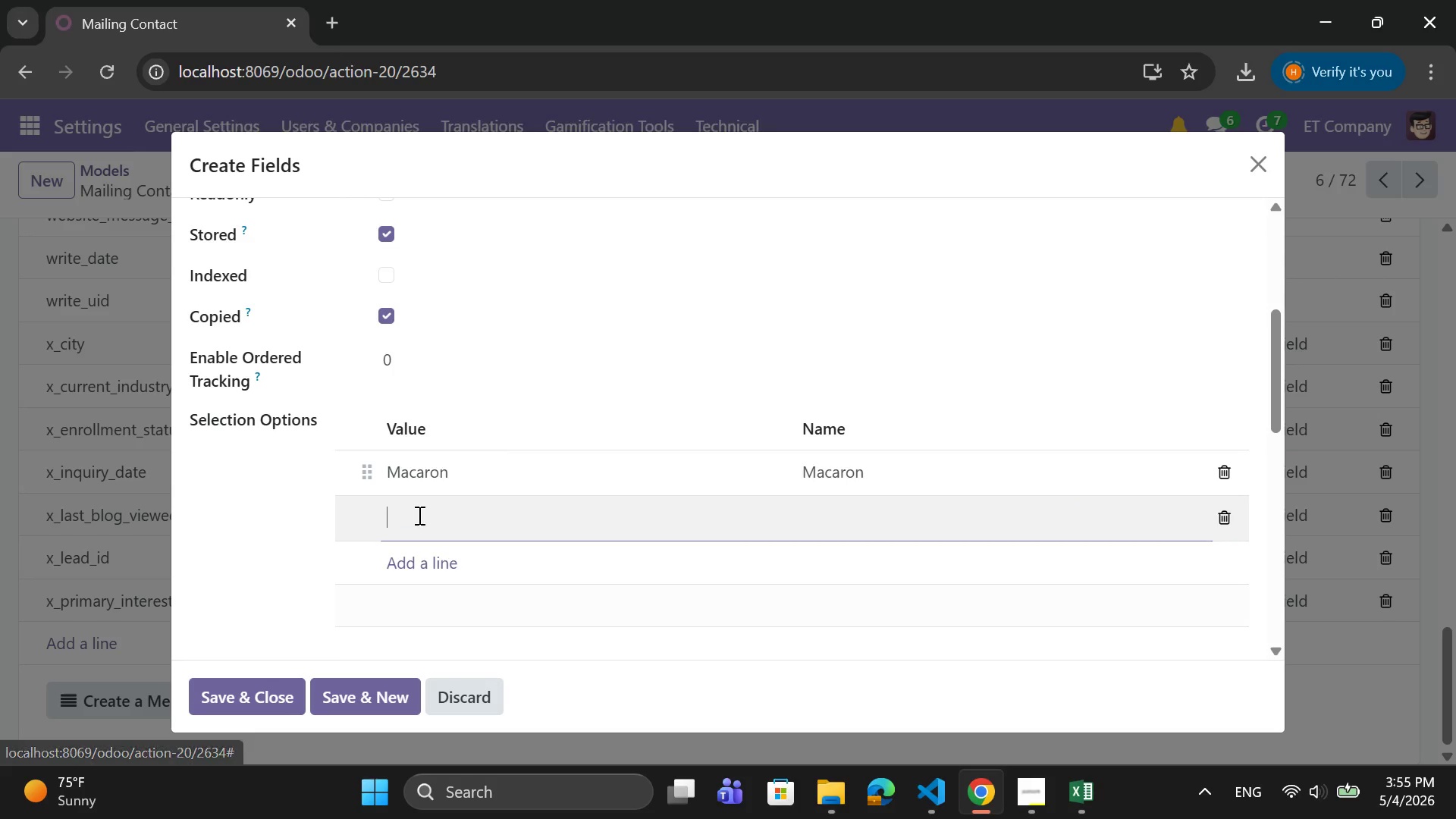 
key(Control+V)
 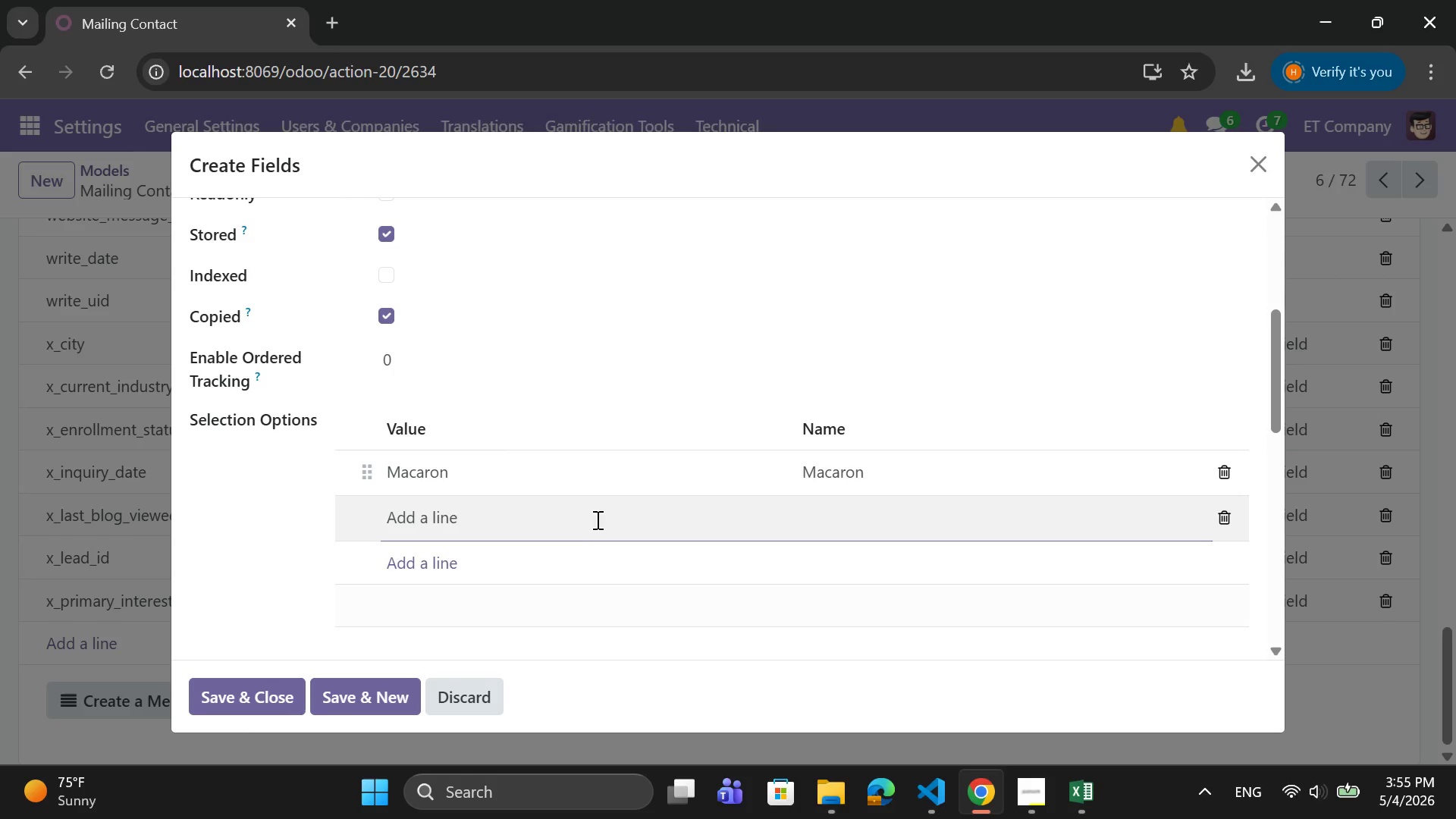 
key(Control+Z)
 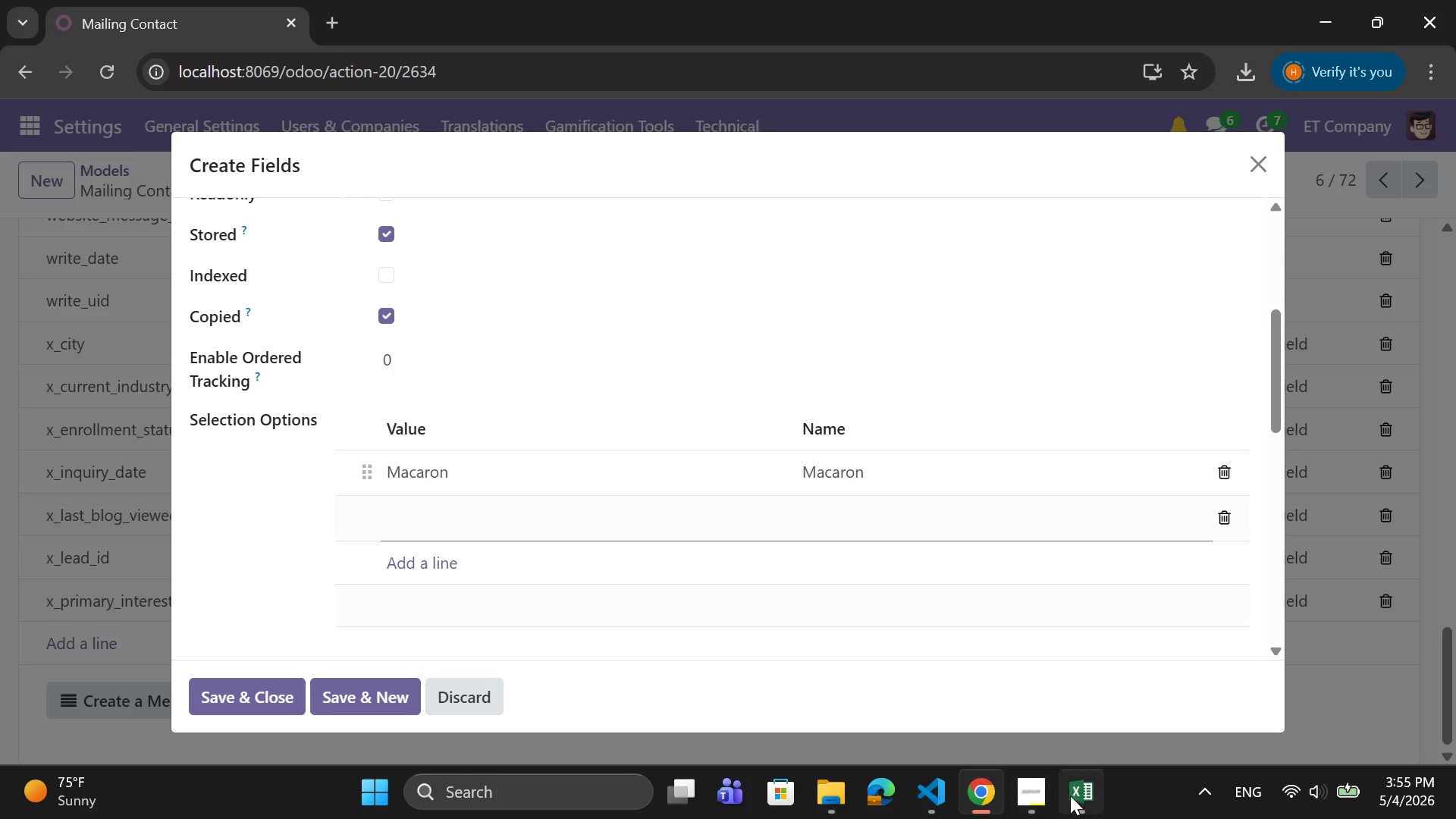 
left_click_drag(start_coordinate=[1080, 792], to_coordinate=[1080, 786])
 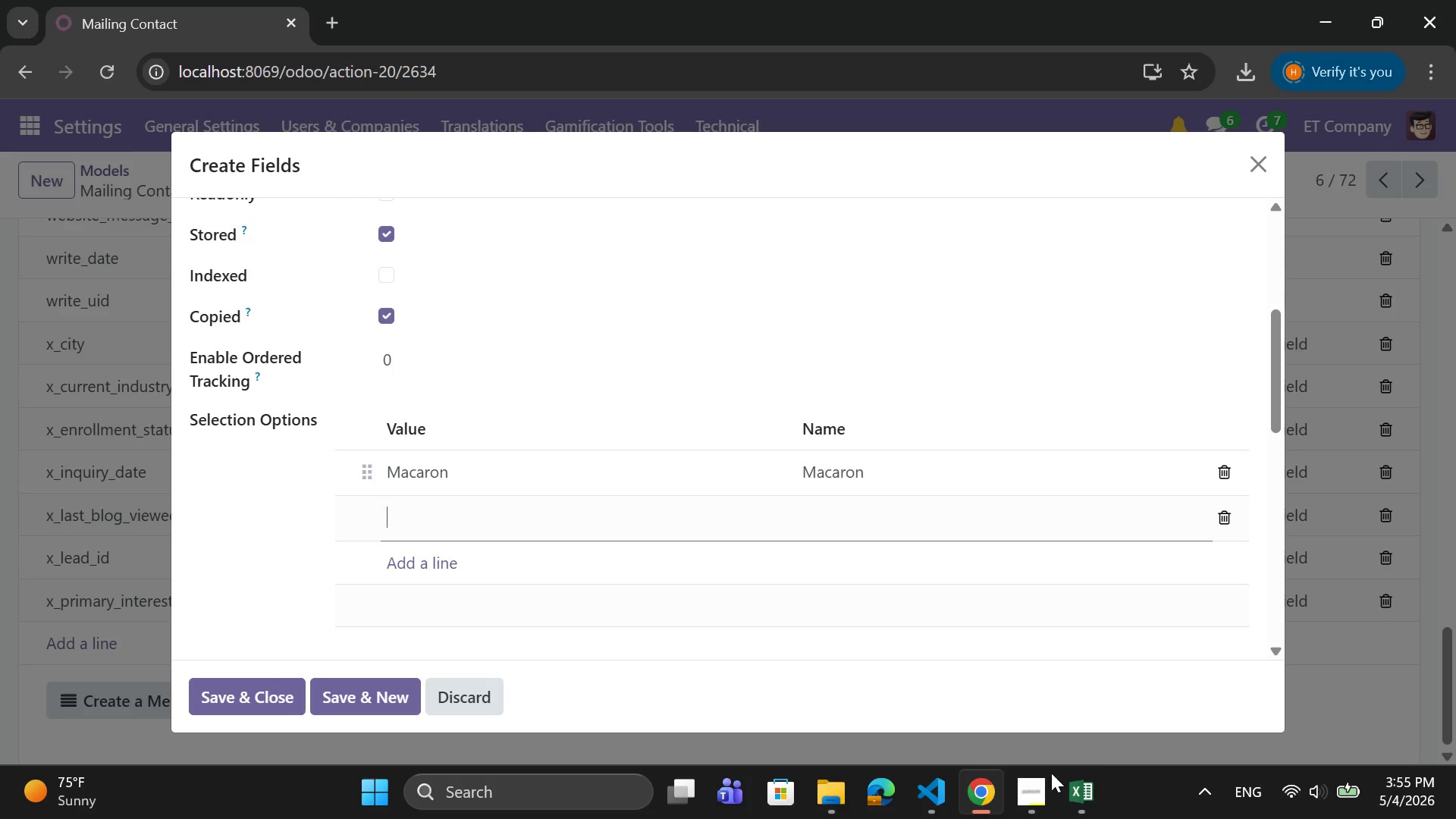 
left_click([1076, 796])
 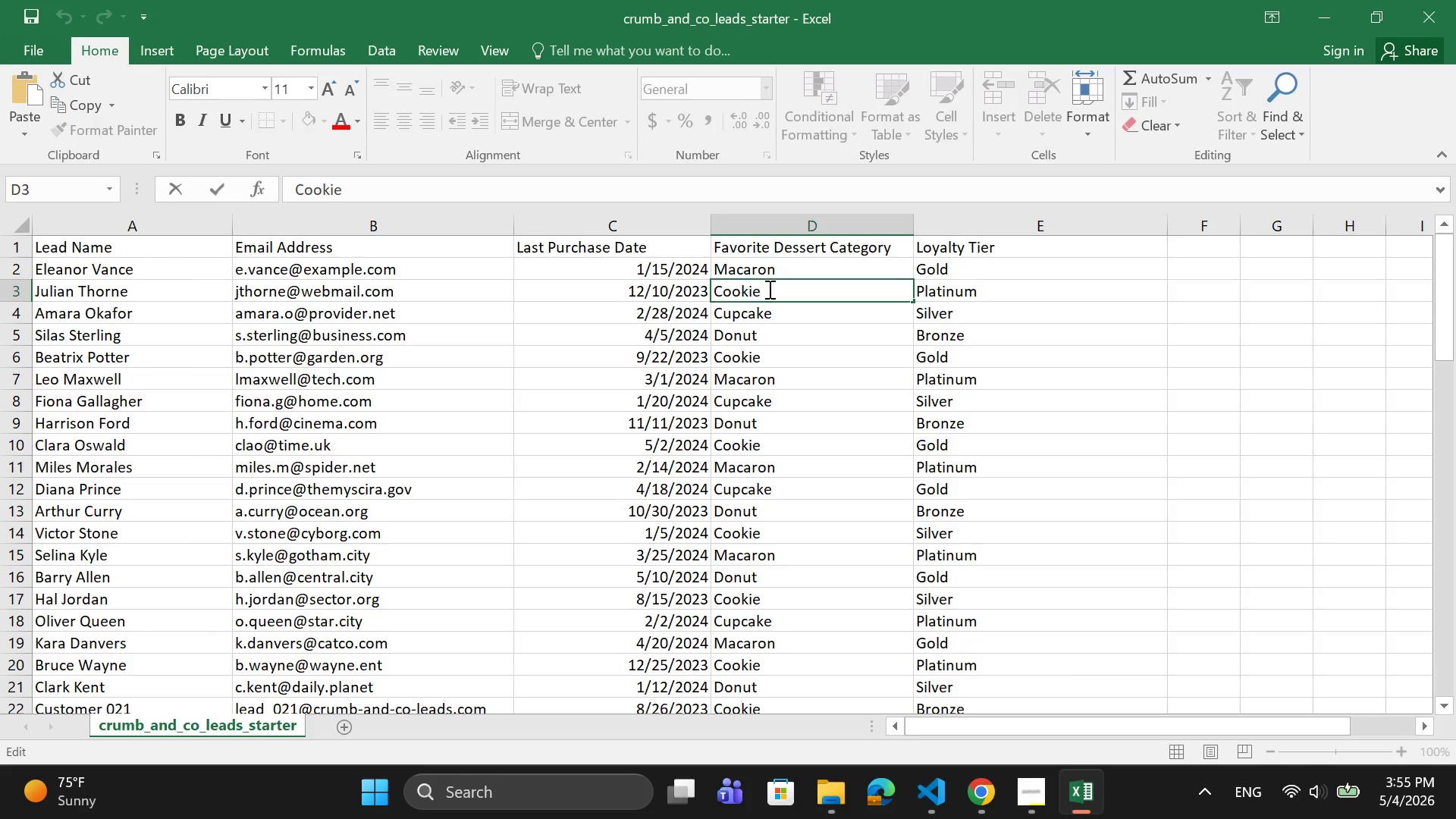 
double_click([768, 289])
 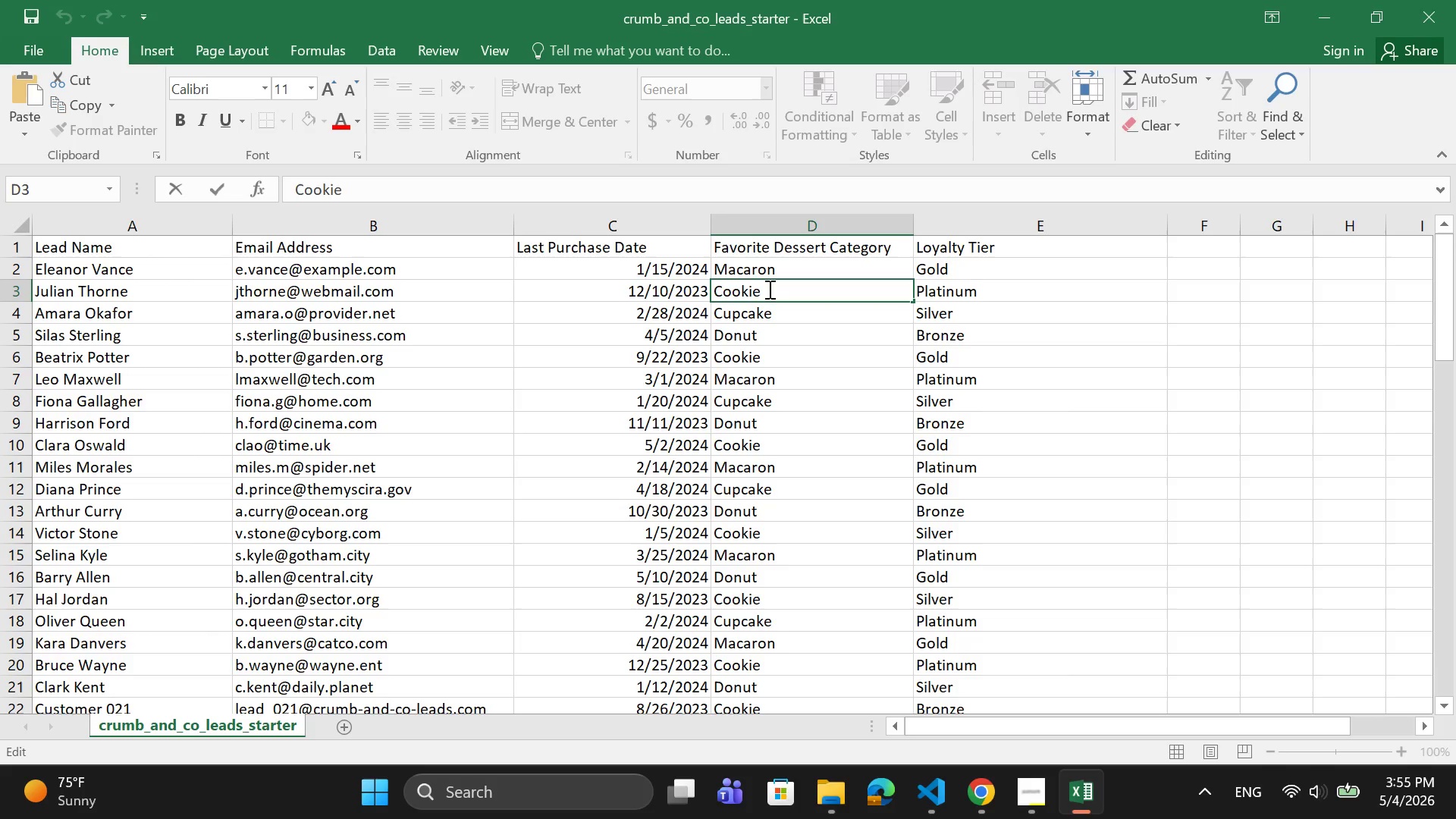 
left_click_drag(start_coordinate=[768, 289], to_coordinate=[752, 284])
 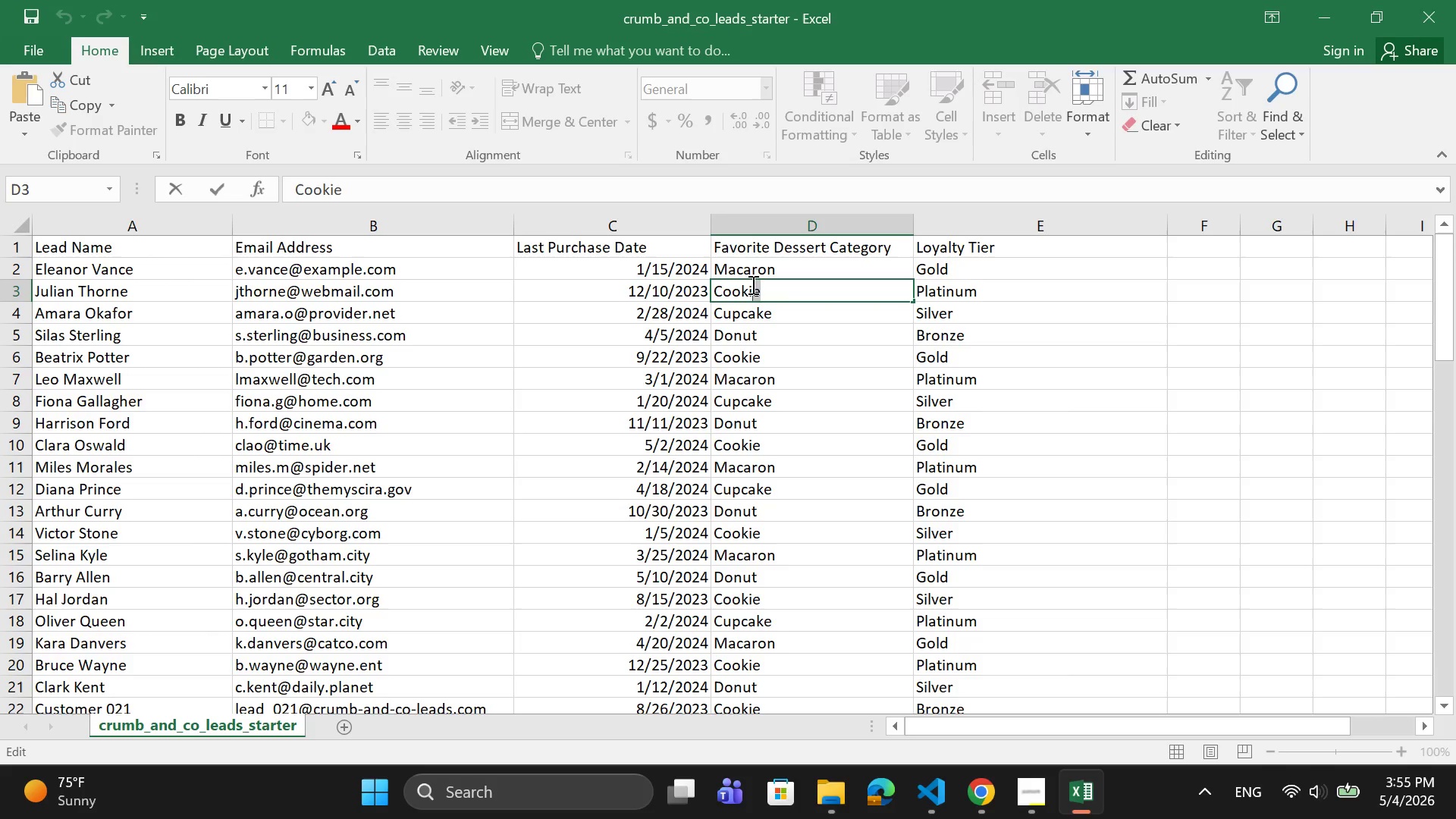 
left_click_drag(start_coordinate=[752, 284], to_coordinate=[744, 287])
 